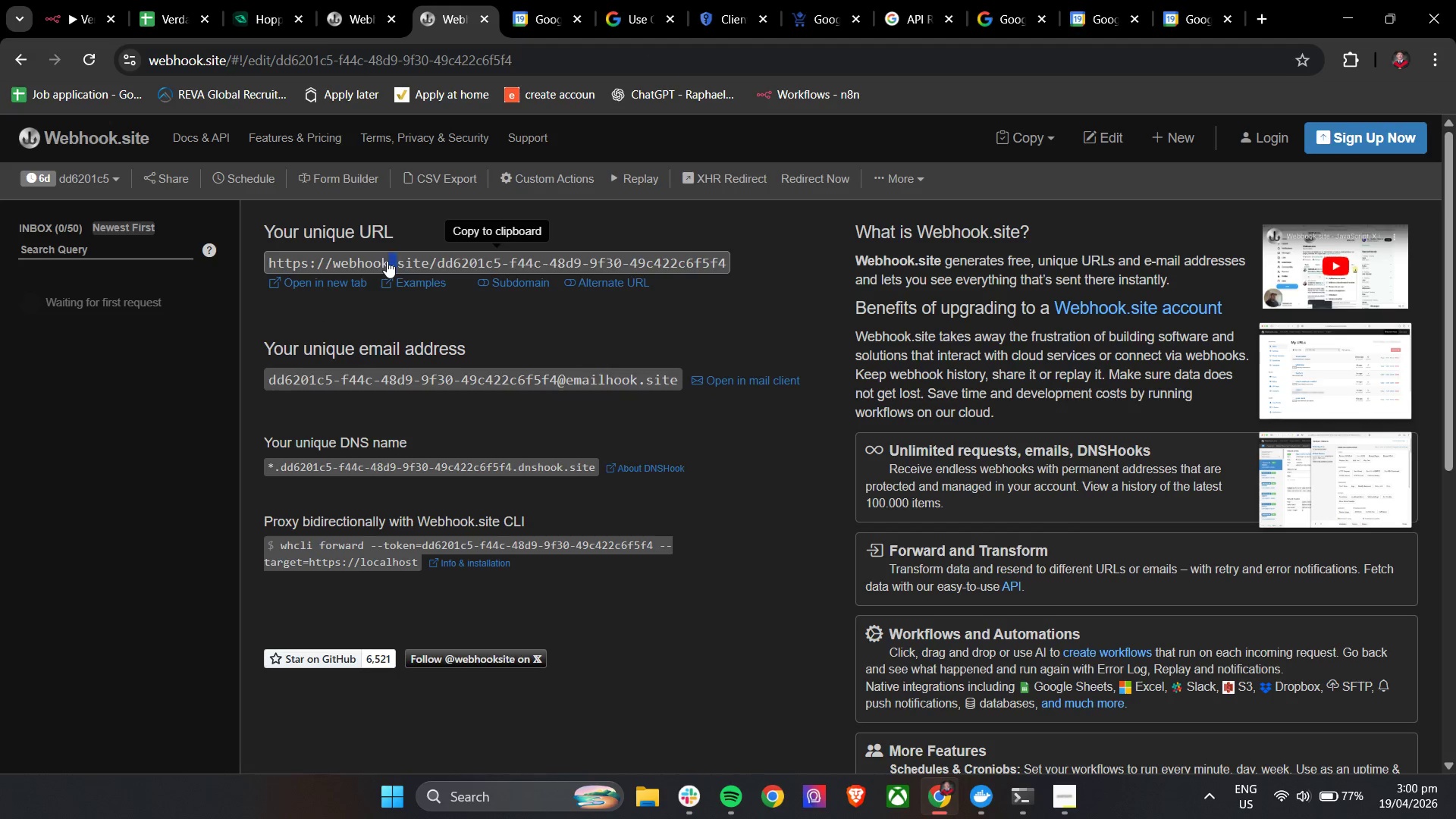 
triple_click([387, 261])
 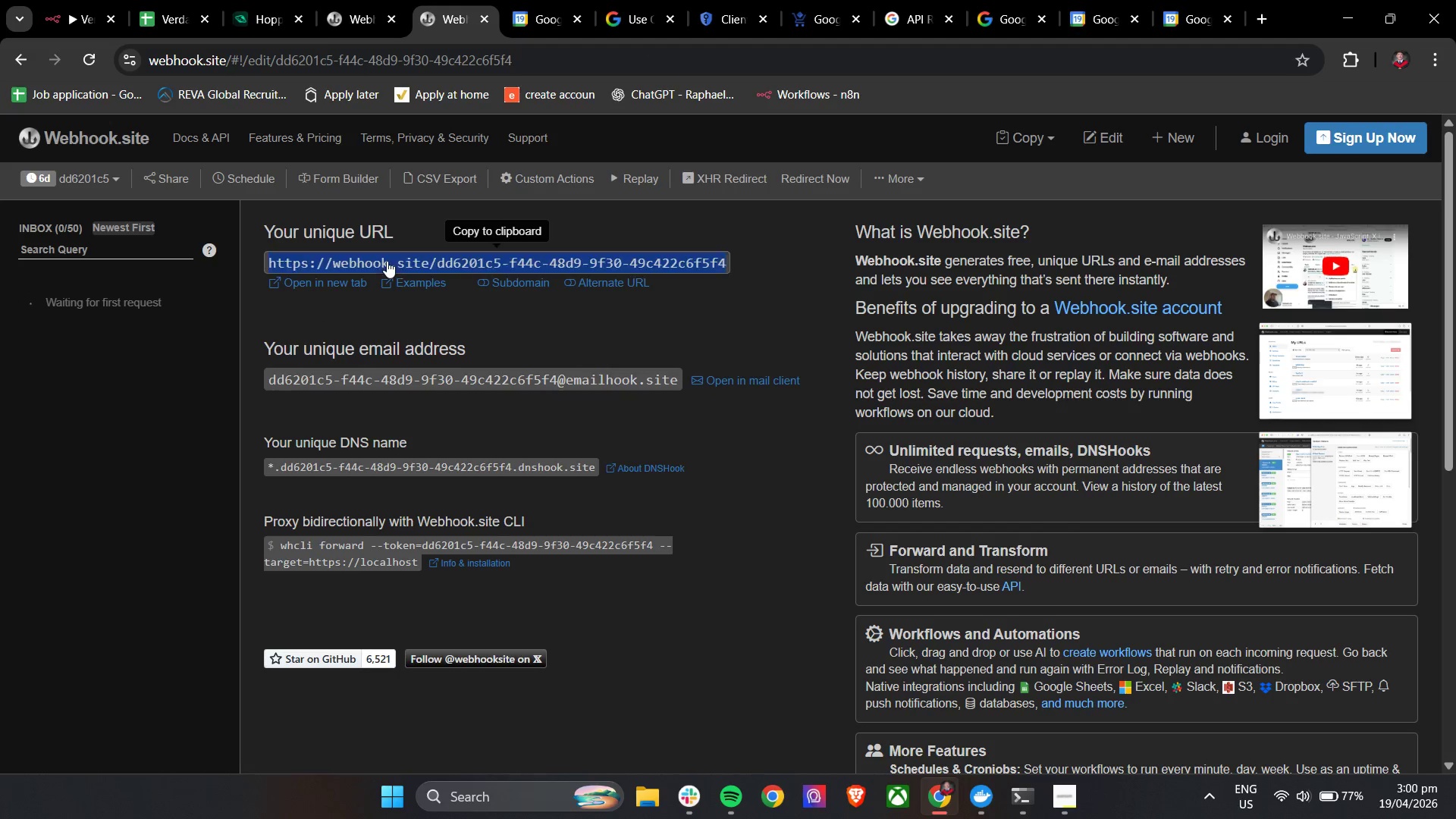 
triple_click([387, 261])
 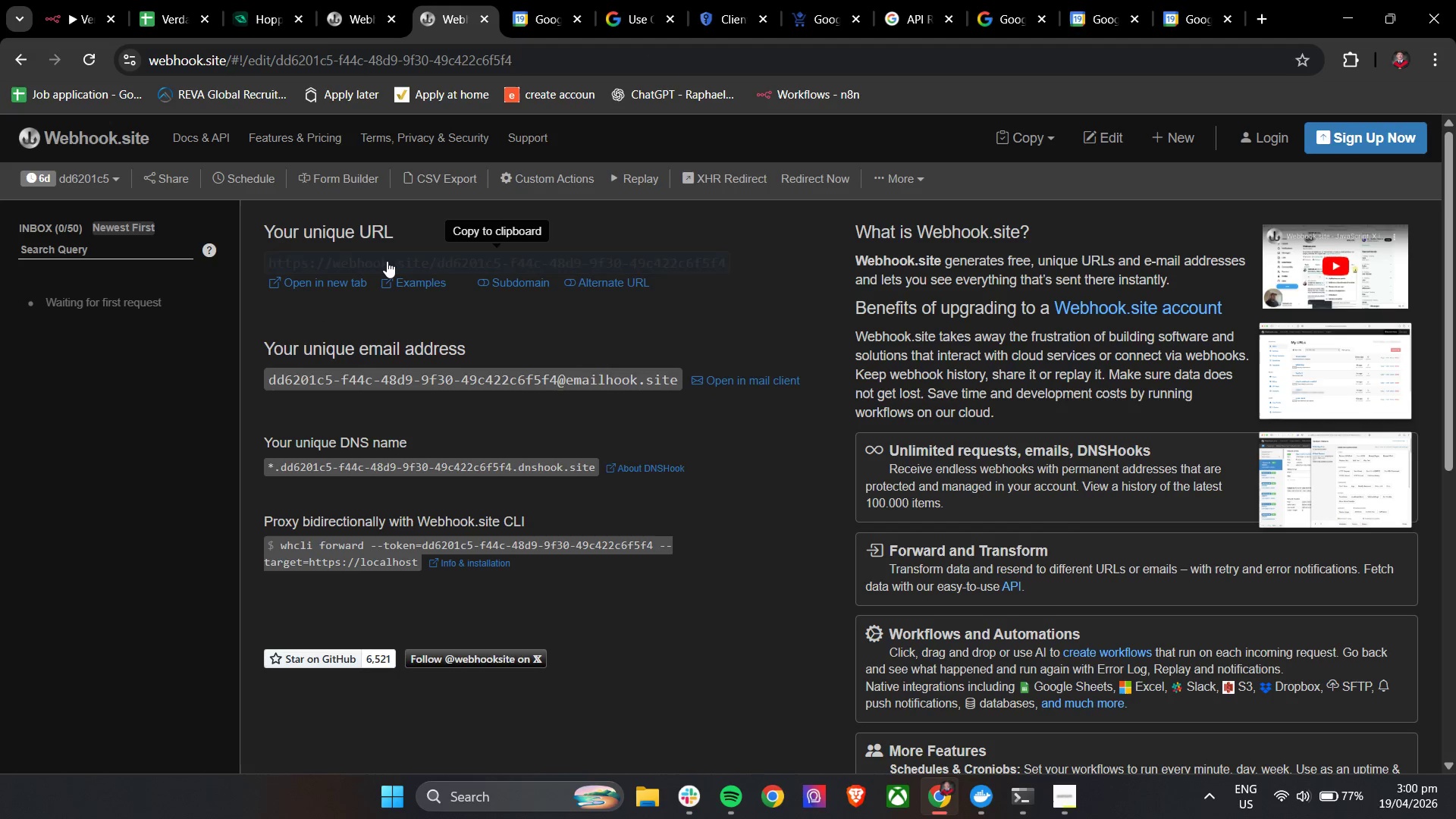 
triple_click([387, 261])
 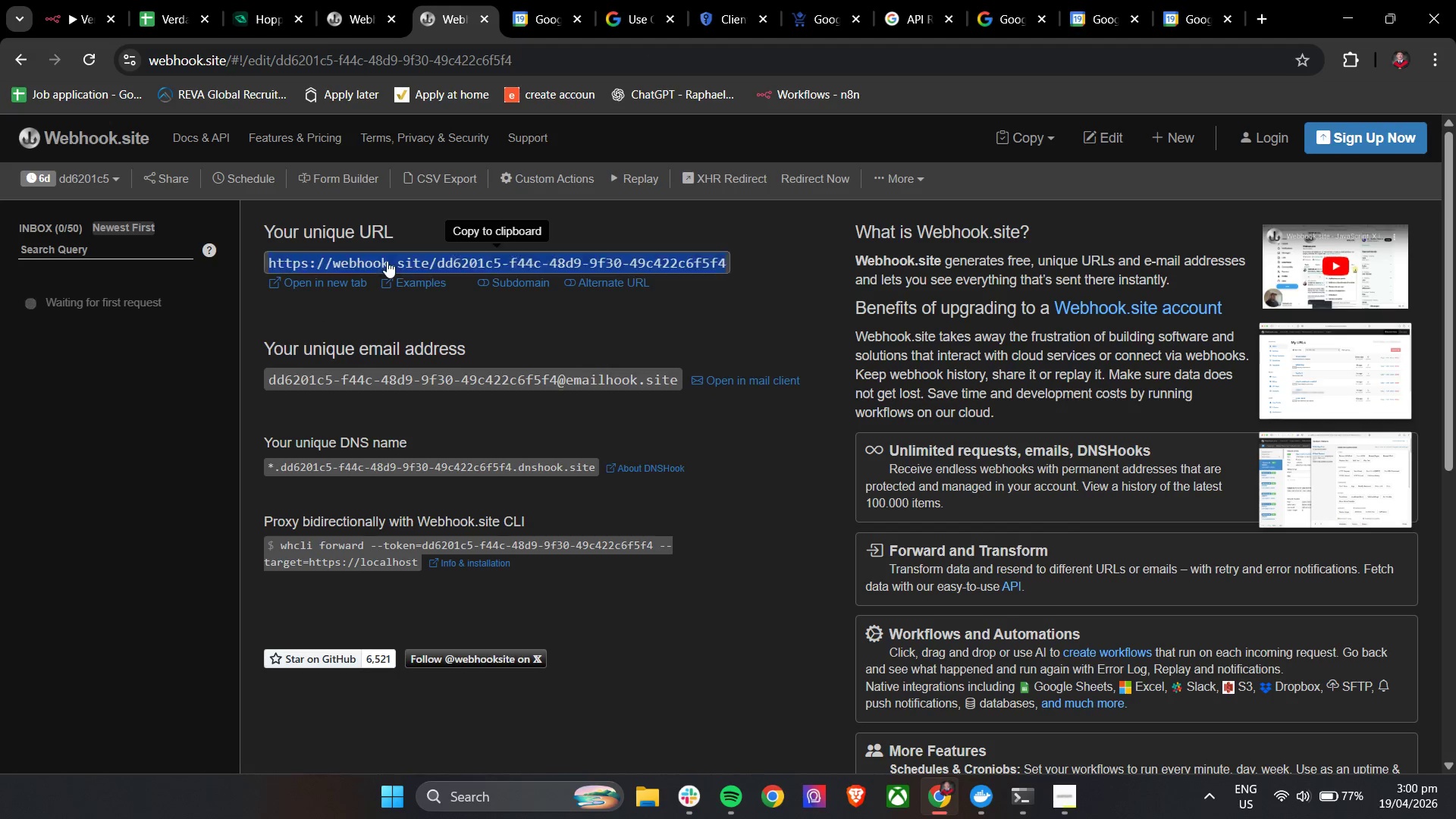 
triple_click([387, 261])
 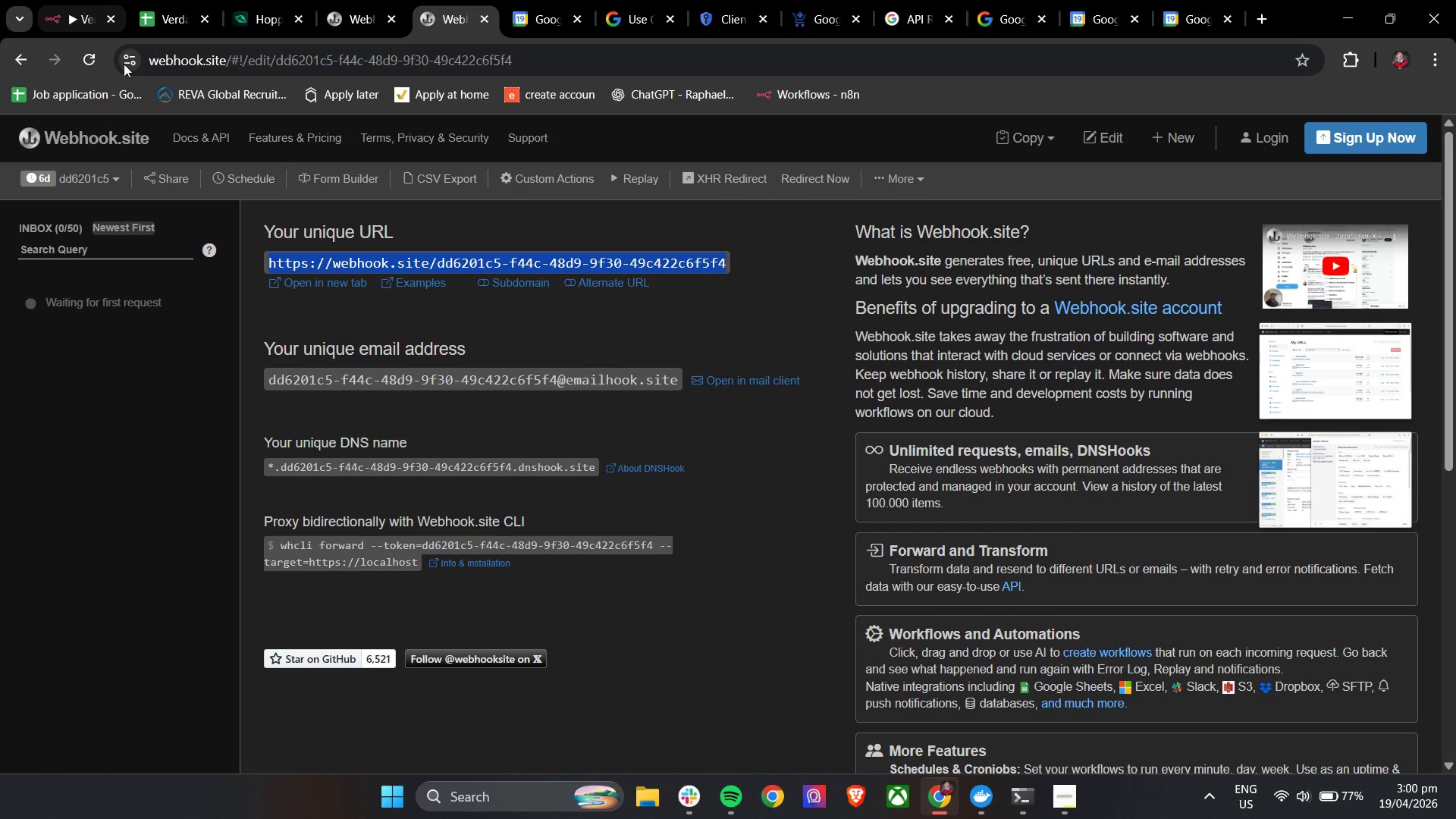 
left_click([71, 0])
 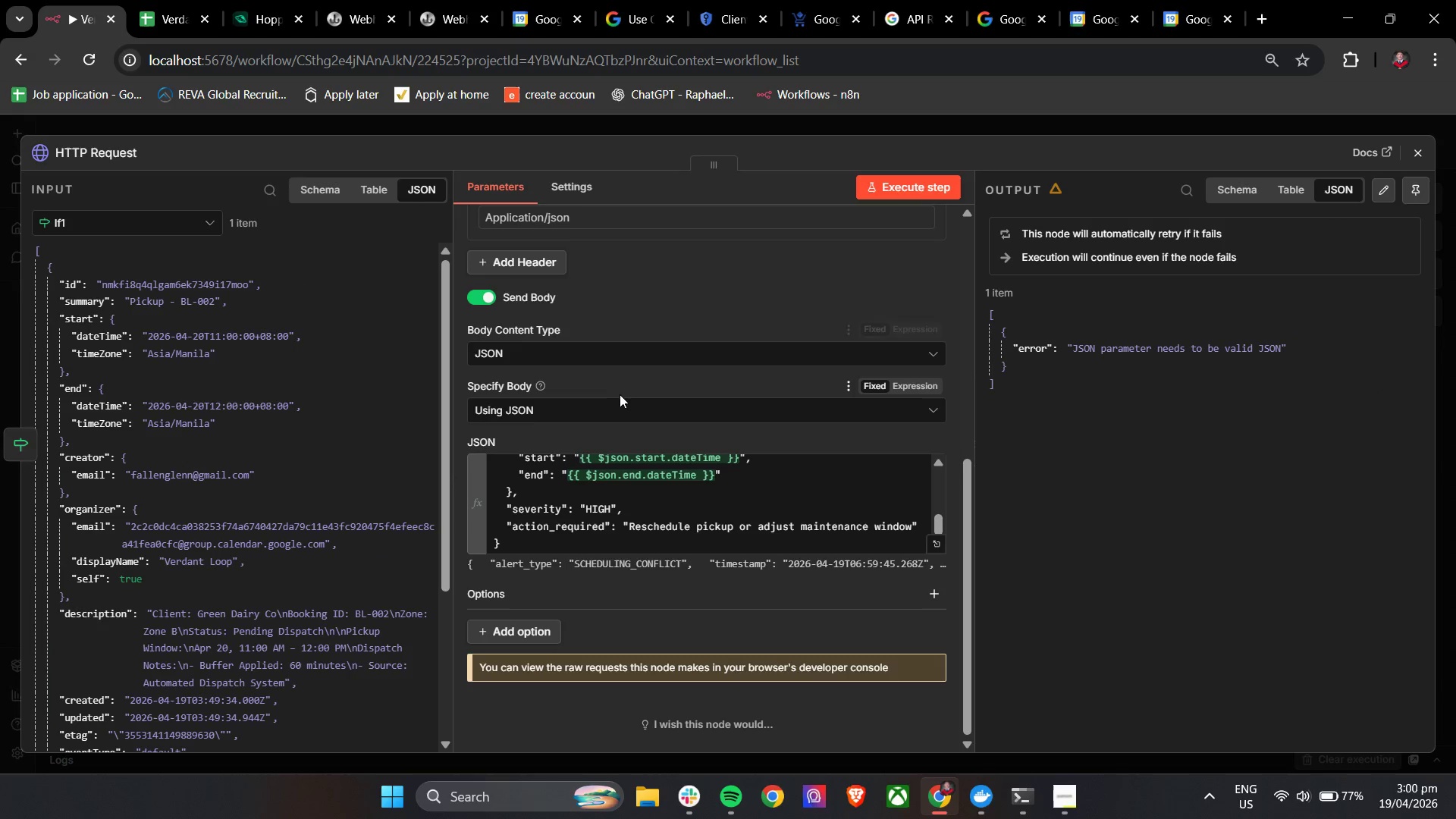 
scroll: coordinate [613, 338], scroll_direction: up, amount: 4.0
 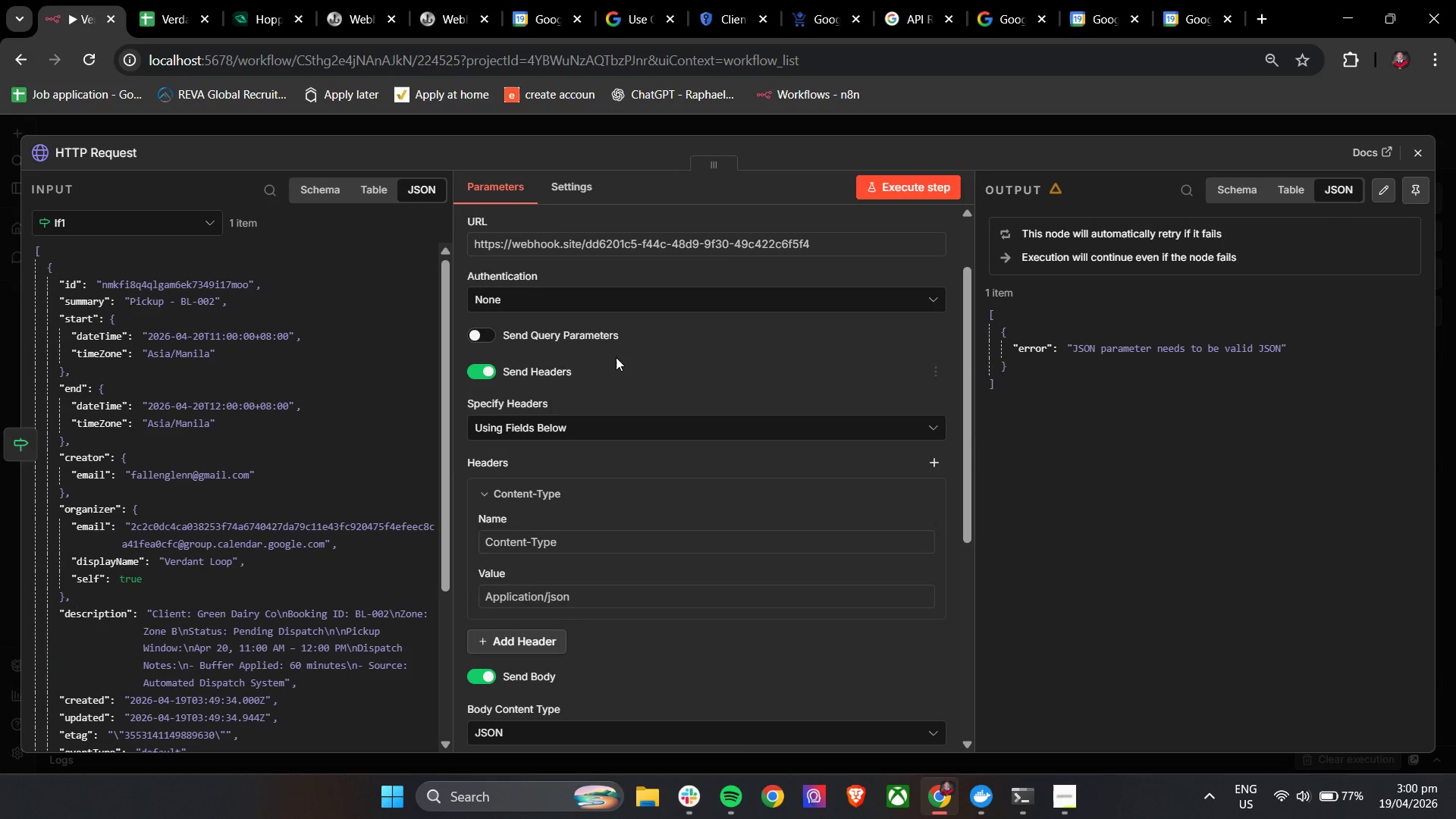 
scroll: coordinate [615, 376], scroll_direction: down, amount: 2.0
 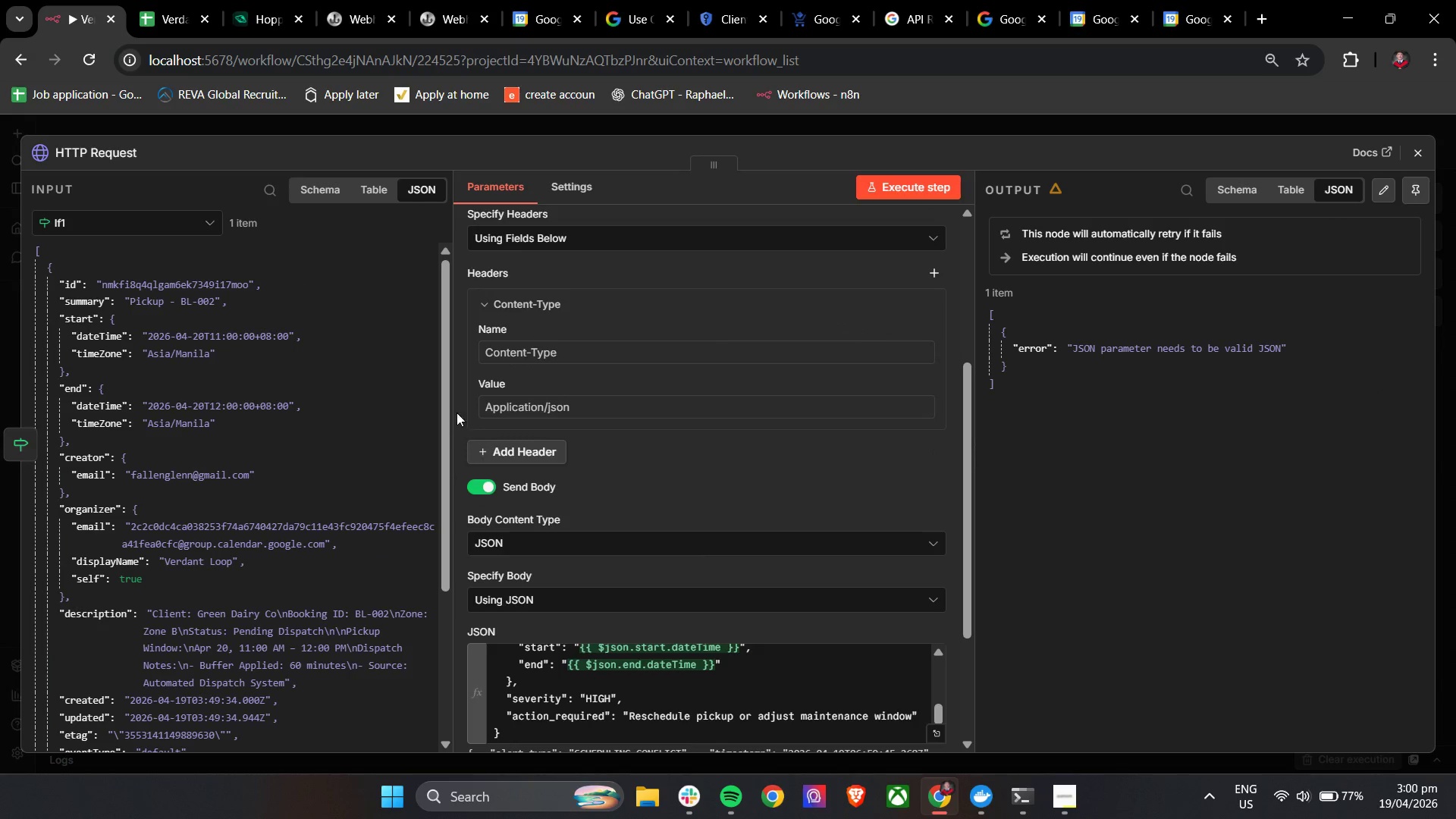 
left_click([457, 403])
 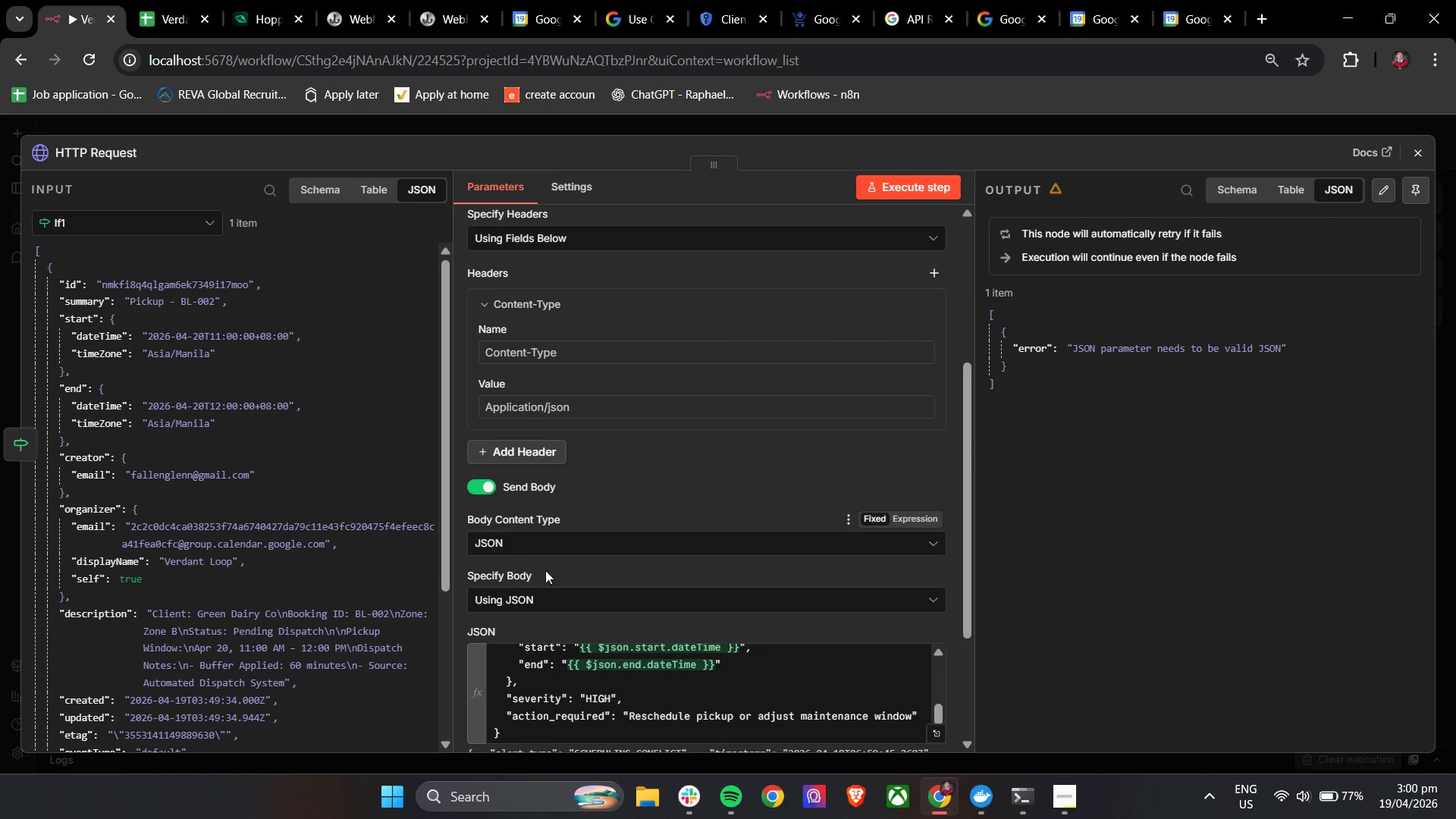 
left_click([526, 603])
 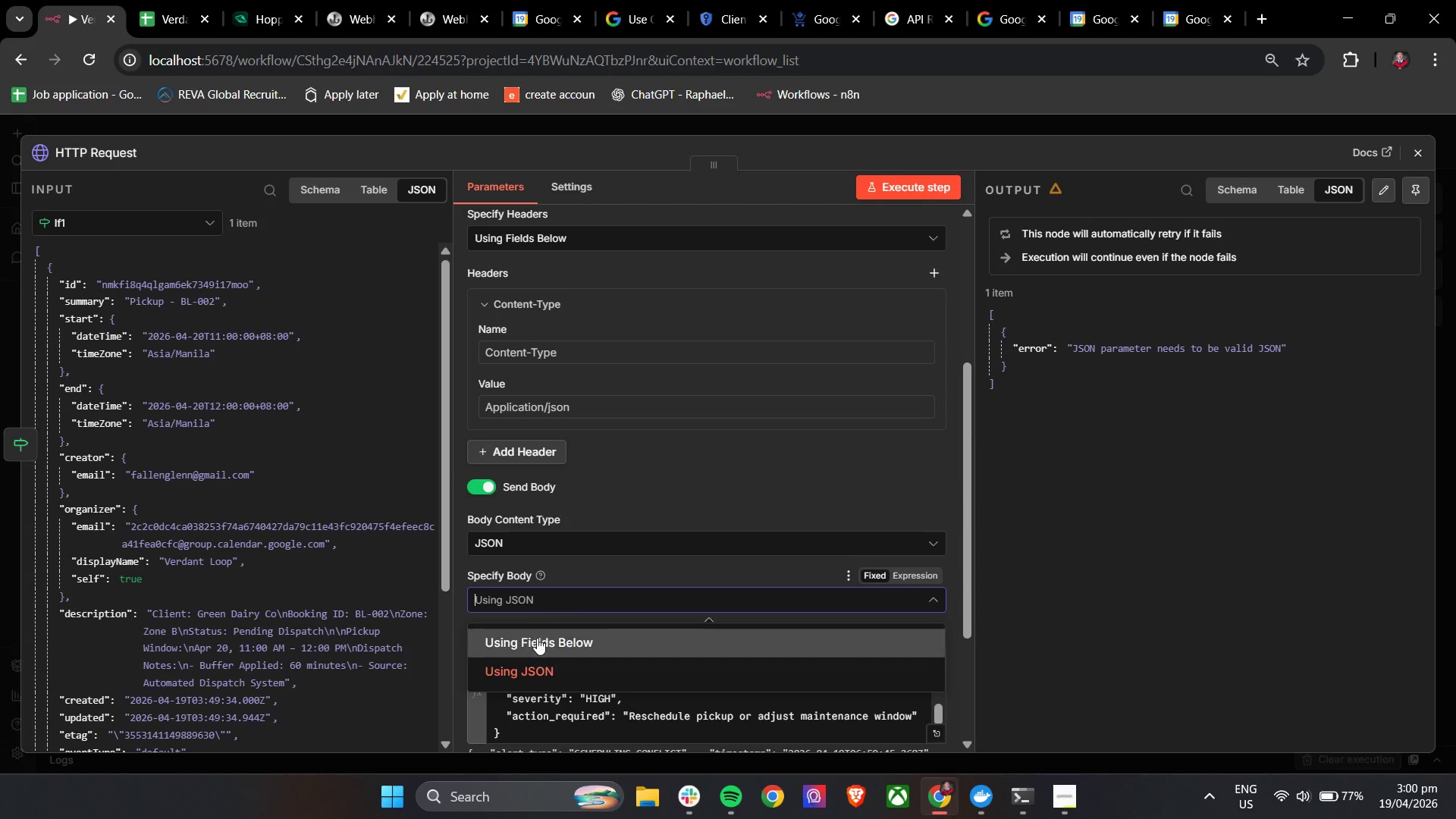 
left_click([537, 642])
 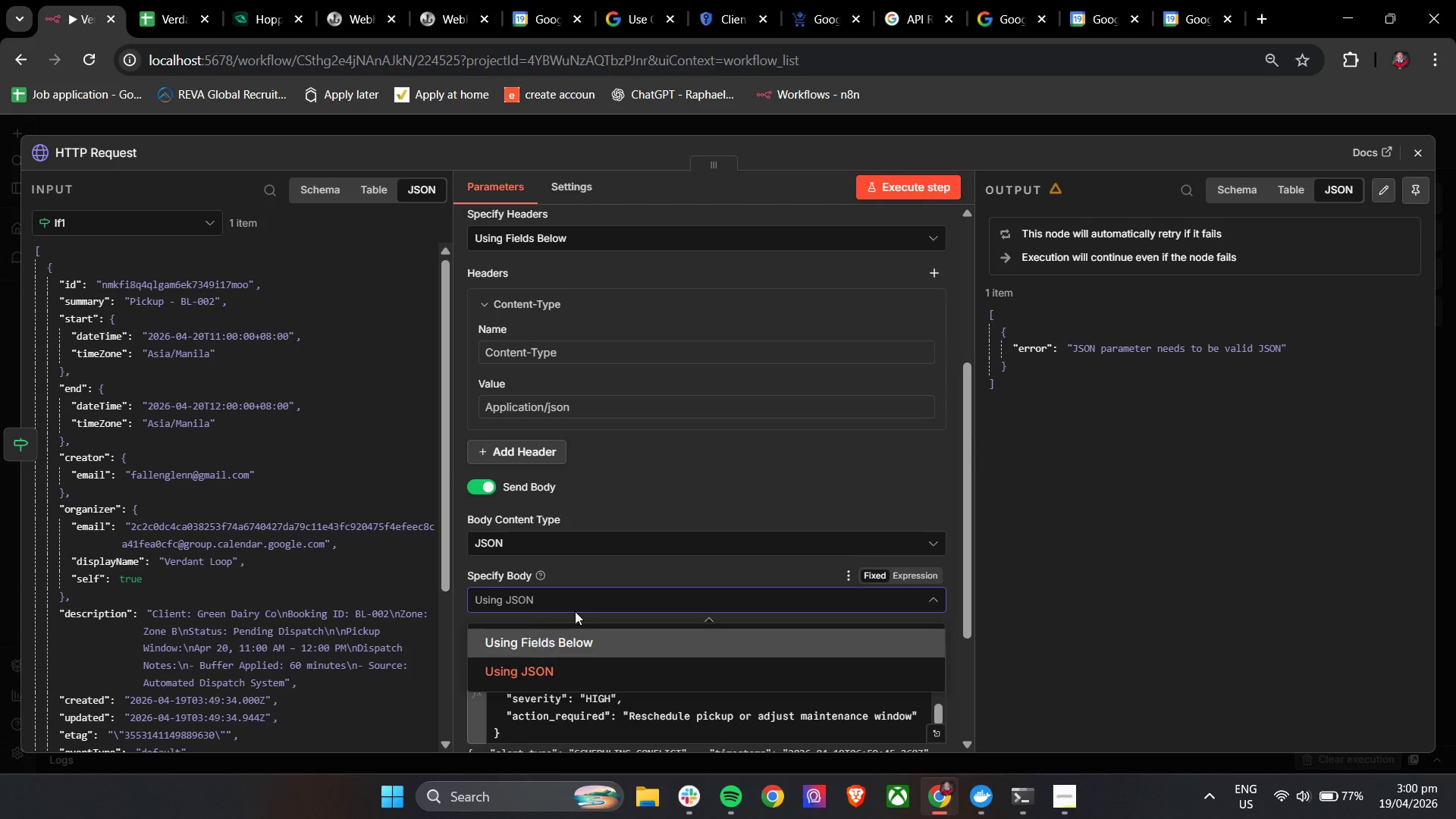 
scroll: coordinate [590, 604], scroll_direction: down, amount: 3.0
 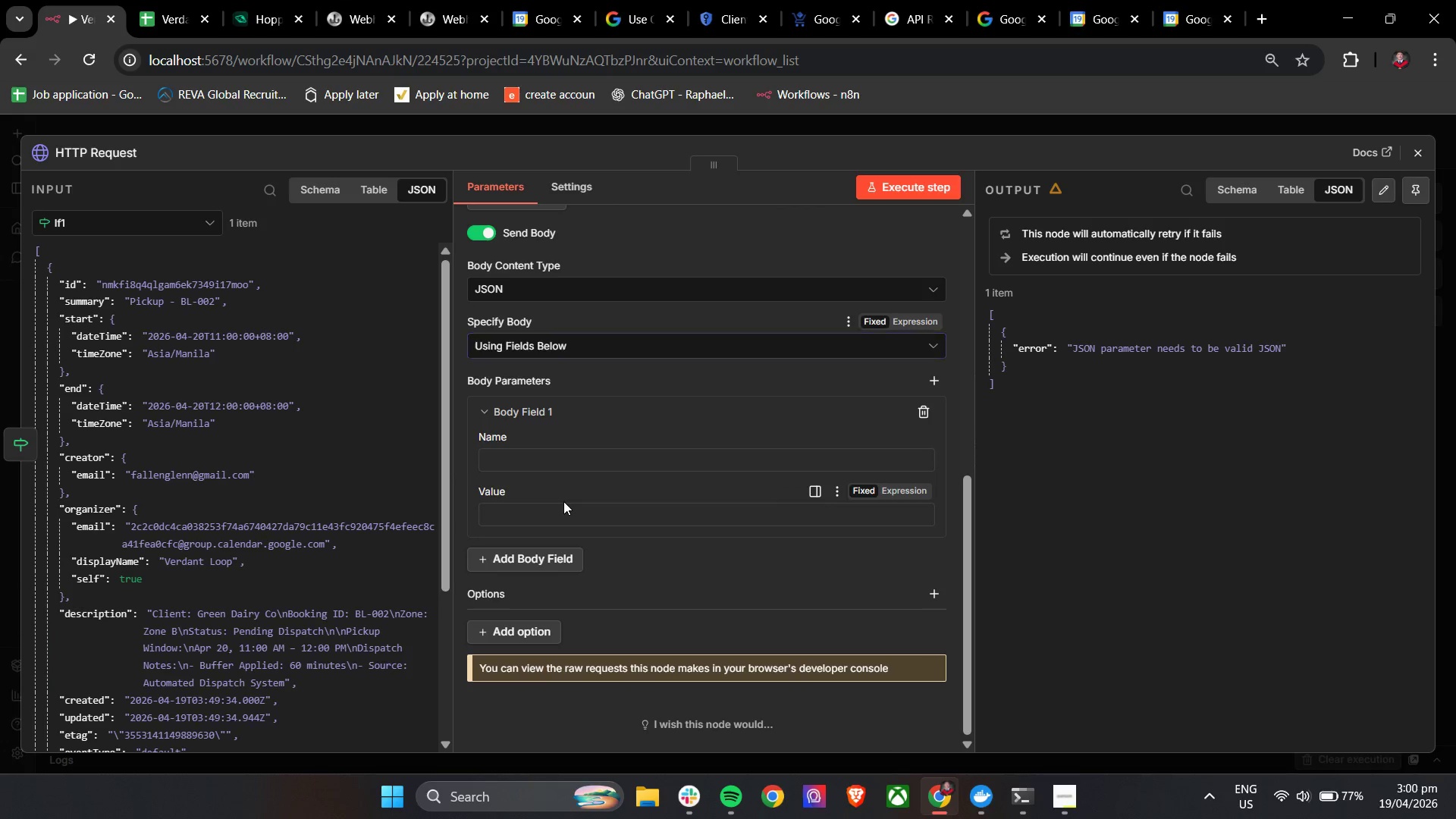 
double_click([560, 515])
 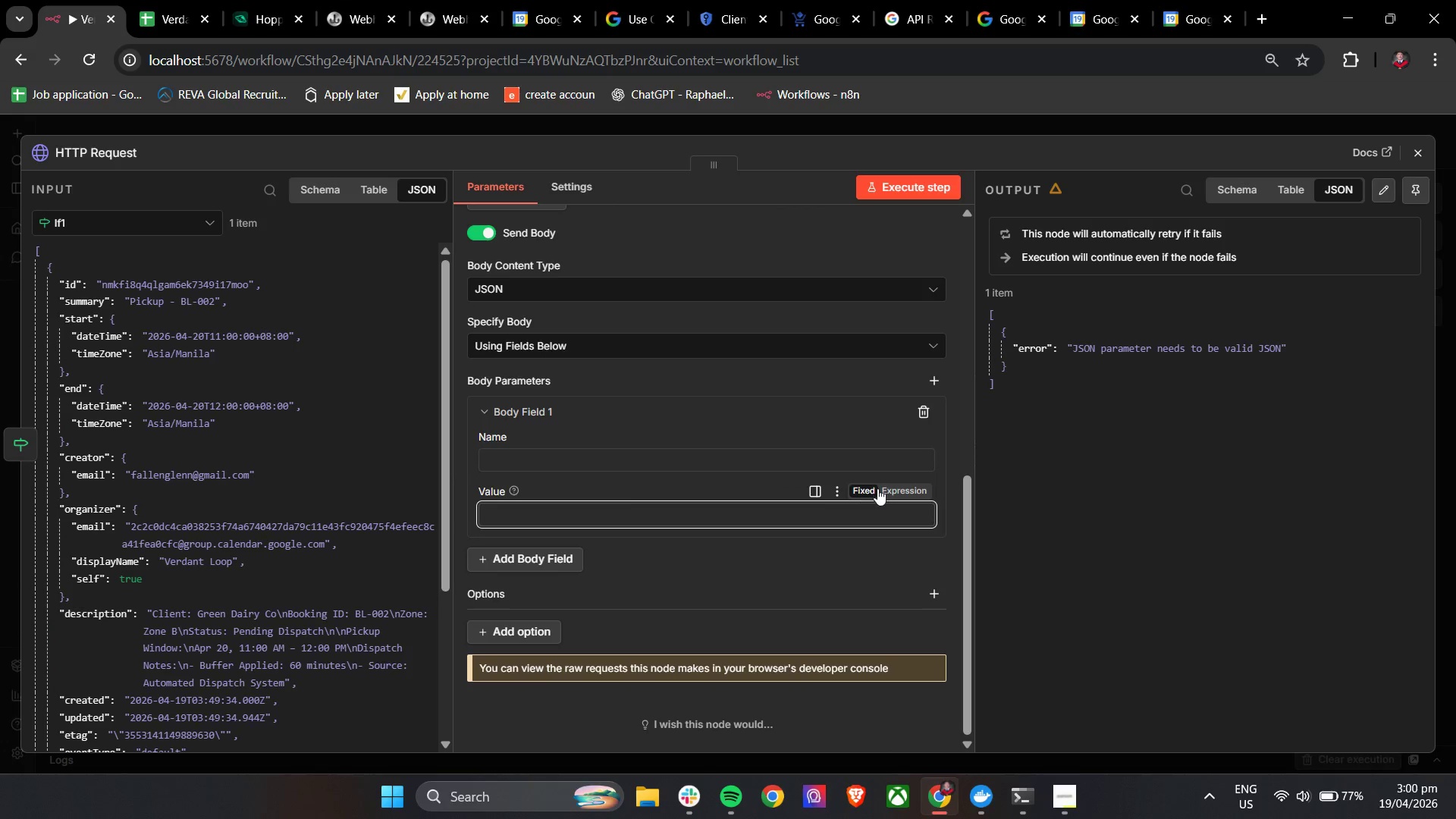 
left_click([898, 491])
 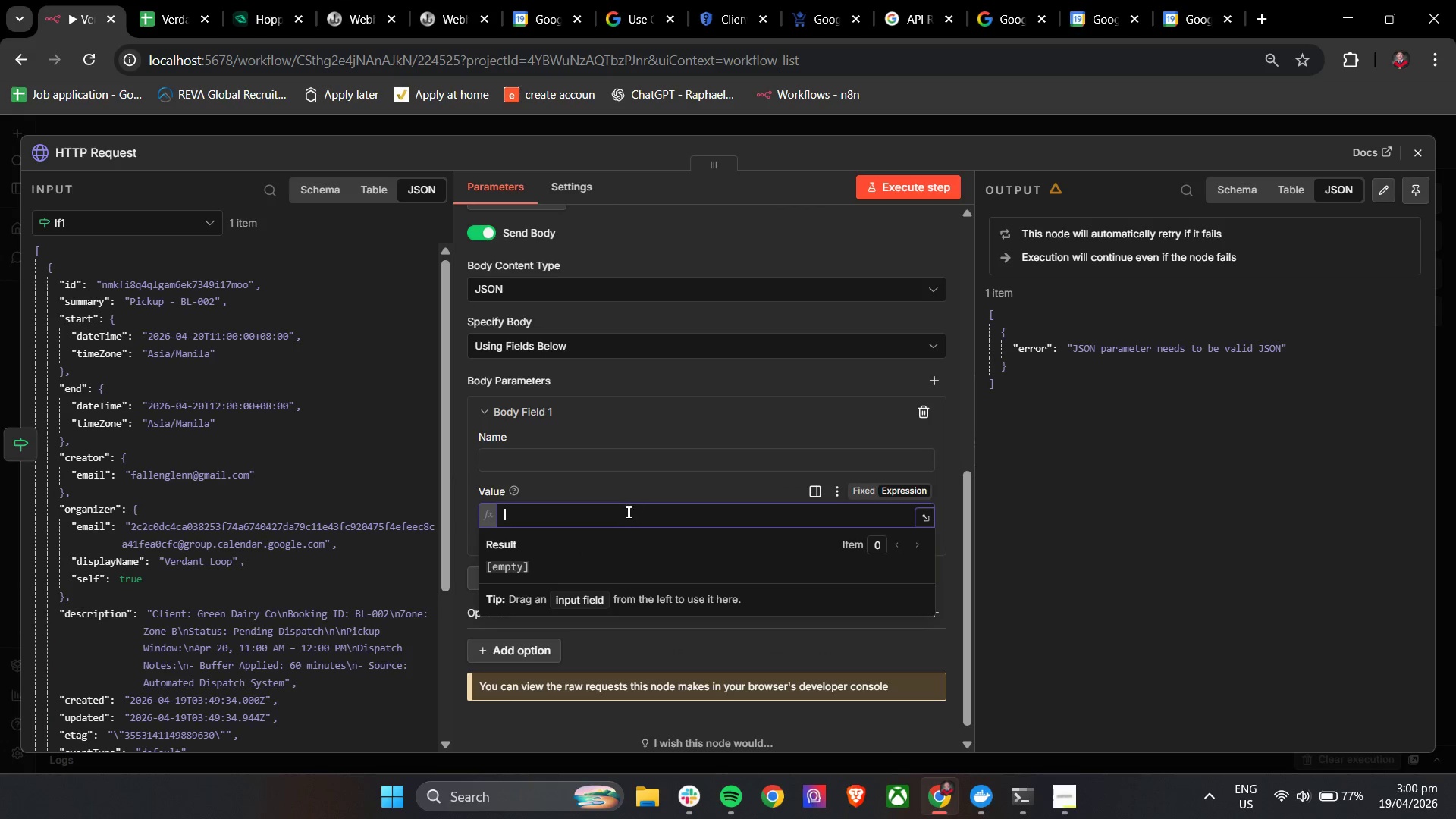 
left_click([616, 521])
 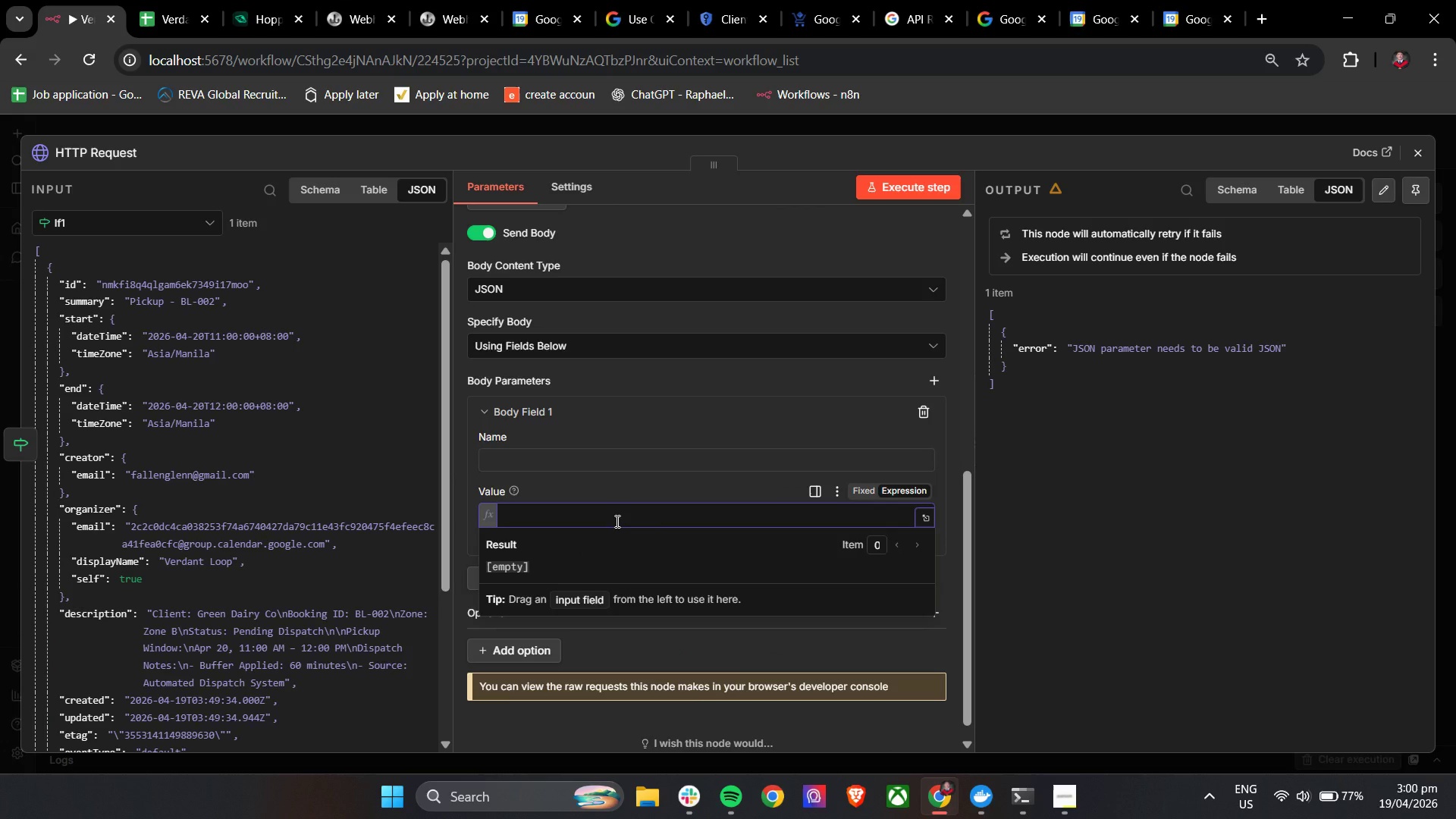 
key(Control+V)
 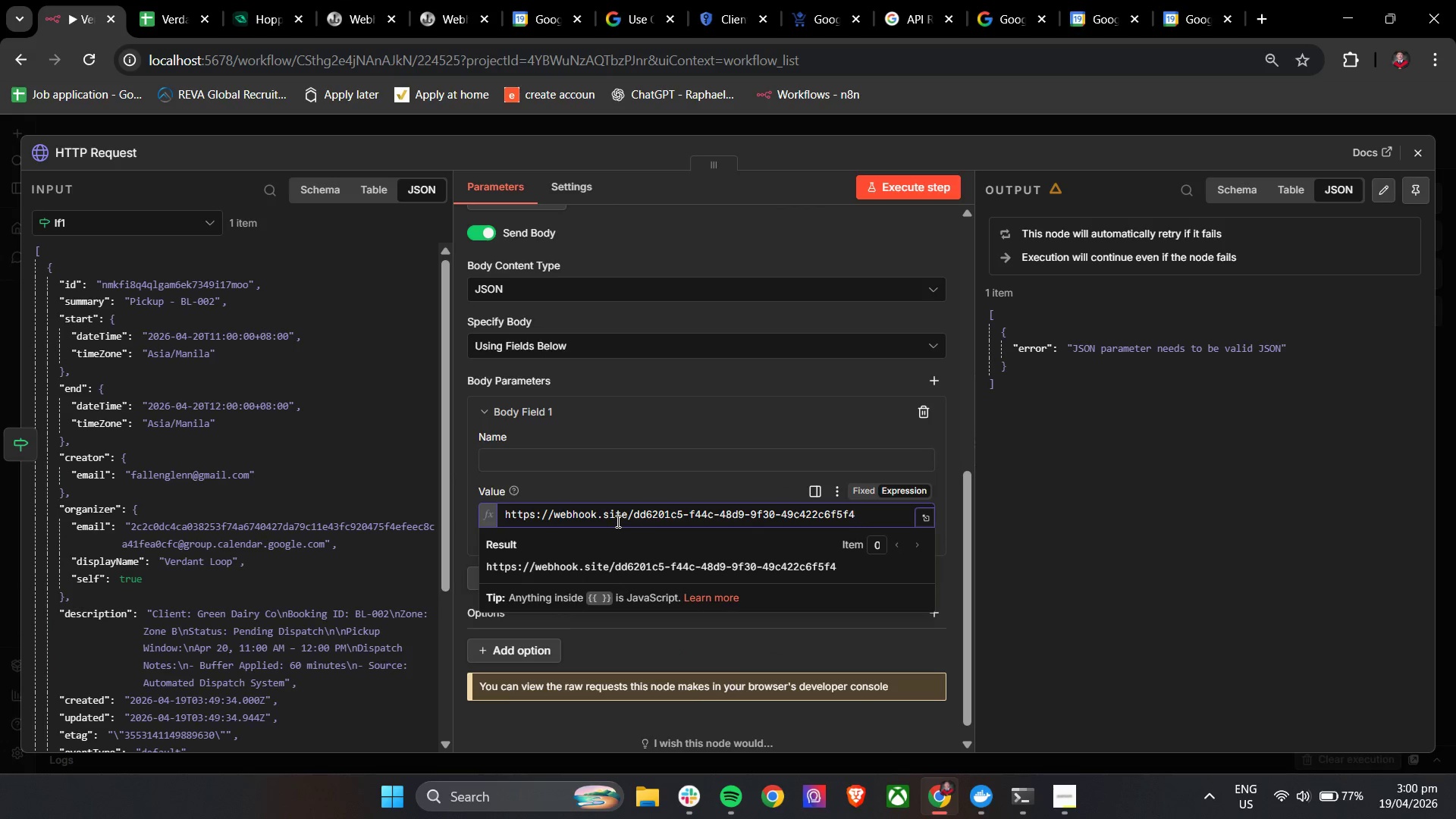 
key(Control+A)
 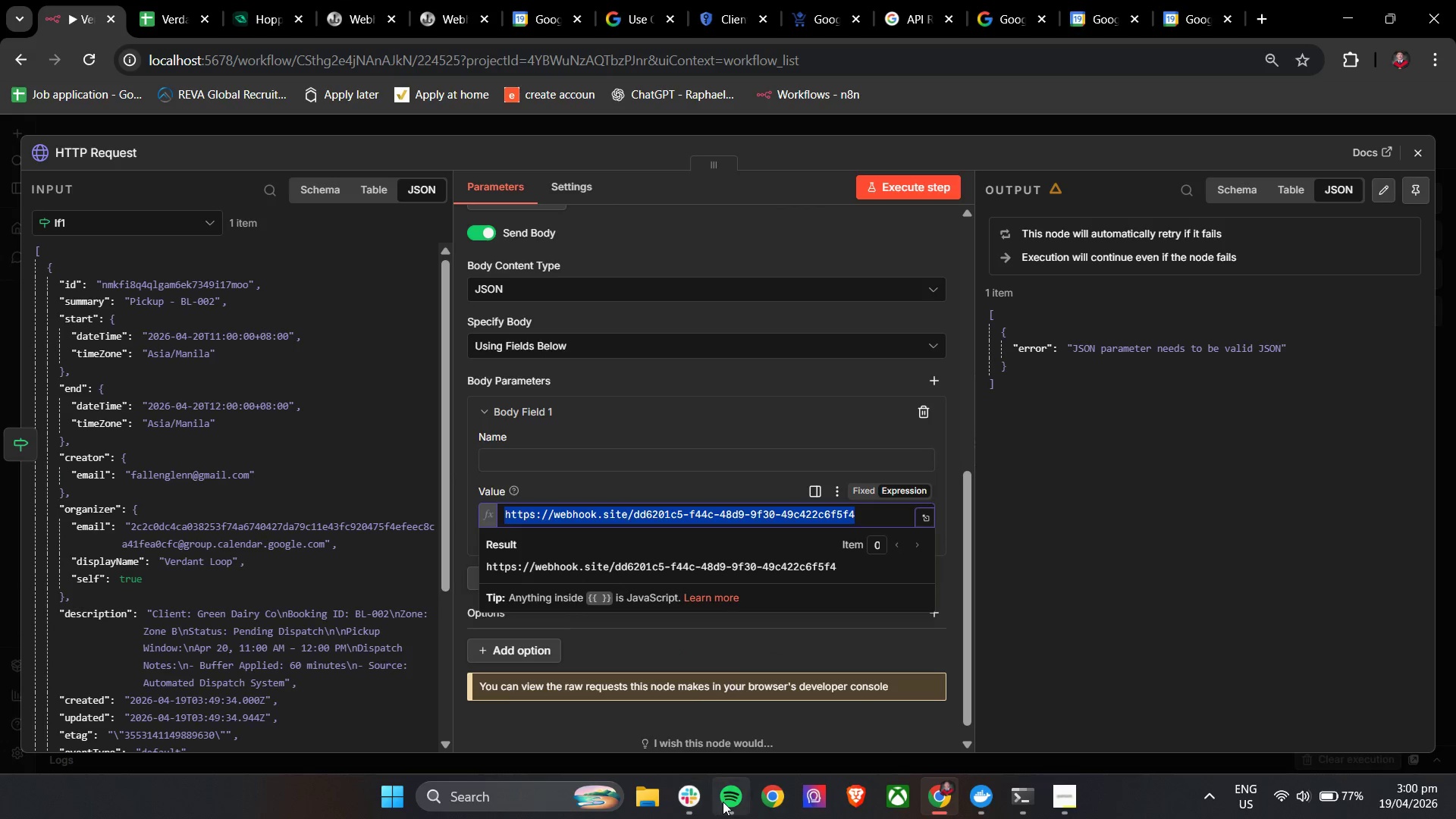 
left_click([662, 790])
 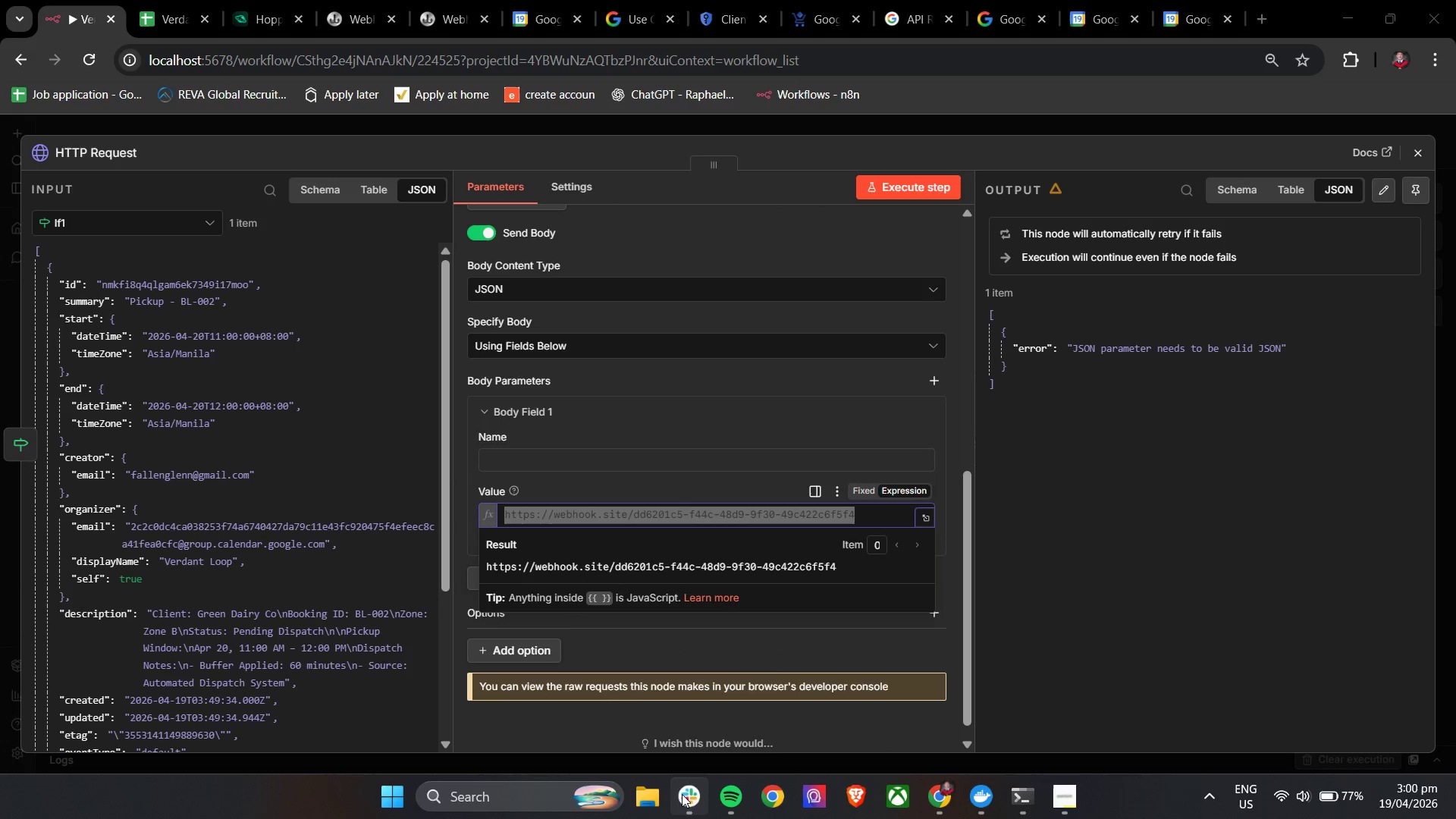 
left_click([684, 799])
 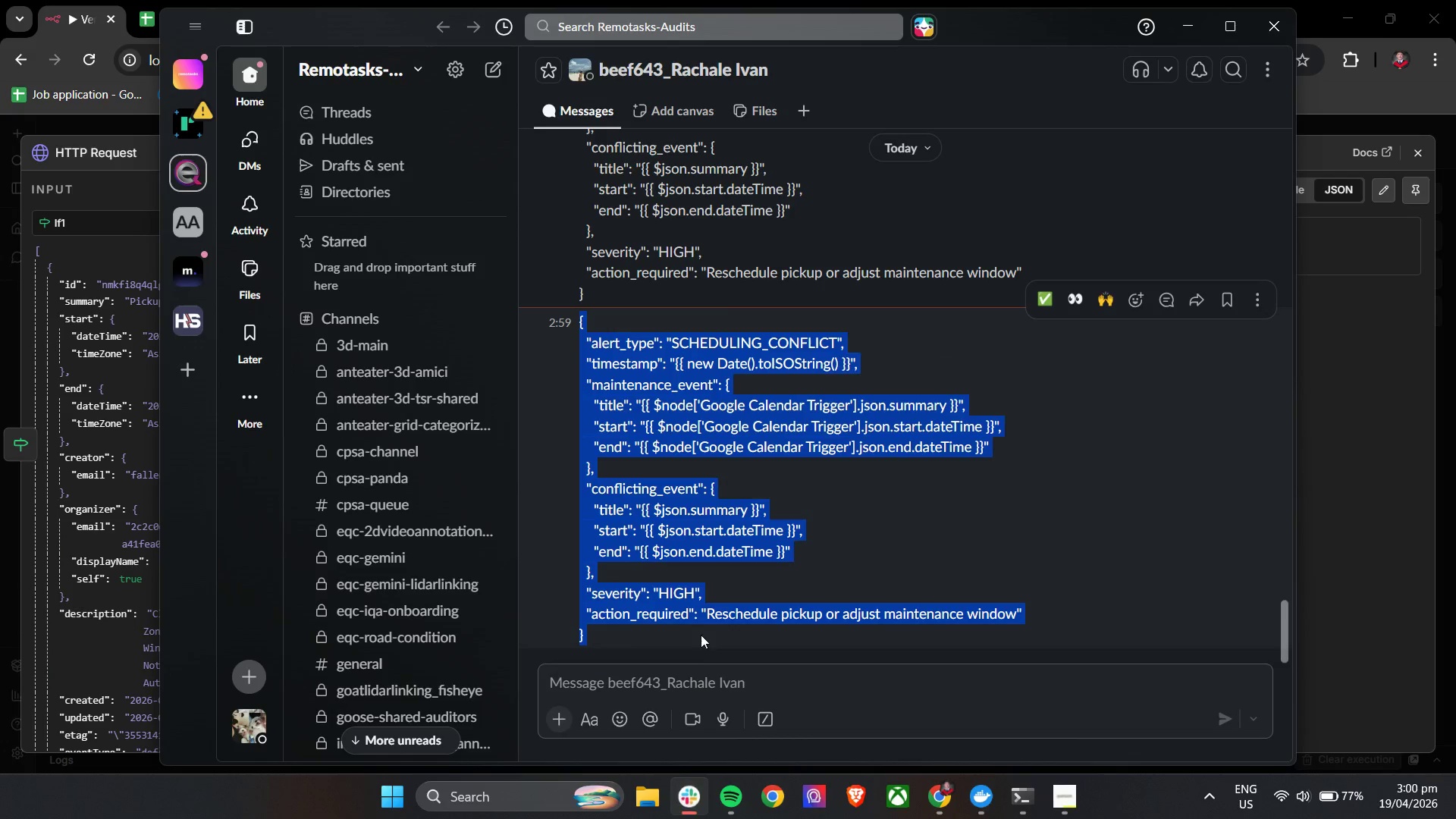 
key(Control+C)
 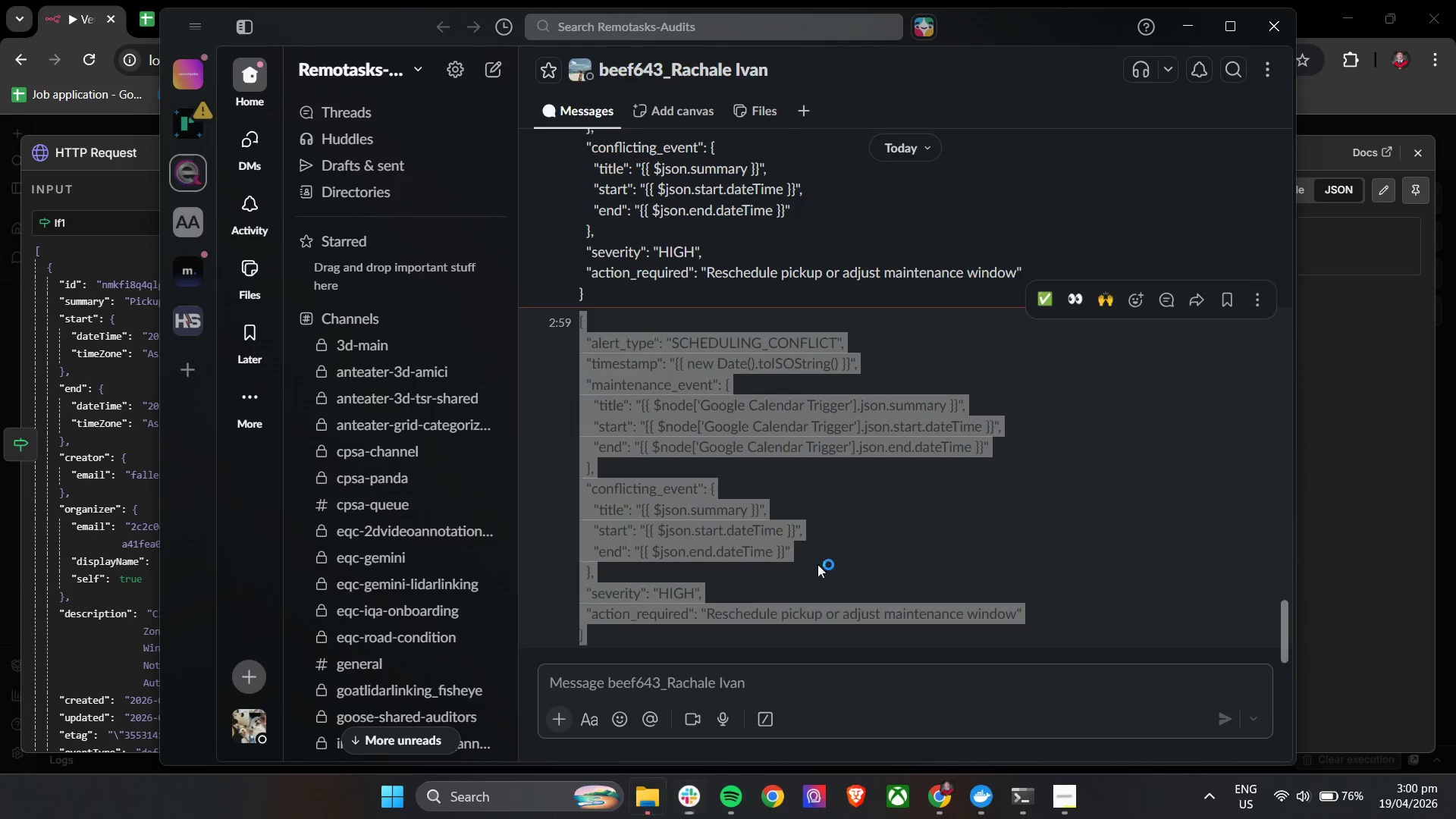 
key(Control+C)
 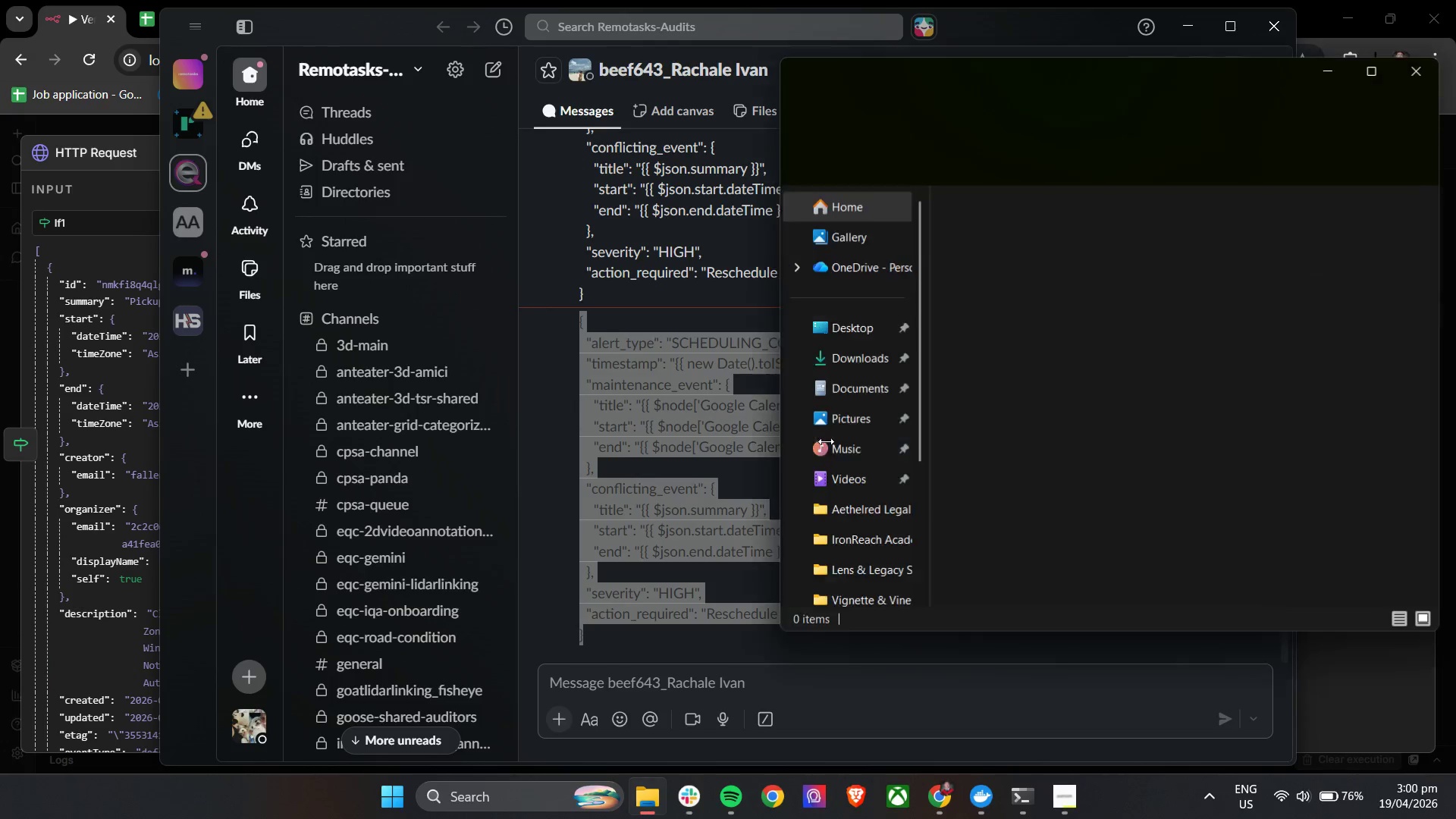 
key(Control+C)
 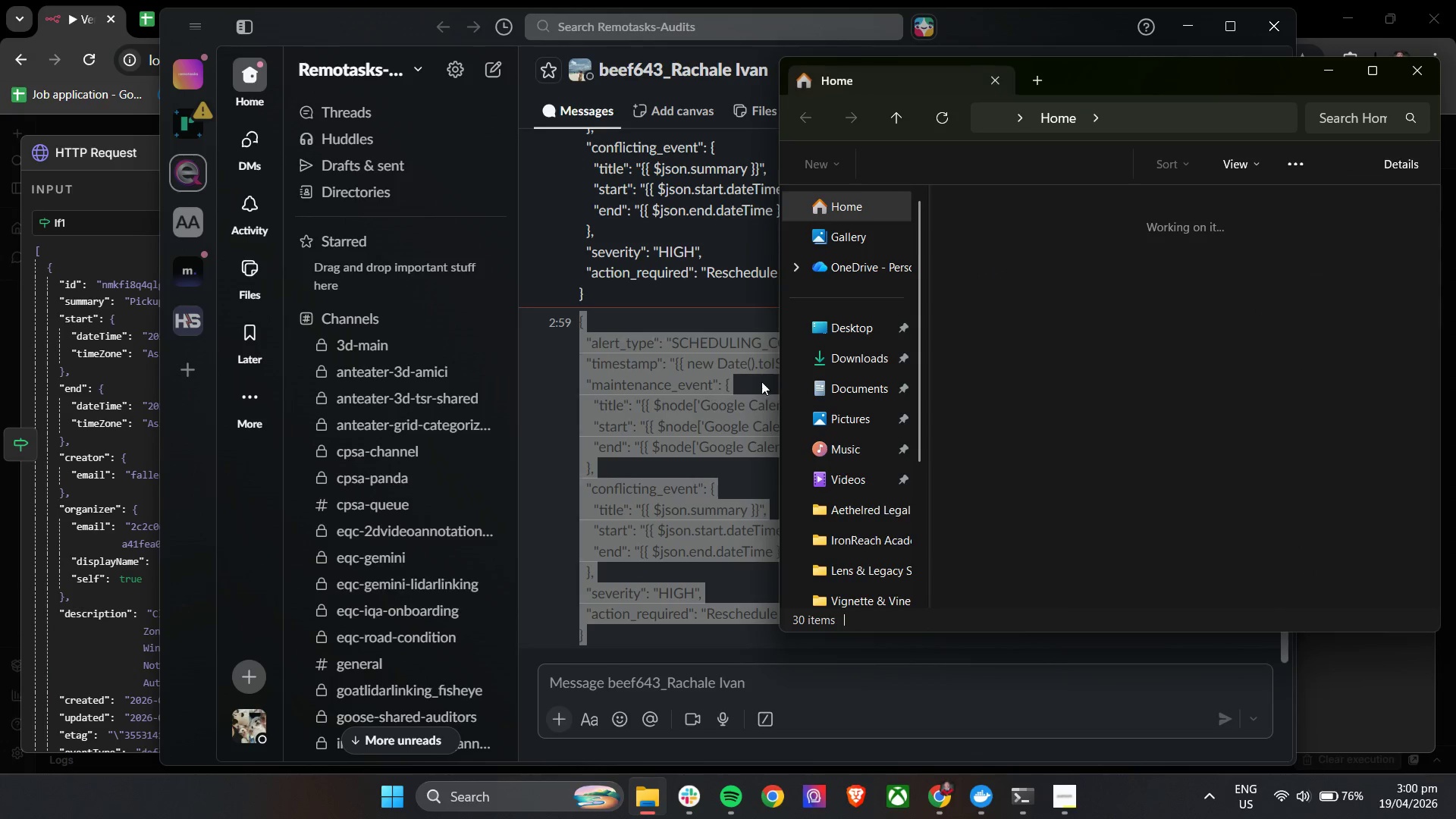 
key(Control+C)
 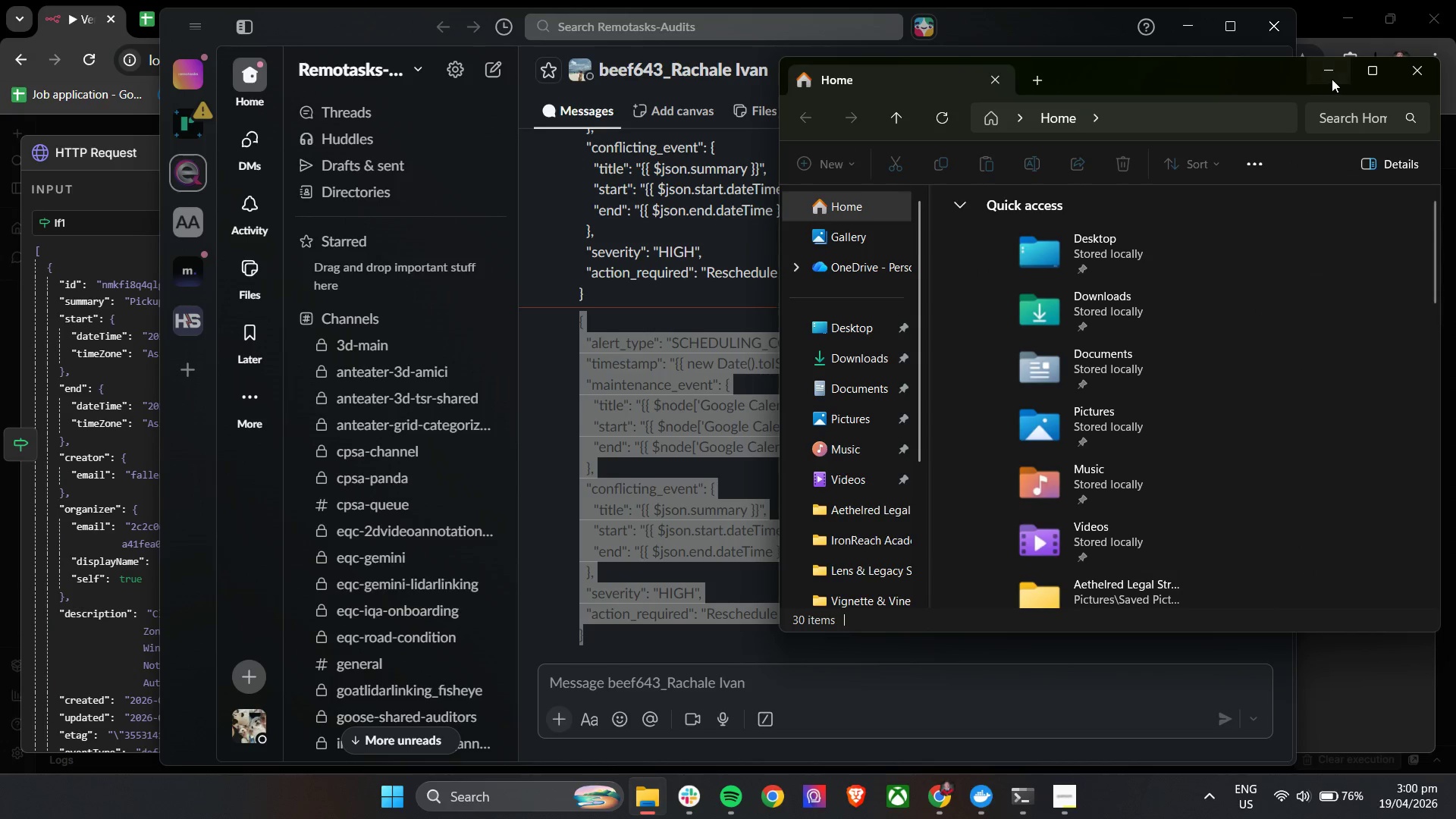 
key(Control+C)
 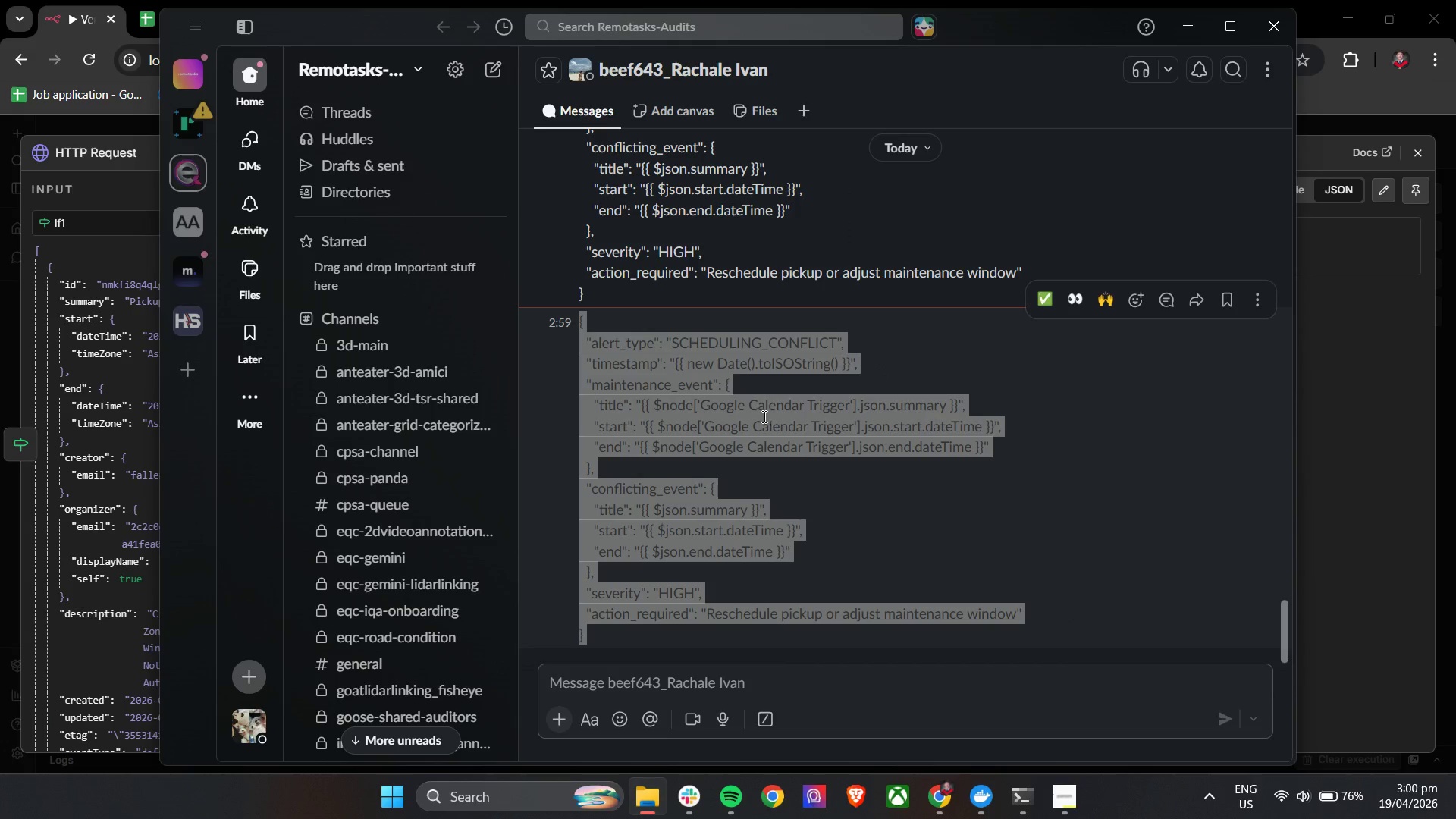 
left_click([763, 416])
 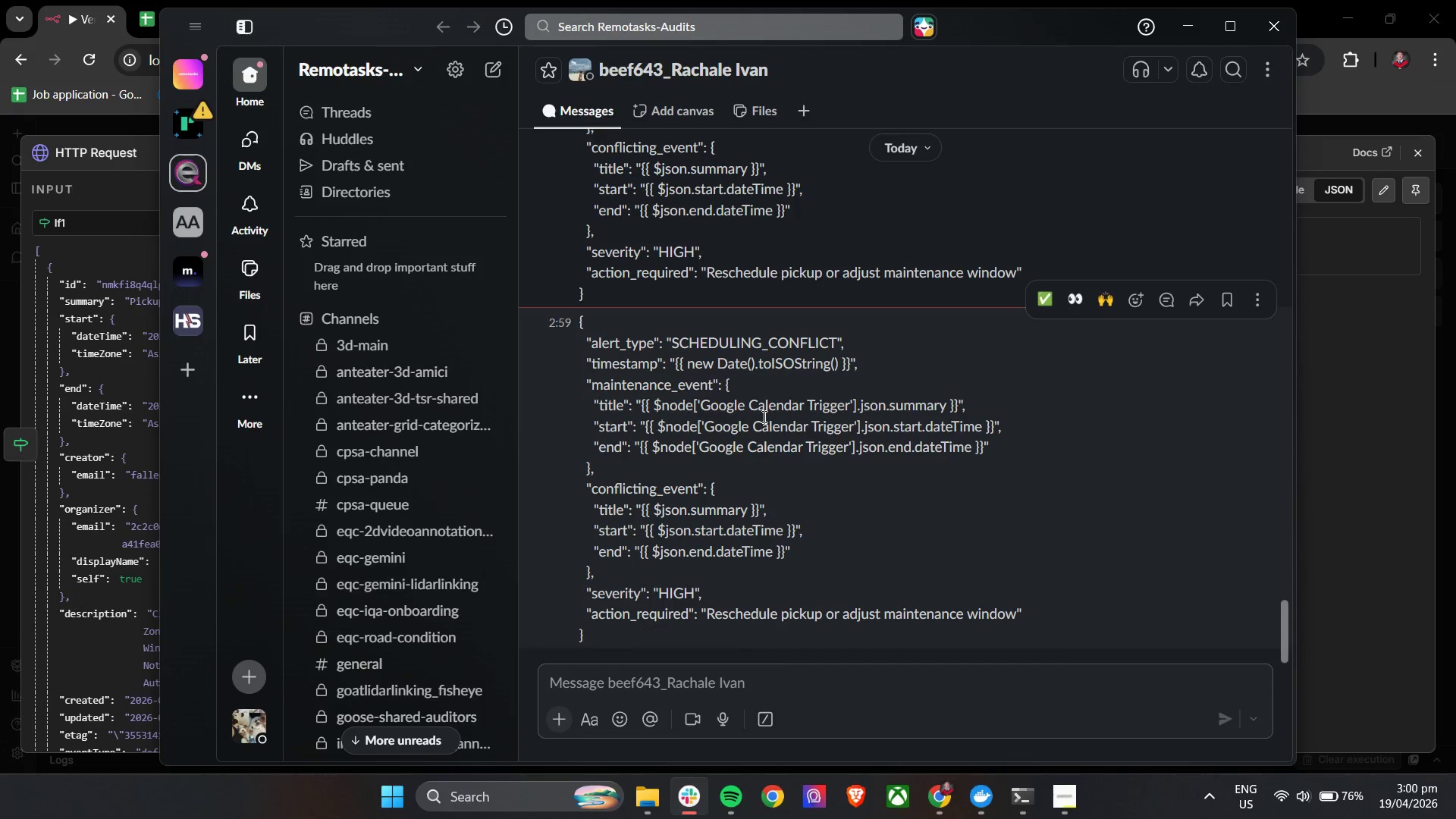 
triple_click([764, 416])
 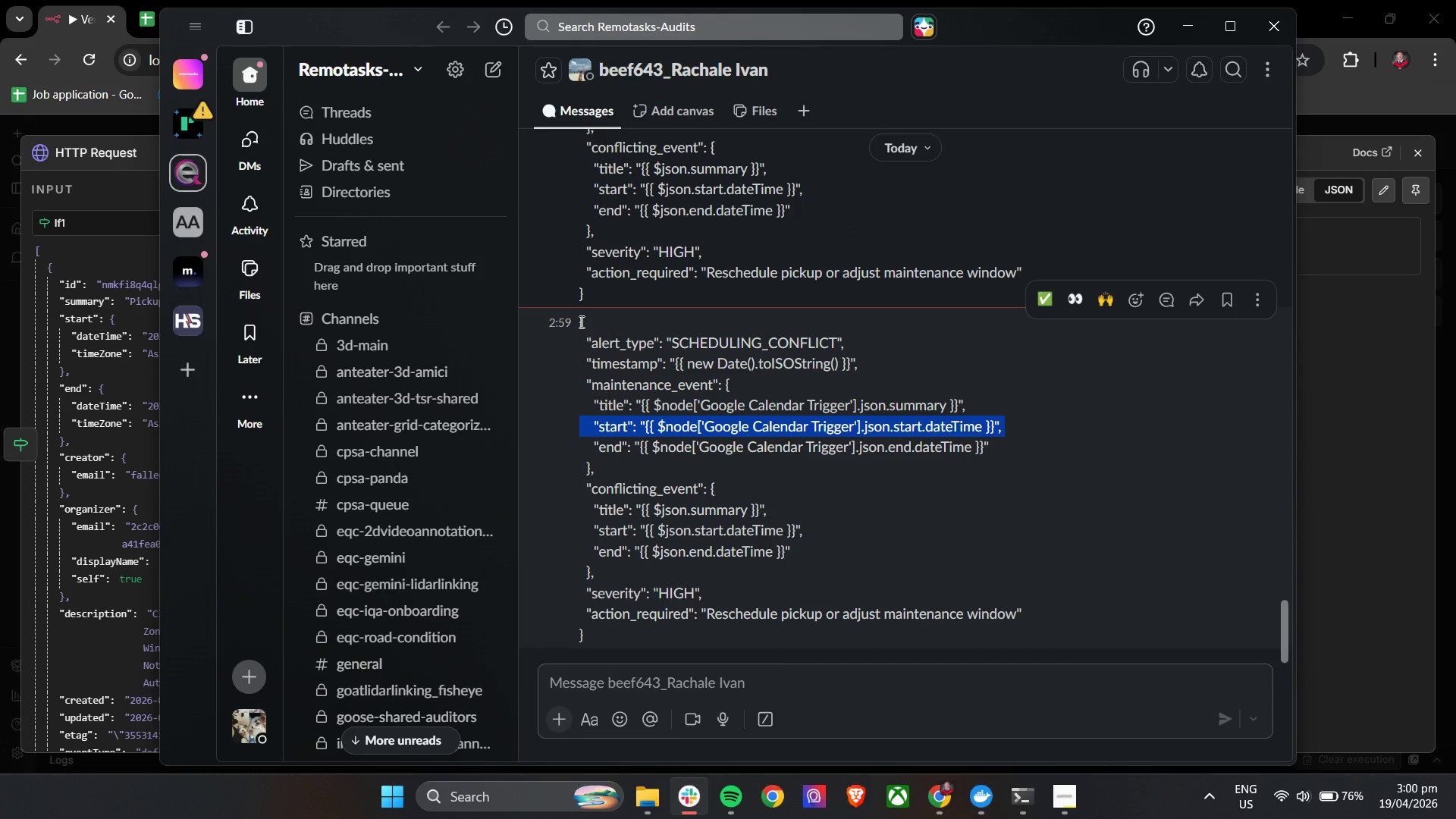 
left_click_drag(start_coordinate=[578, 321], to_coordinate=[633, 628])
 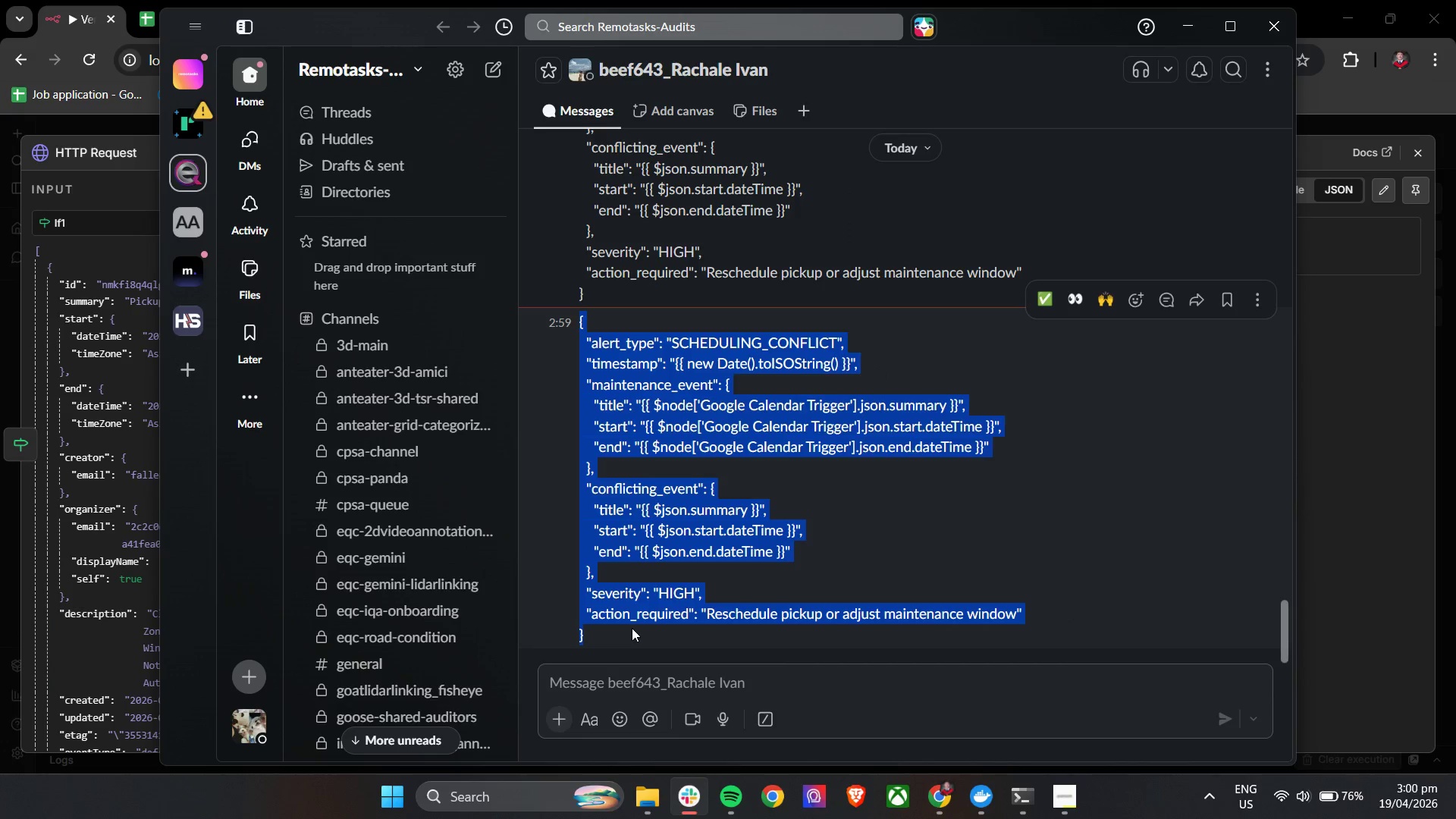 
key(Control+C)
 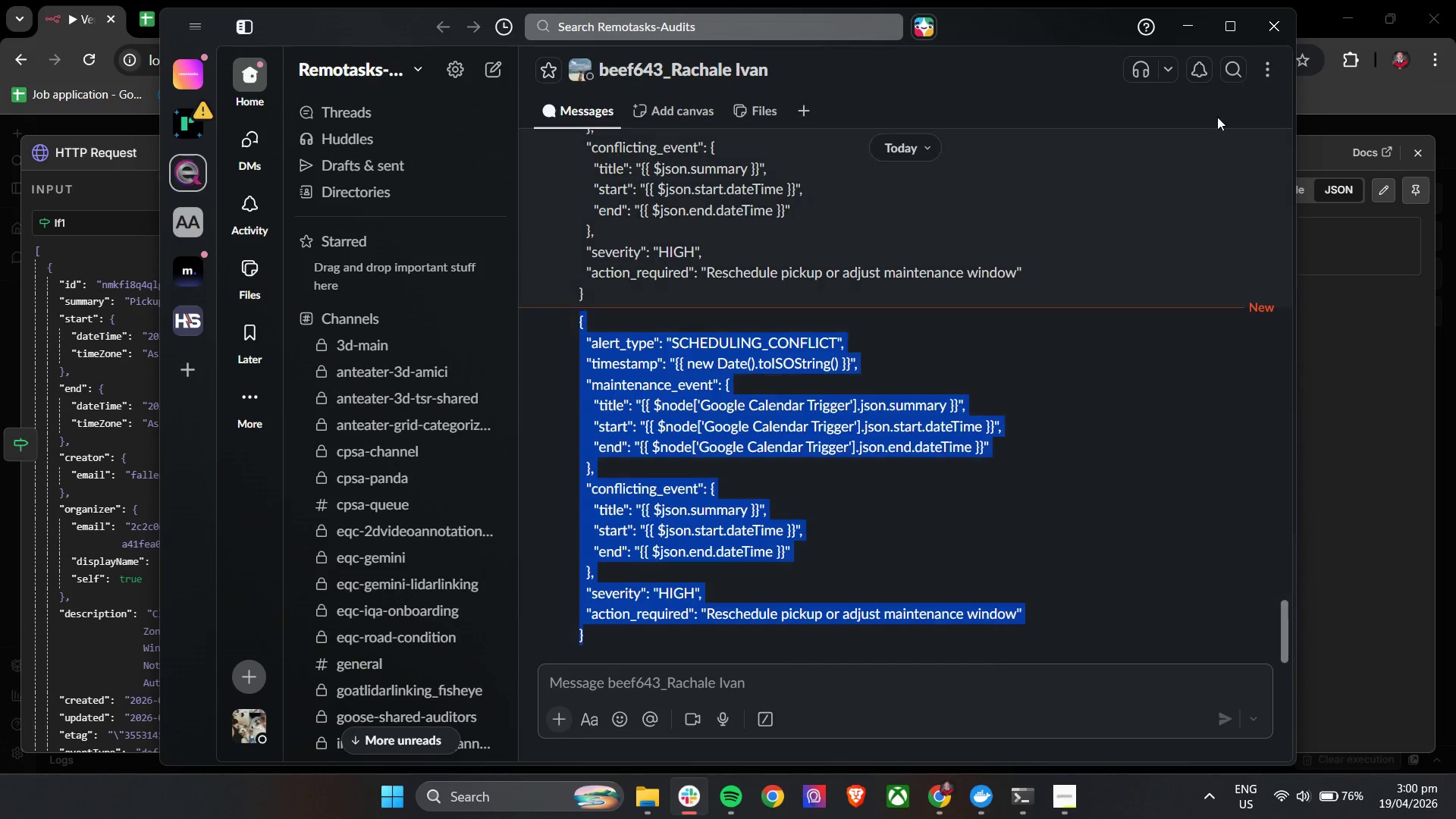 
key(Control+C)
 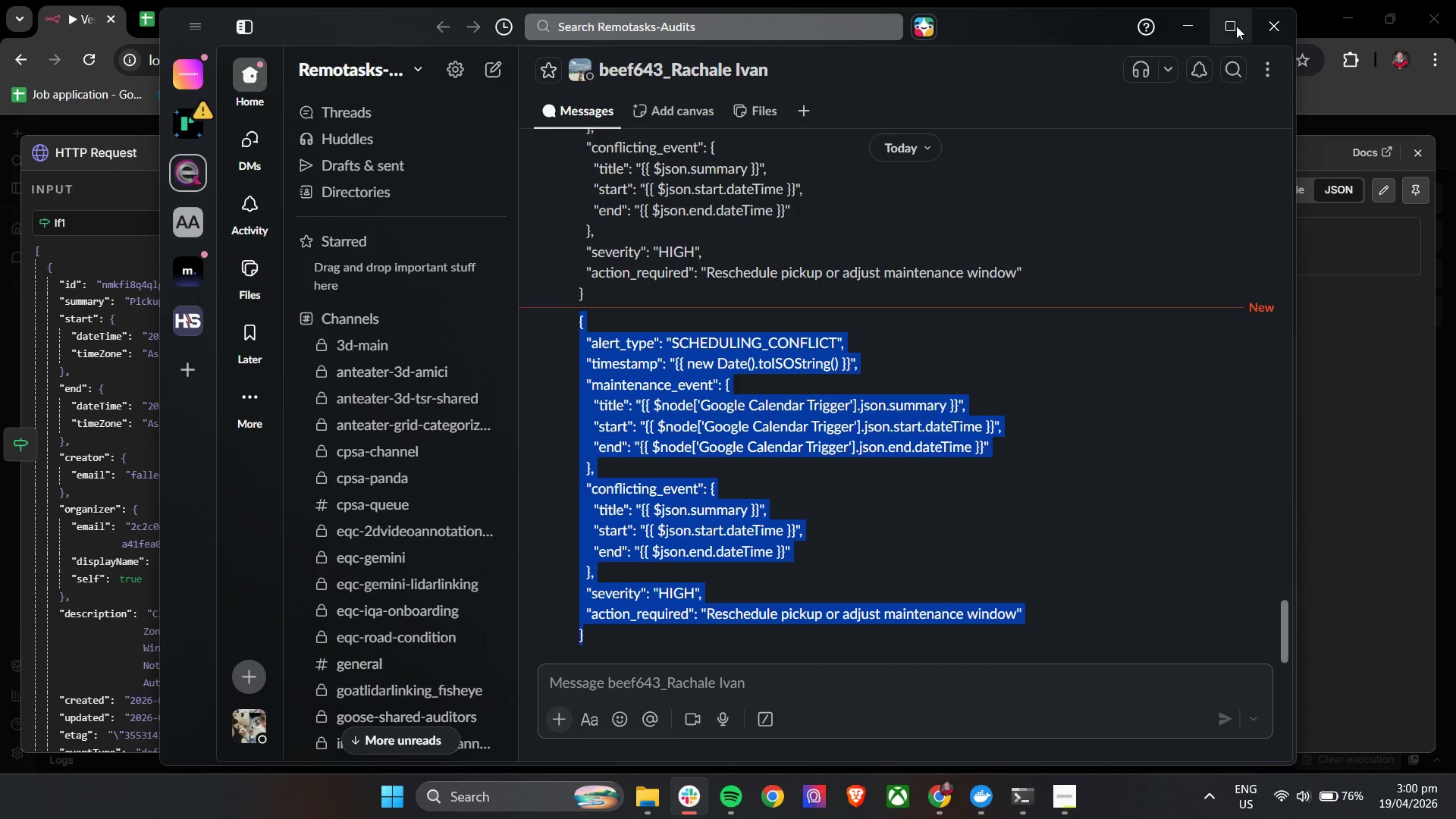 
key(Control+C)
 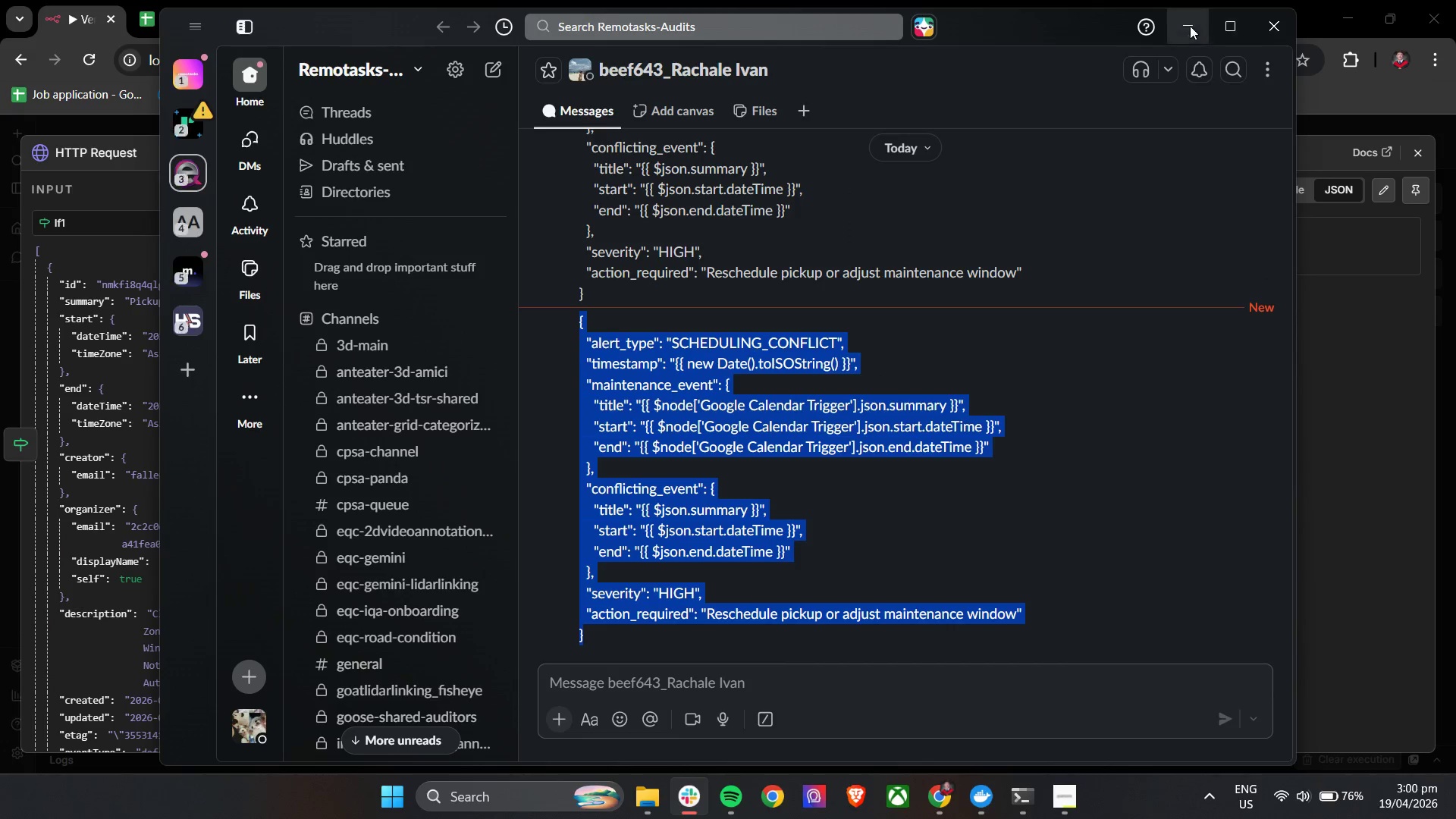 
left_click([1190, 26])
 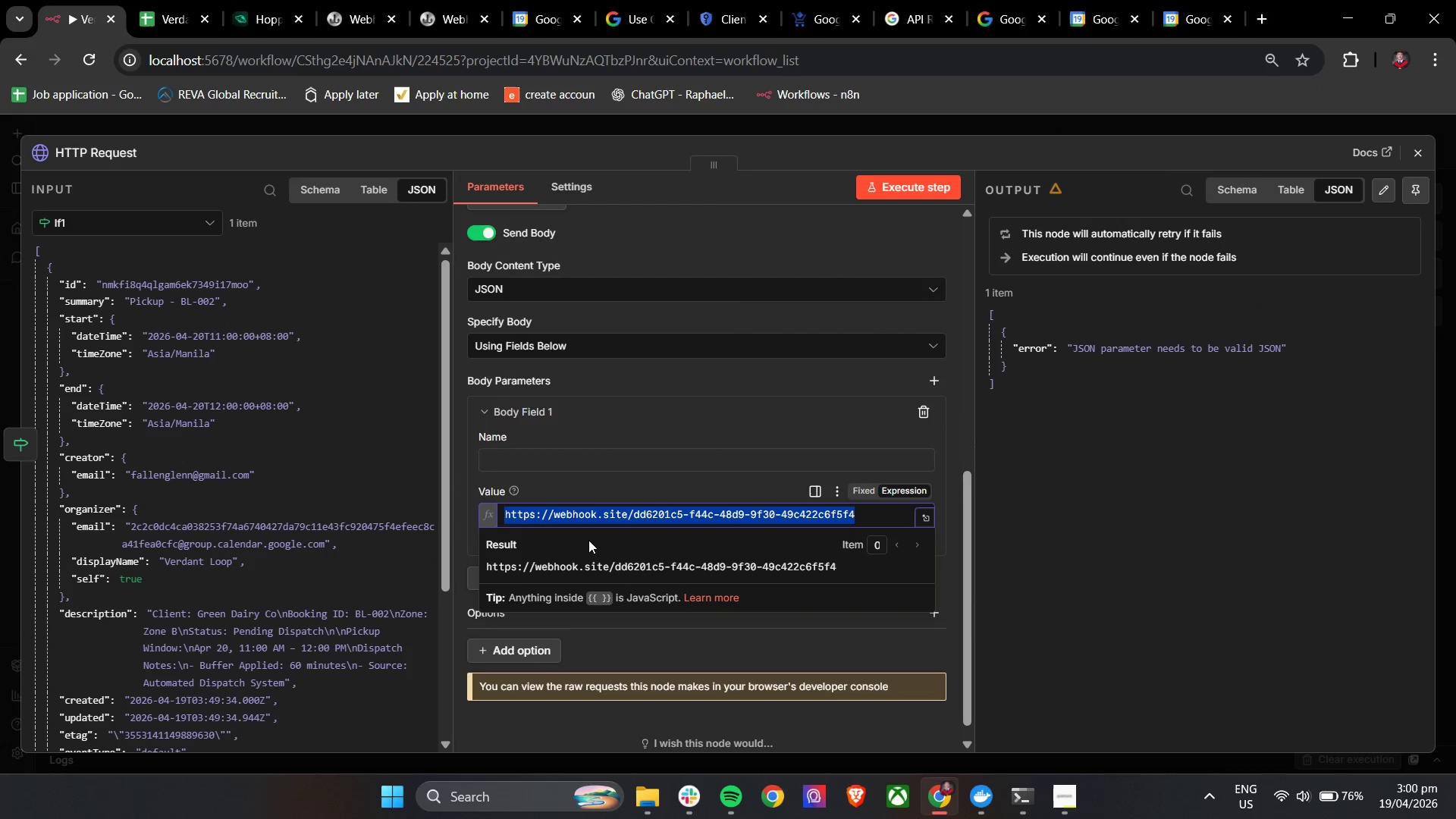 
left_click([592, 514])
 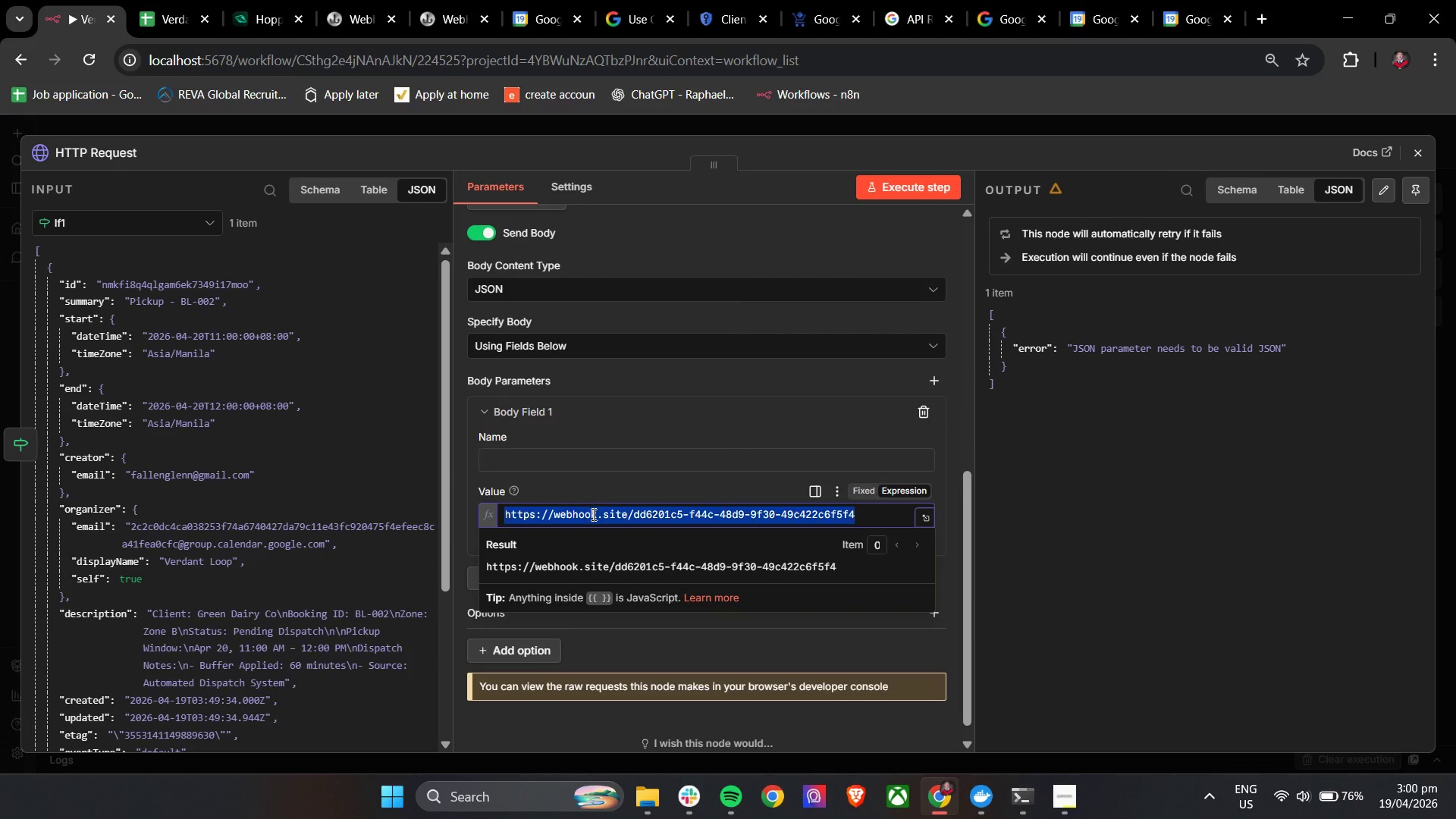 
key(Control+A)
 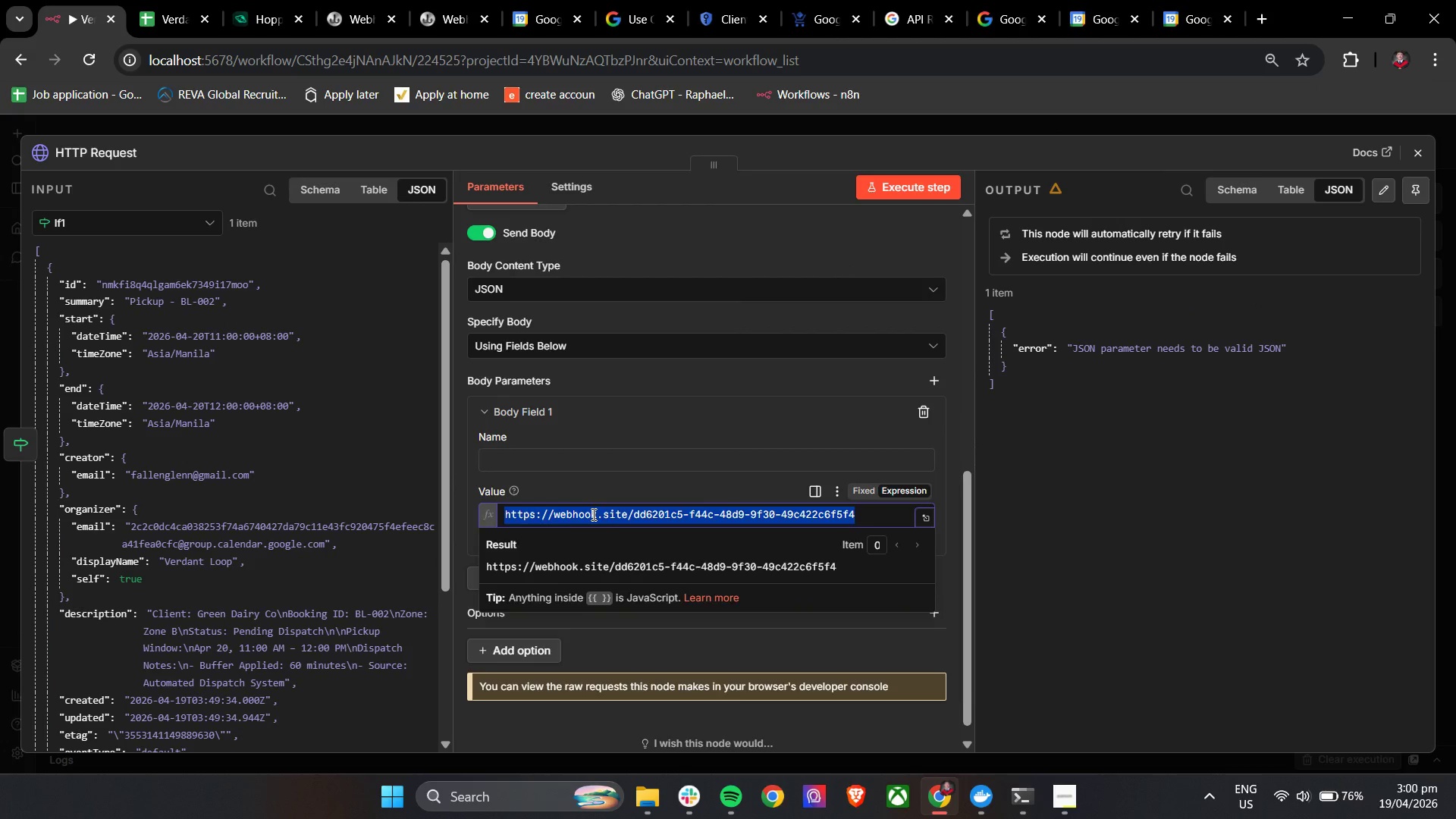 
key(Control+V)
 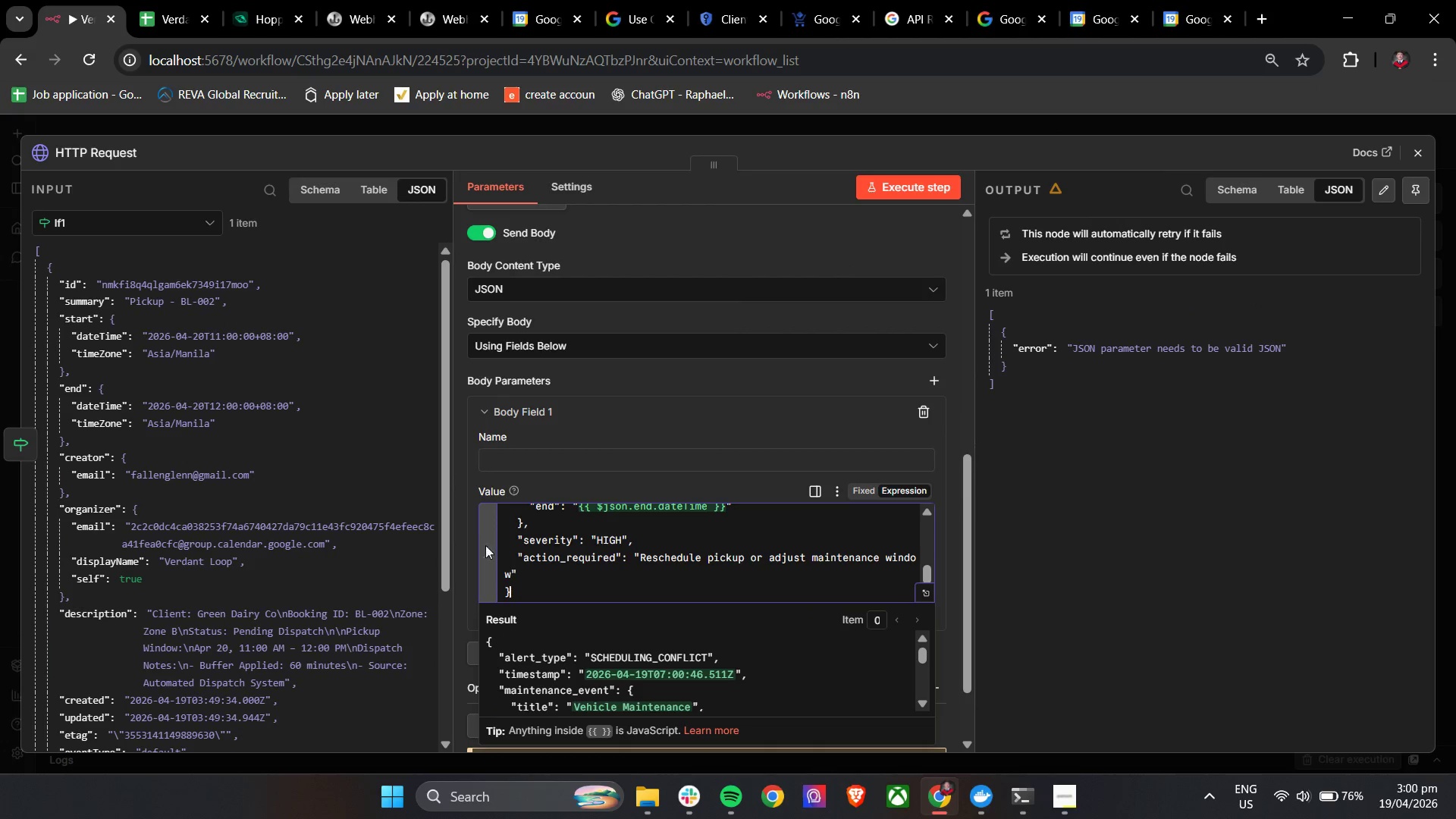 
left_click([469, 531])
 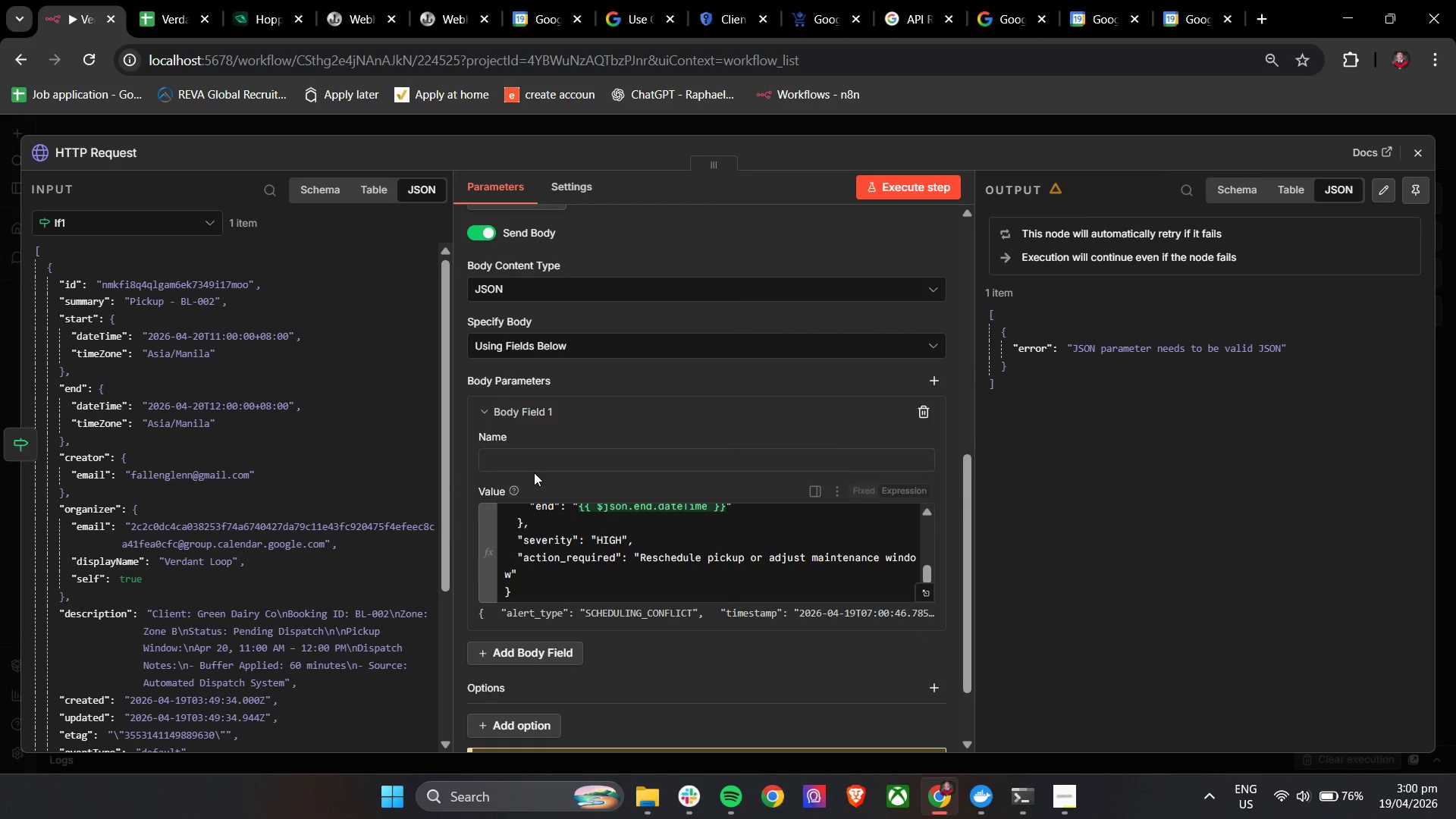 
left_click([551, 449])
 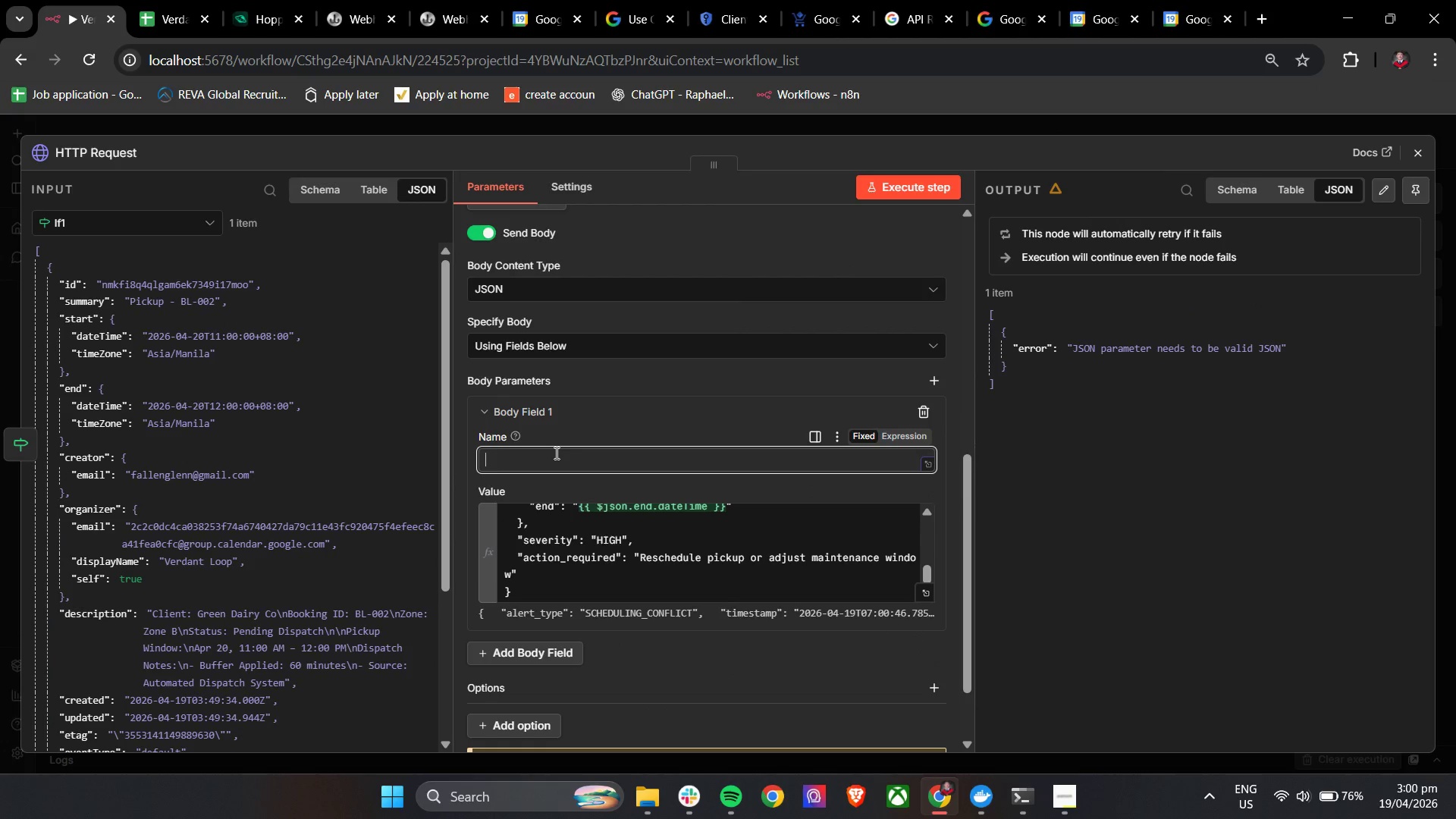 
type(JSOn)
key(Backspace)
type(N)
 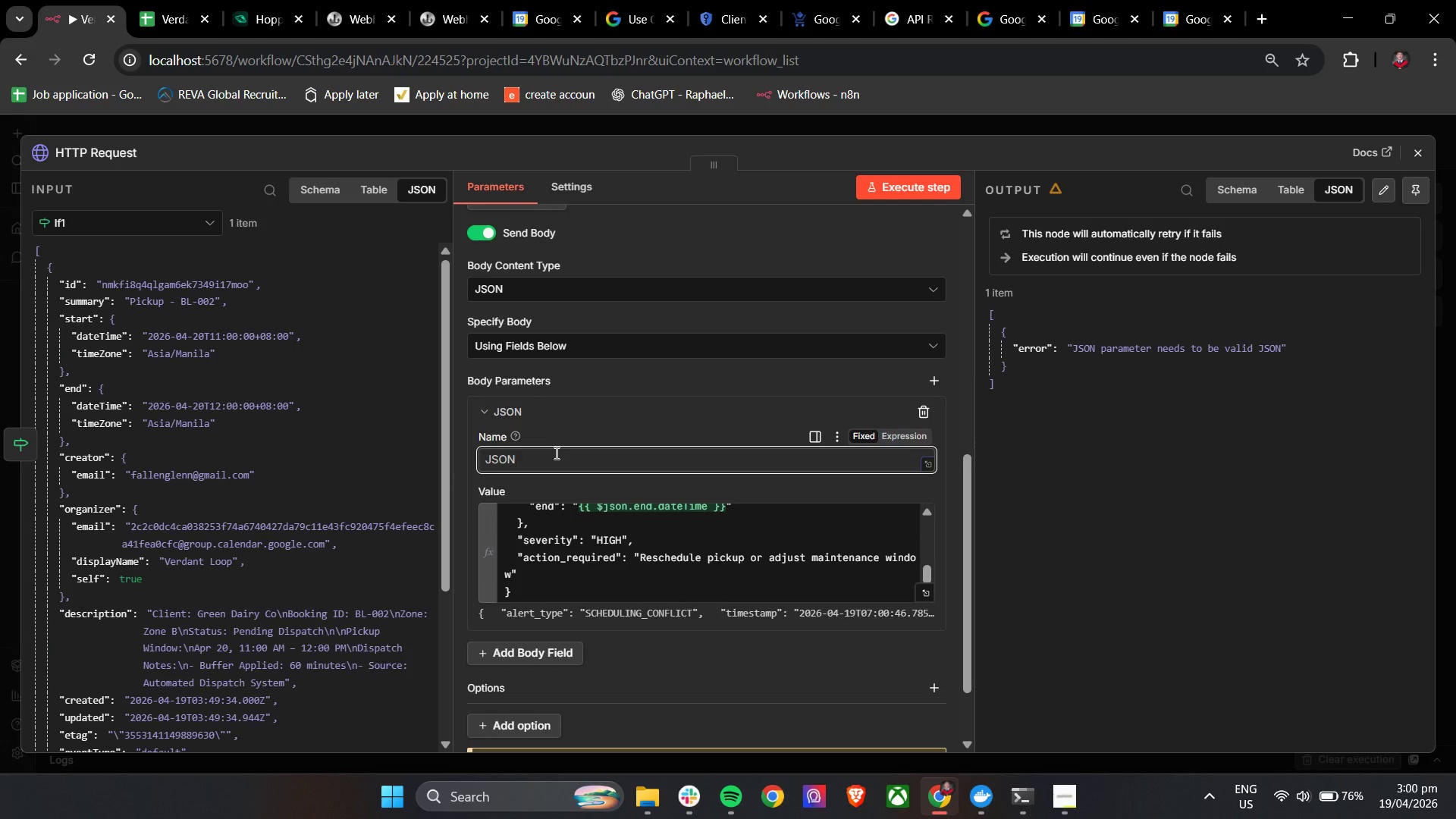 
scroll: coordinate [555, 453], scroll_direction: up, amount: 1.0
 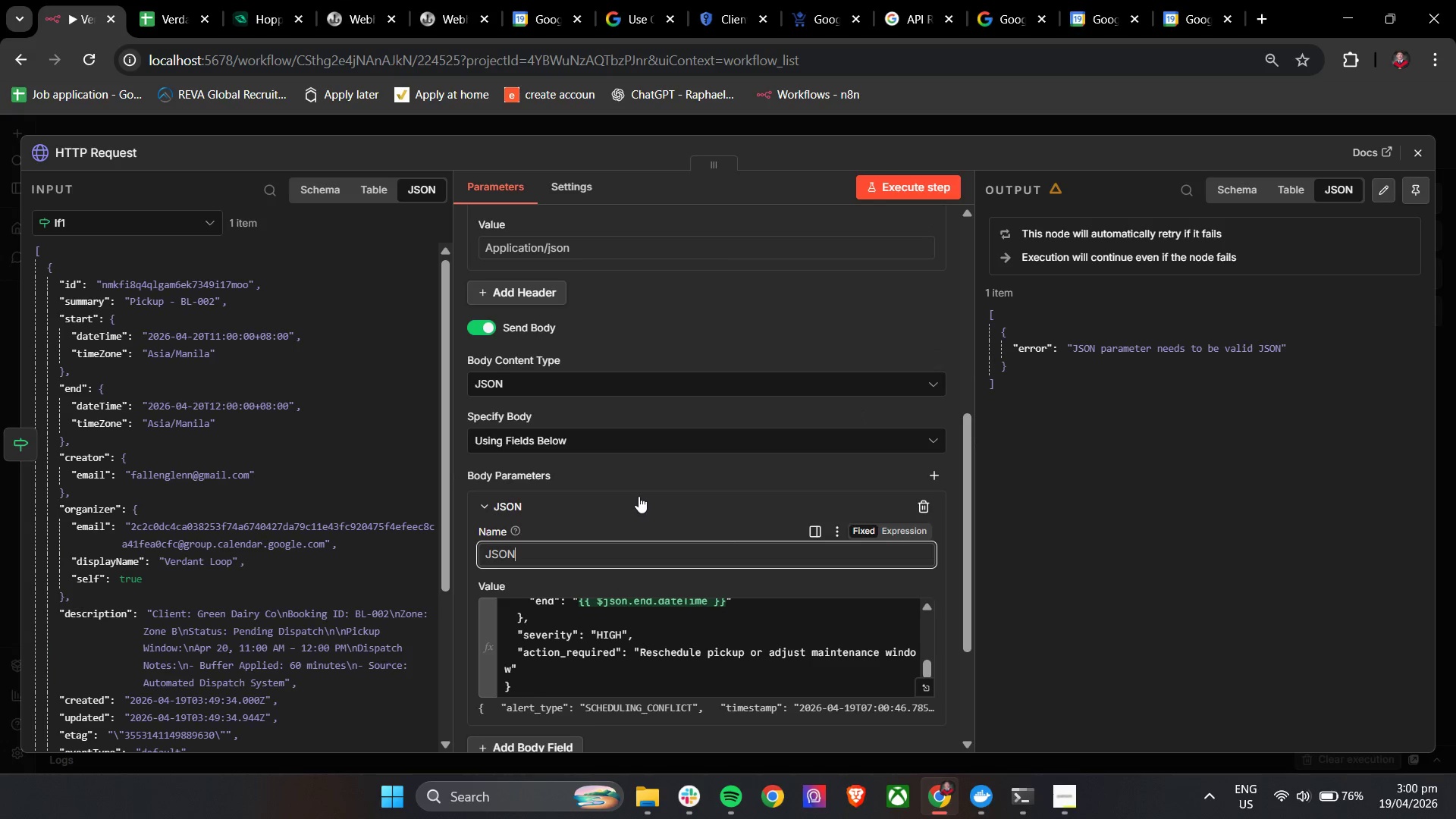 
left_click([641, 484])
 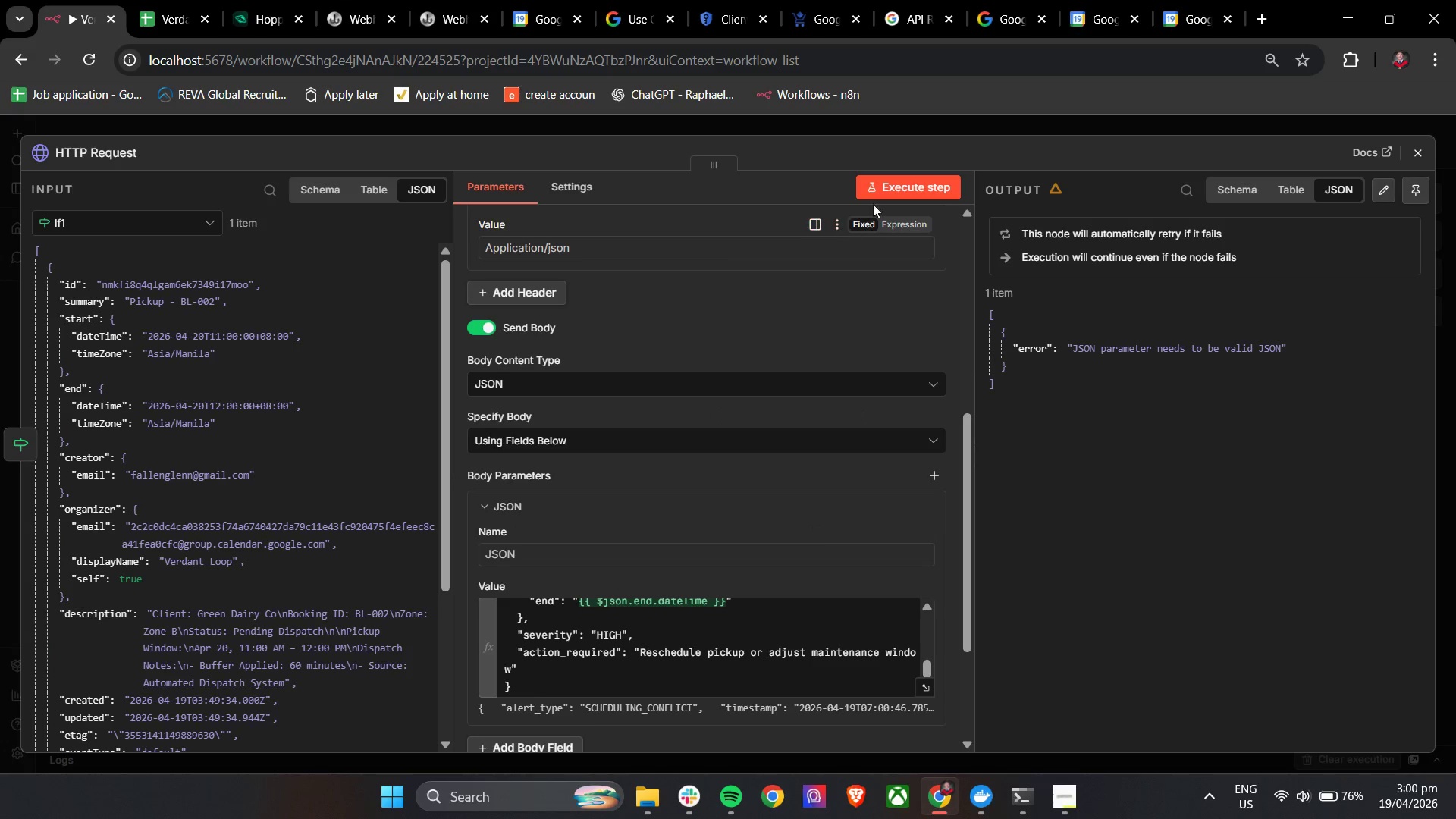 
left_click([890, 189])
 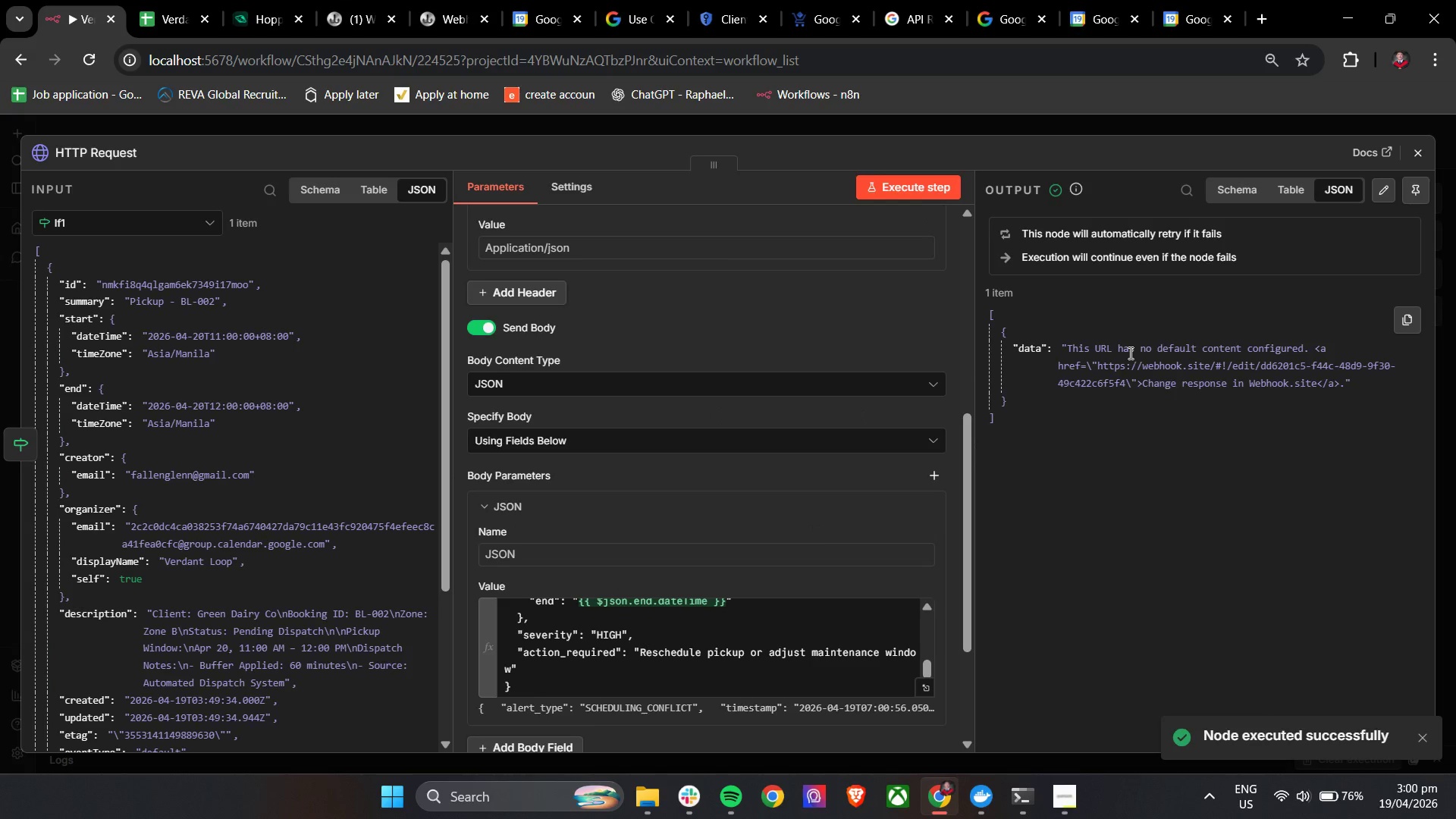 
wait(6.31)
 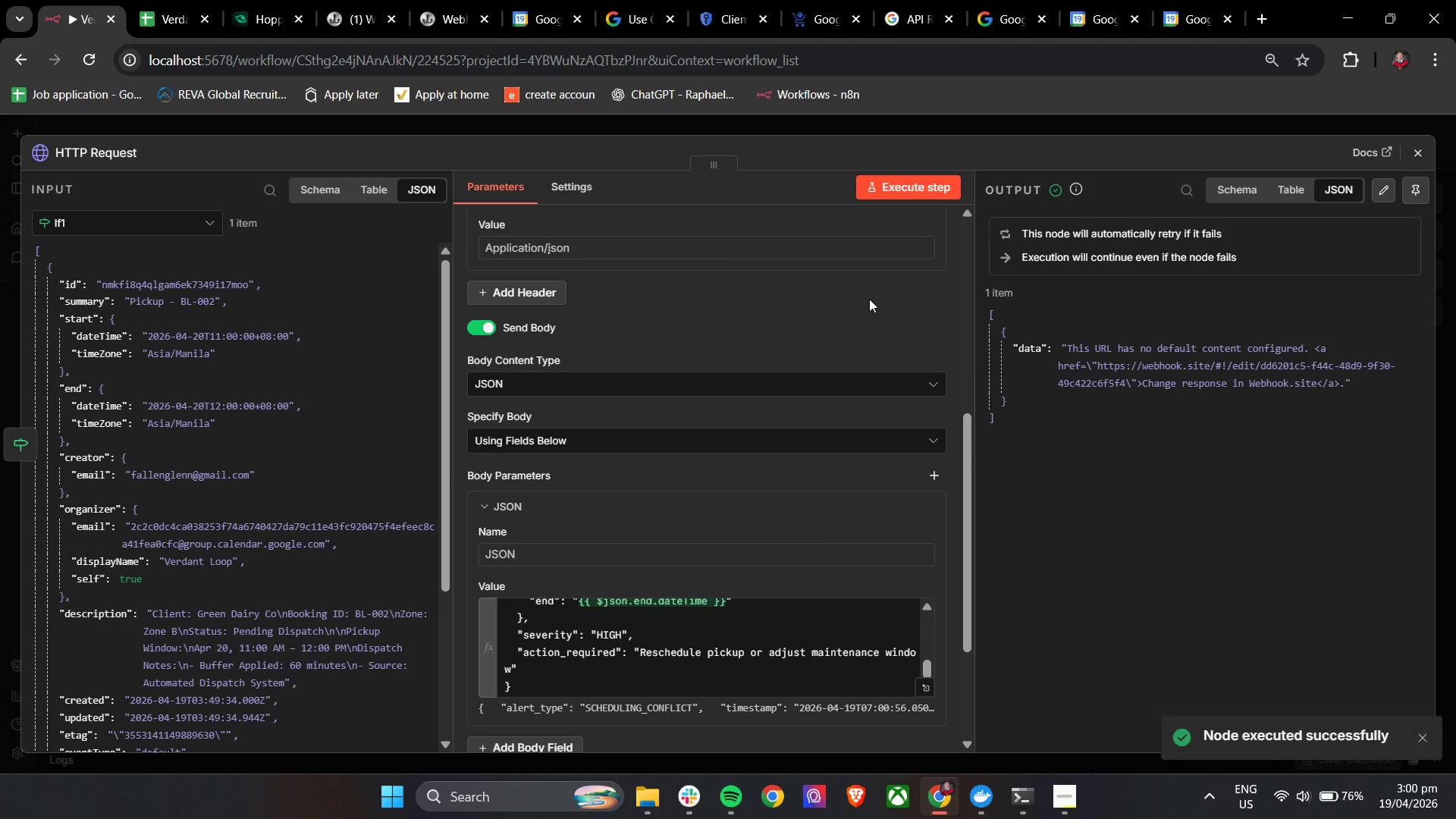 
left_click([359, 8])
 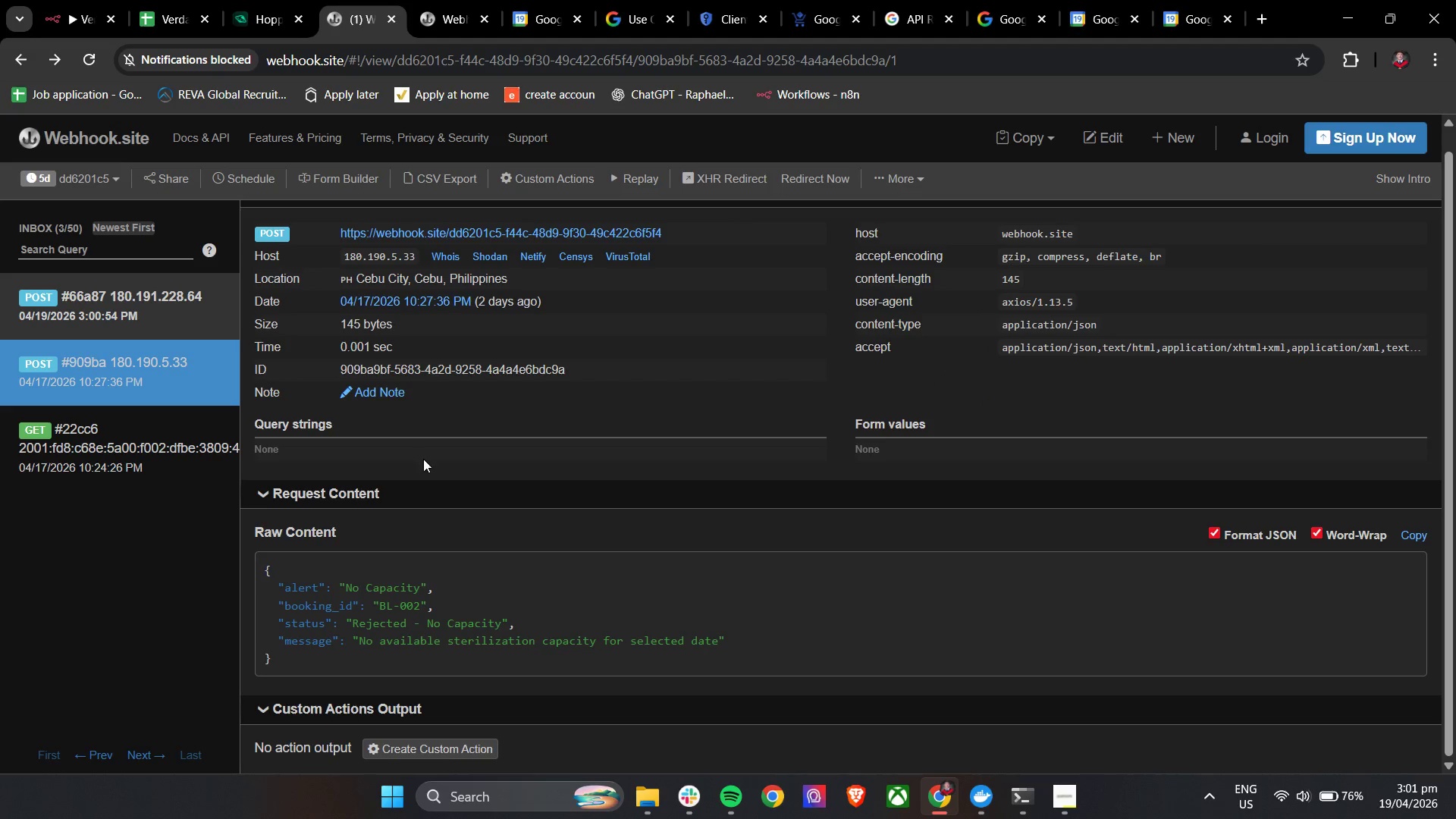 
scroll: coordinate [507, 497], scroll_direction: down, amount: 4.0
 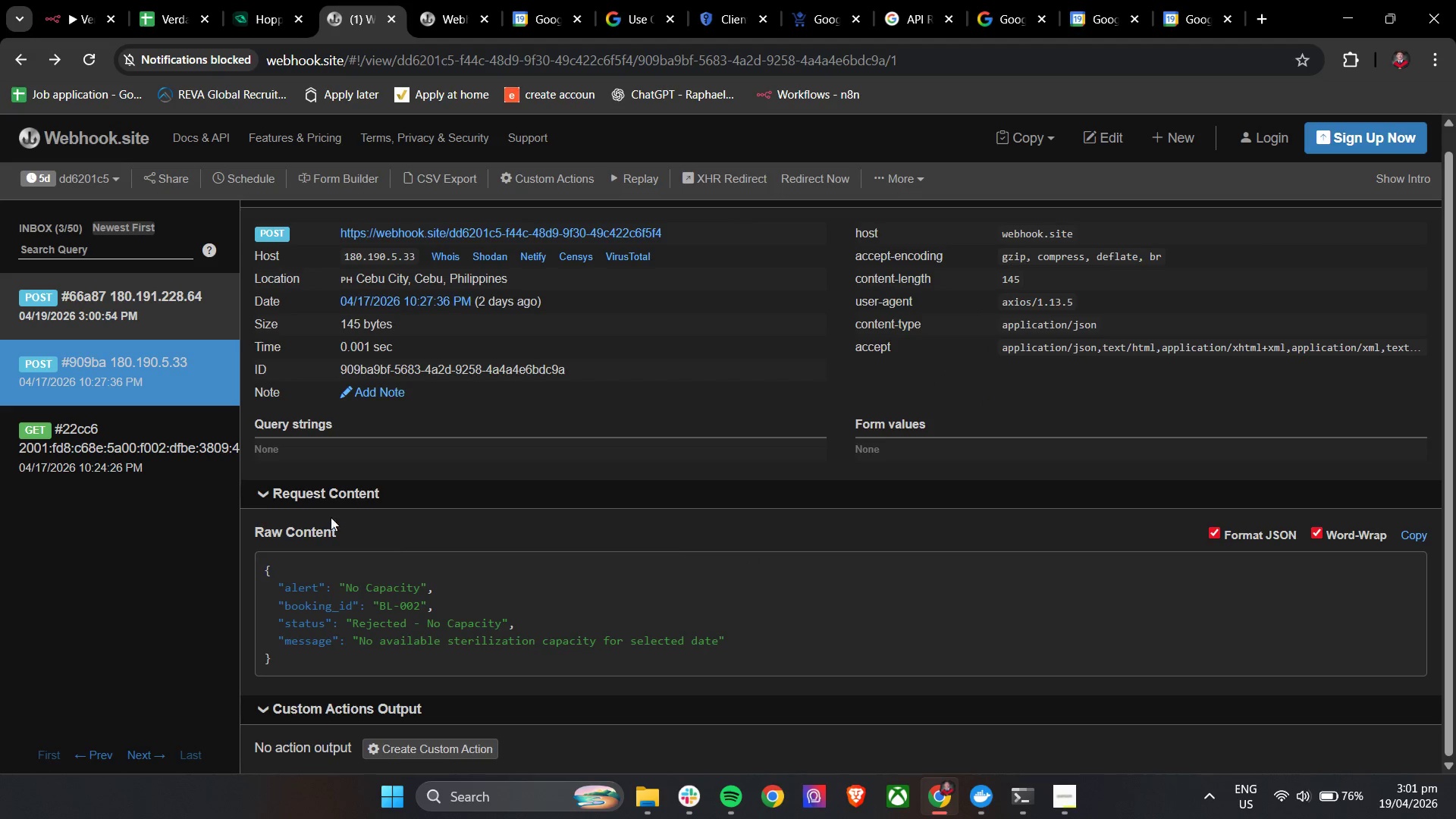 
left_click([68, 0])
 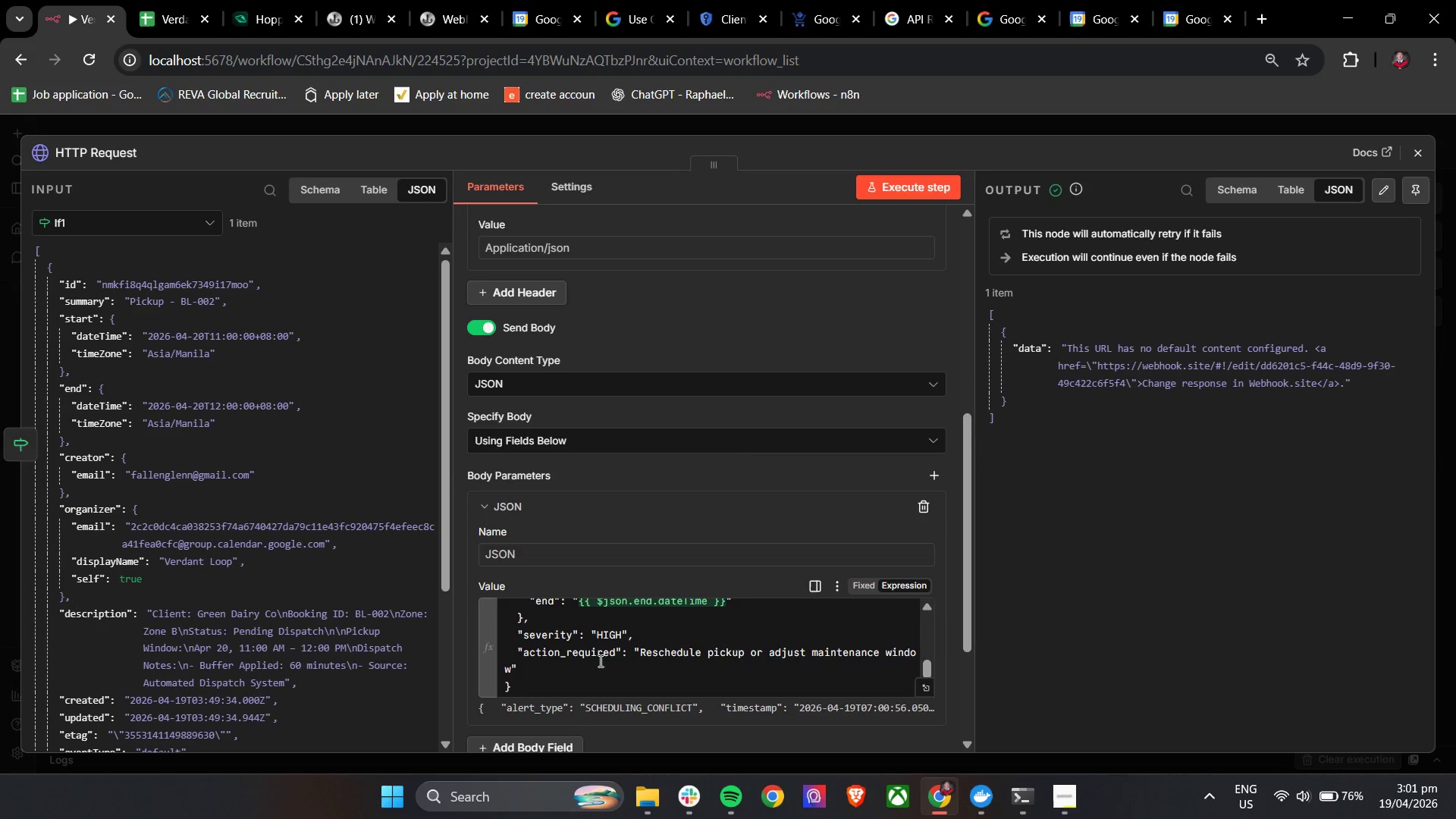 
scroll: coordinate [609, 672], scroll_direction: up, amount: 1.0
 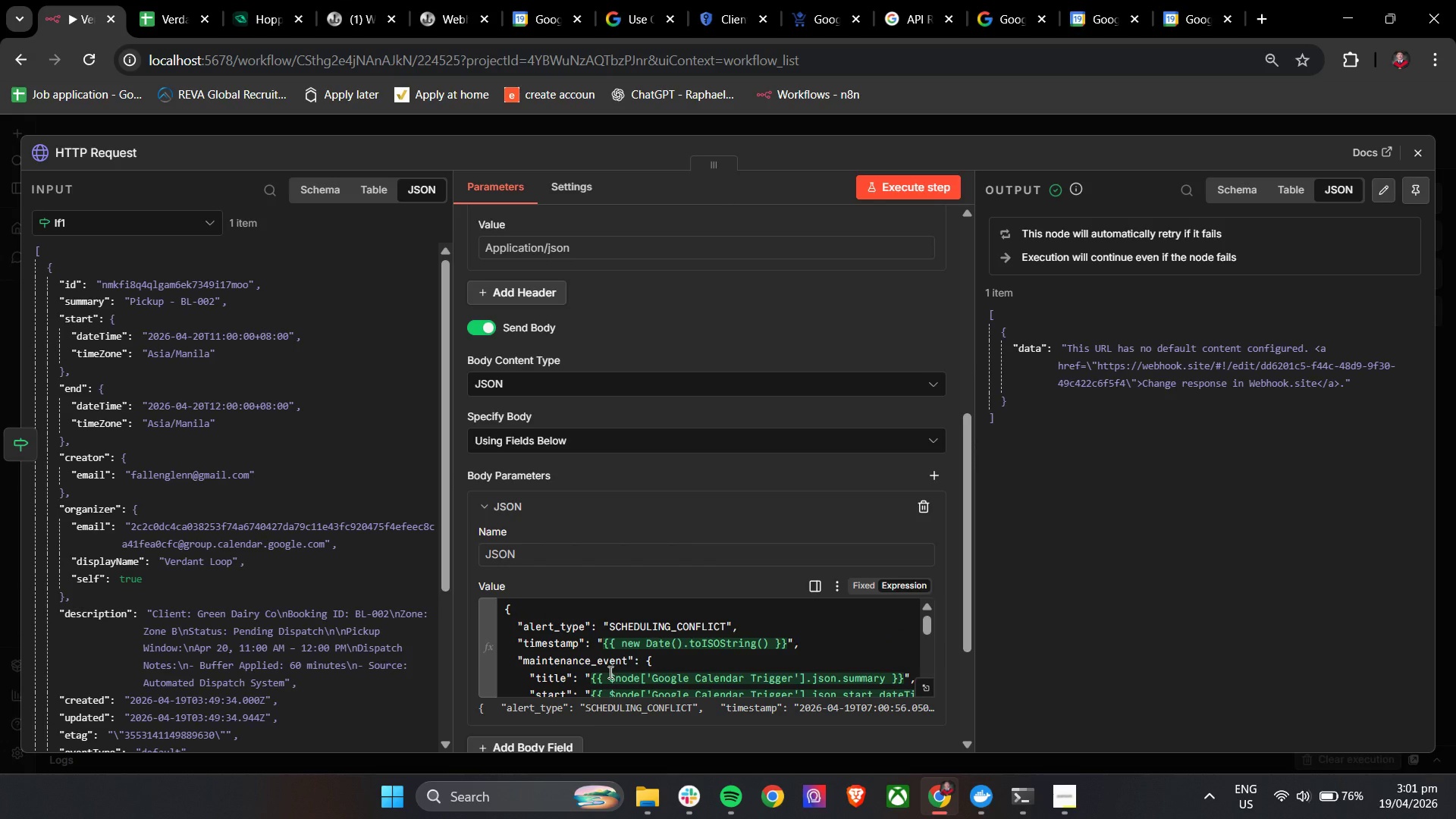 
scroll: coordinate [613, 670], scroll_direction: down, amount: 5.0
 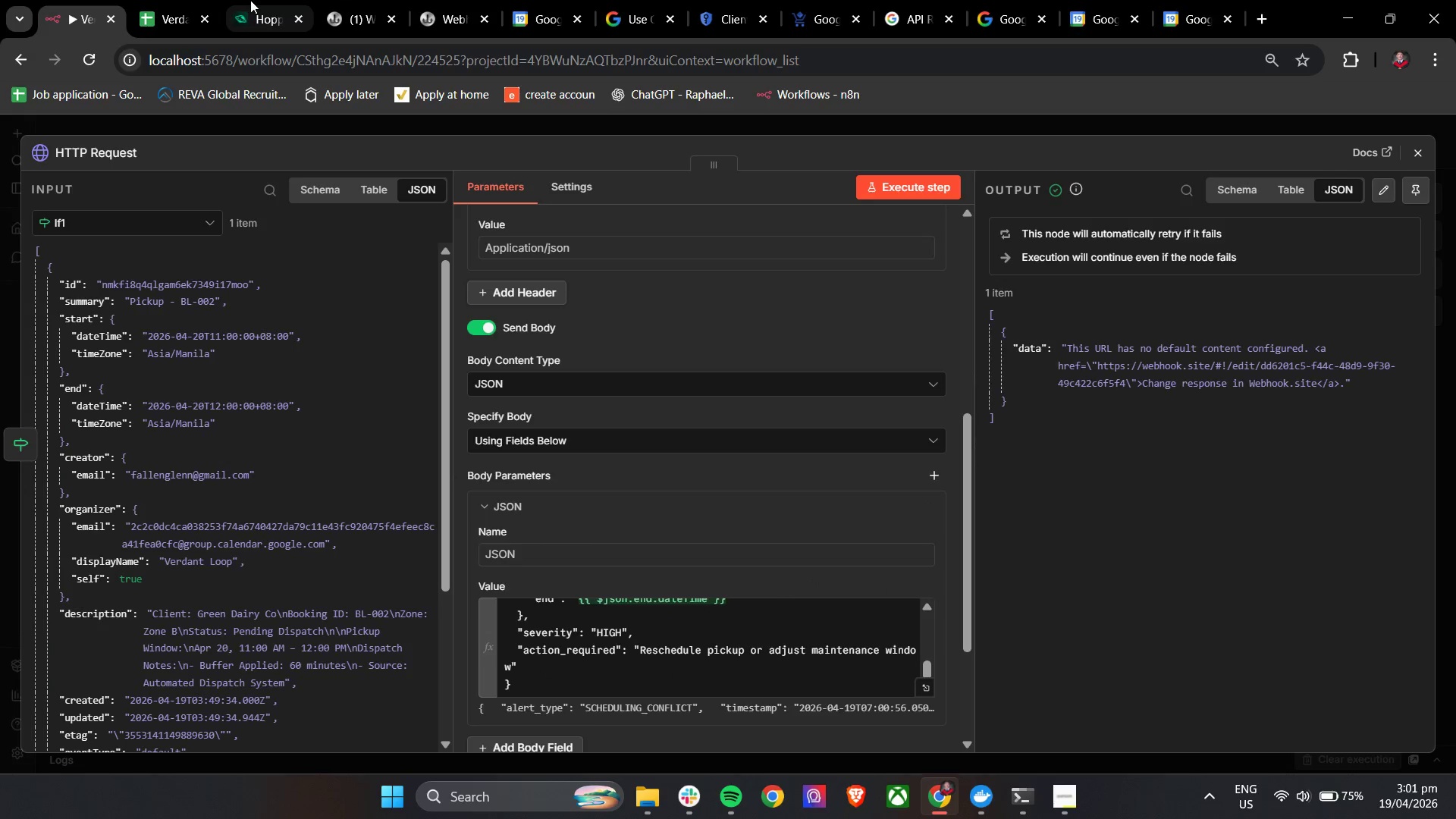 
double_click([374, 0])
 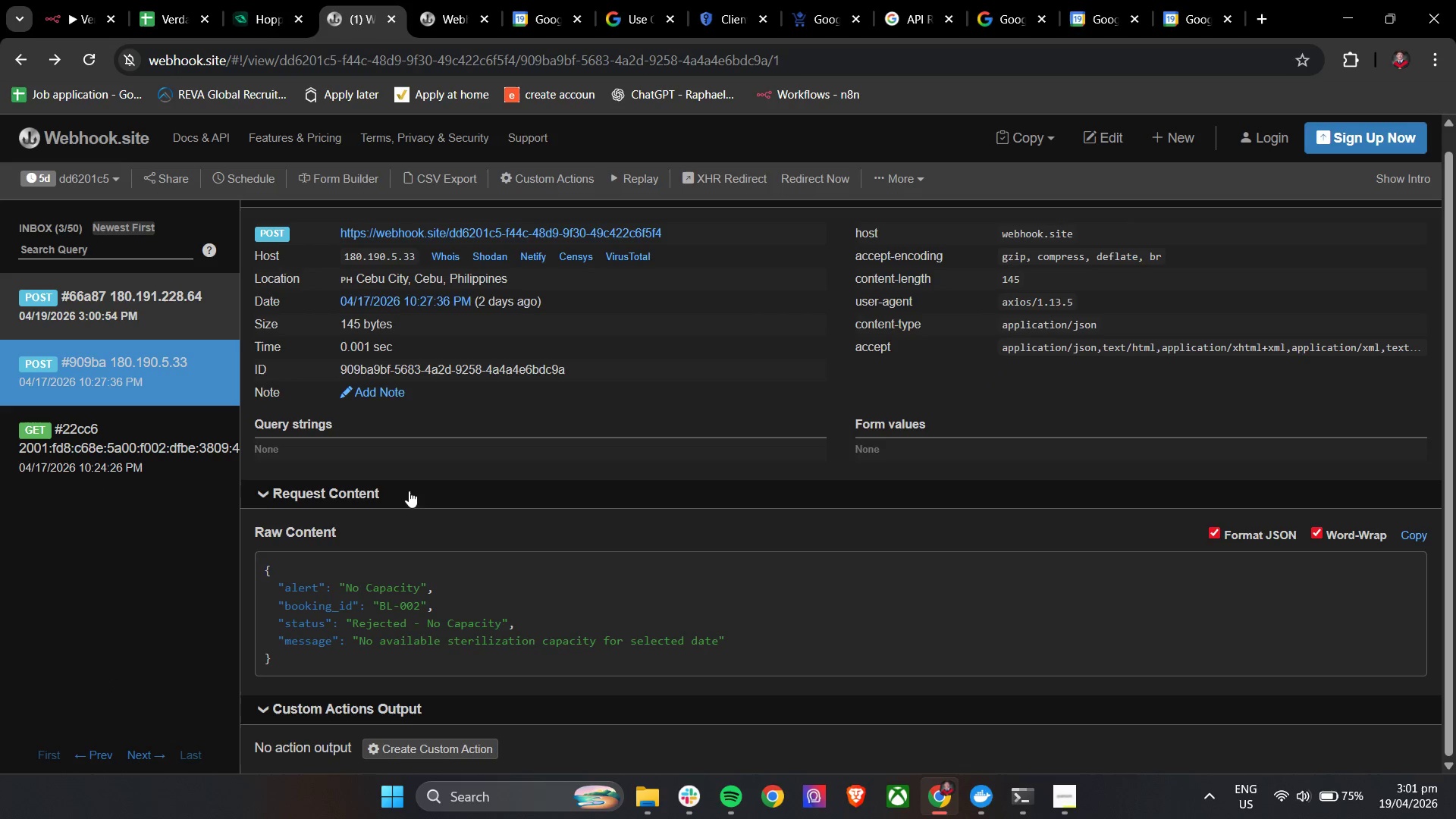 
scroll: coordinate [563, 598], scroll_direction: down, amount: 5.0
 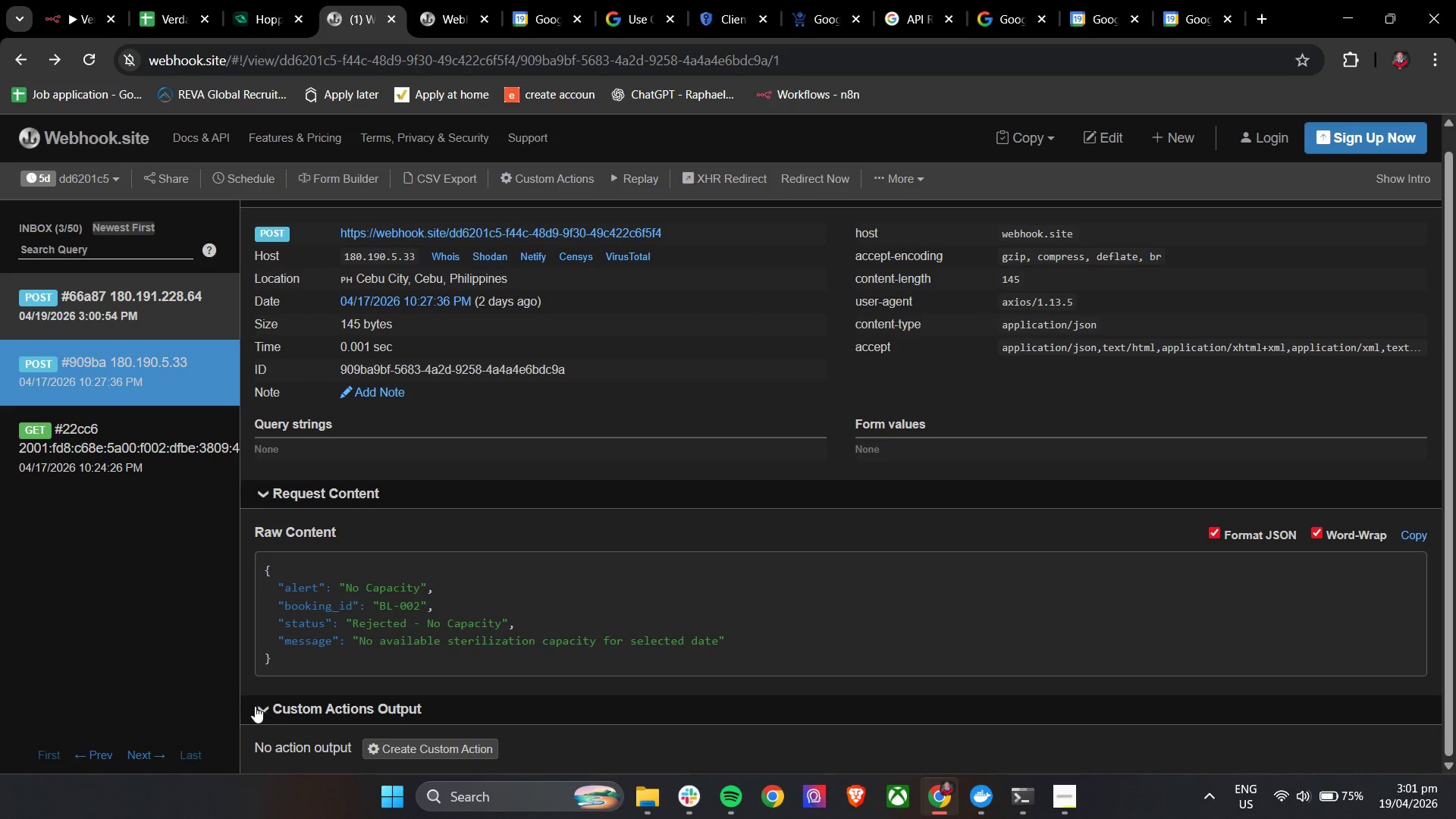 
left_click([263, 711])
 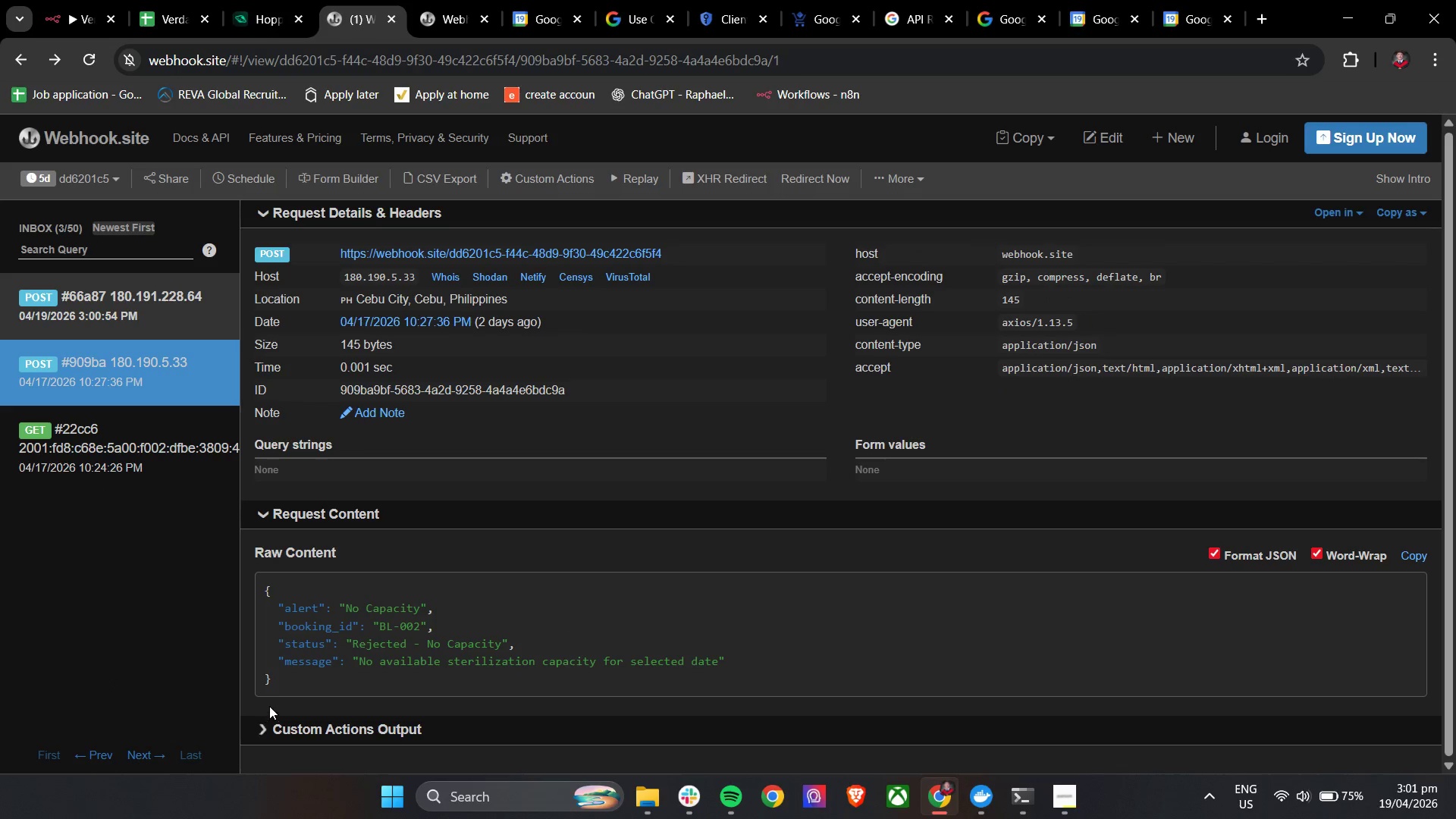 
scroll: coordinate [271, 704], scroll_direction: down, amount: 3.0
 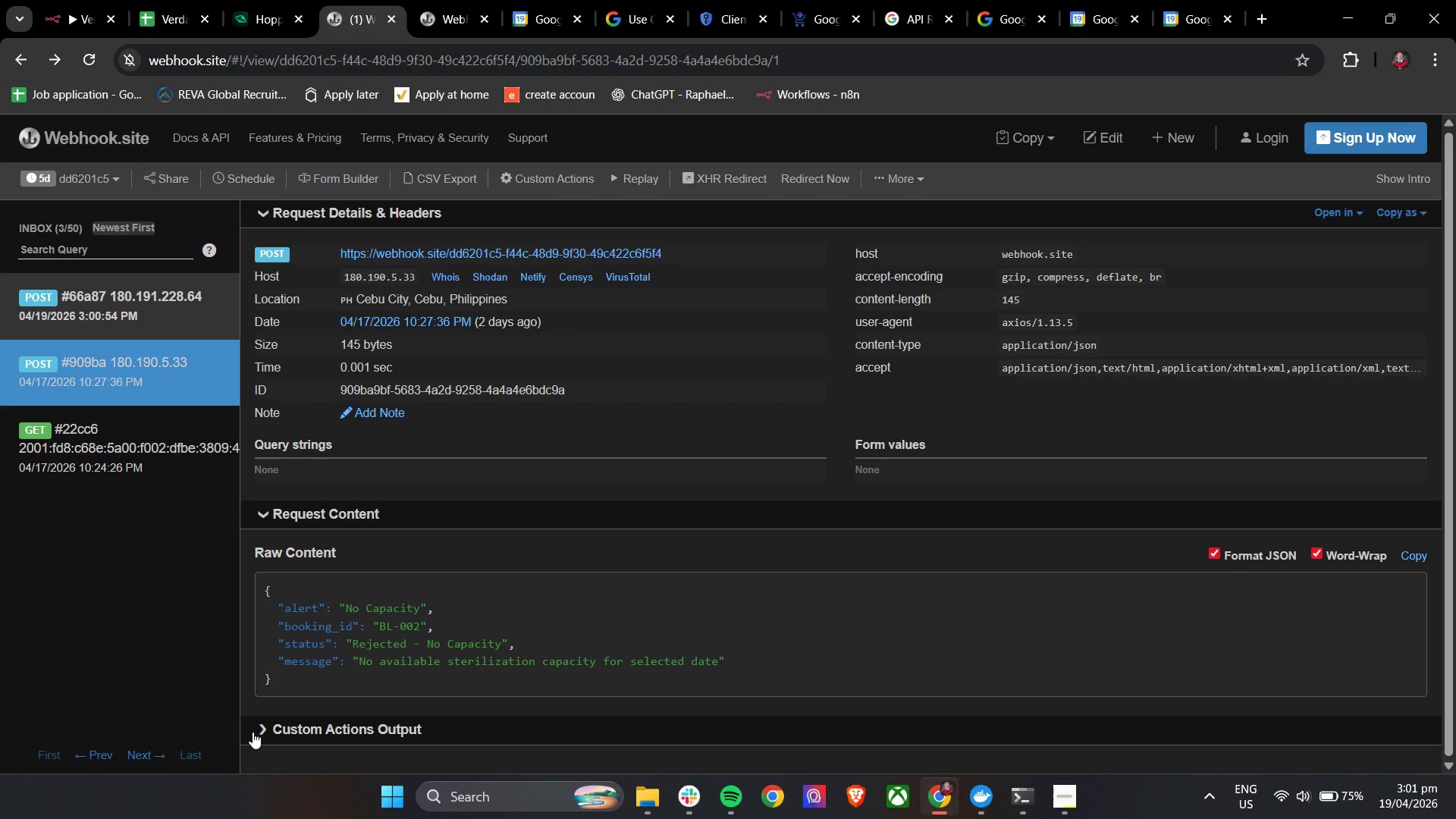 
left_click([253, 732])
 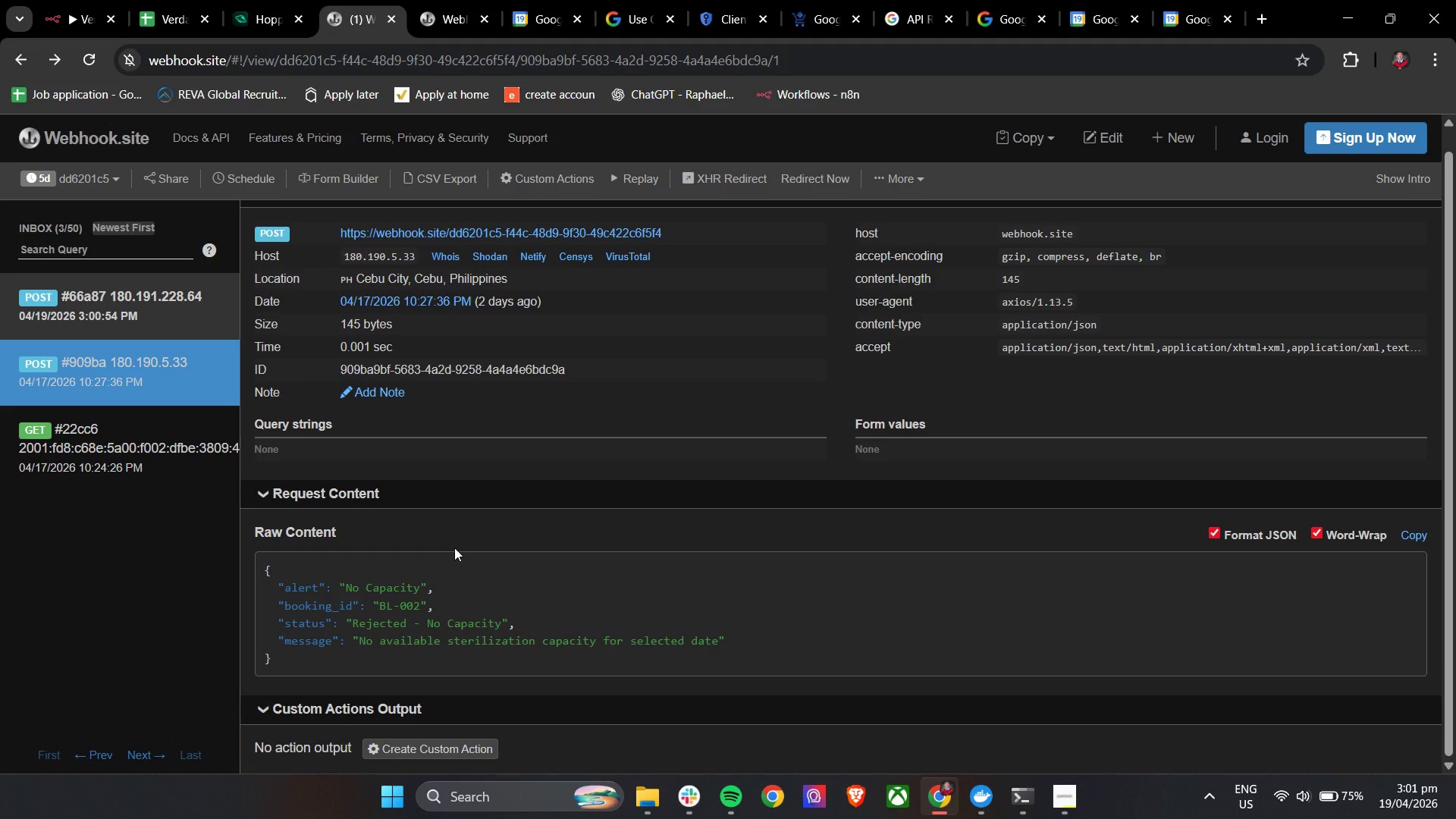 
scroll: coordinate [456, 548], scroll_direction: none, amount: 0.0
 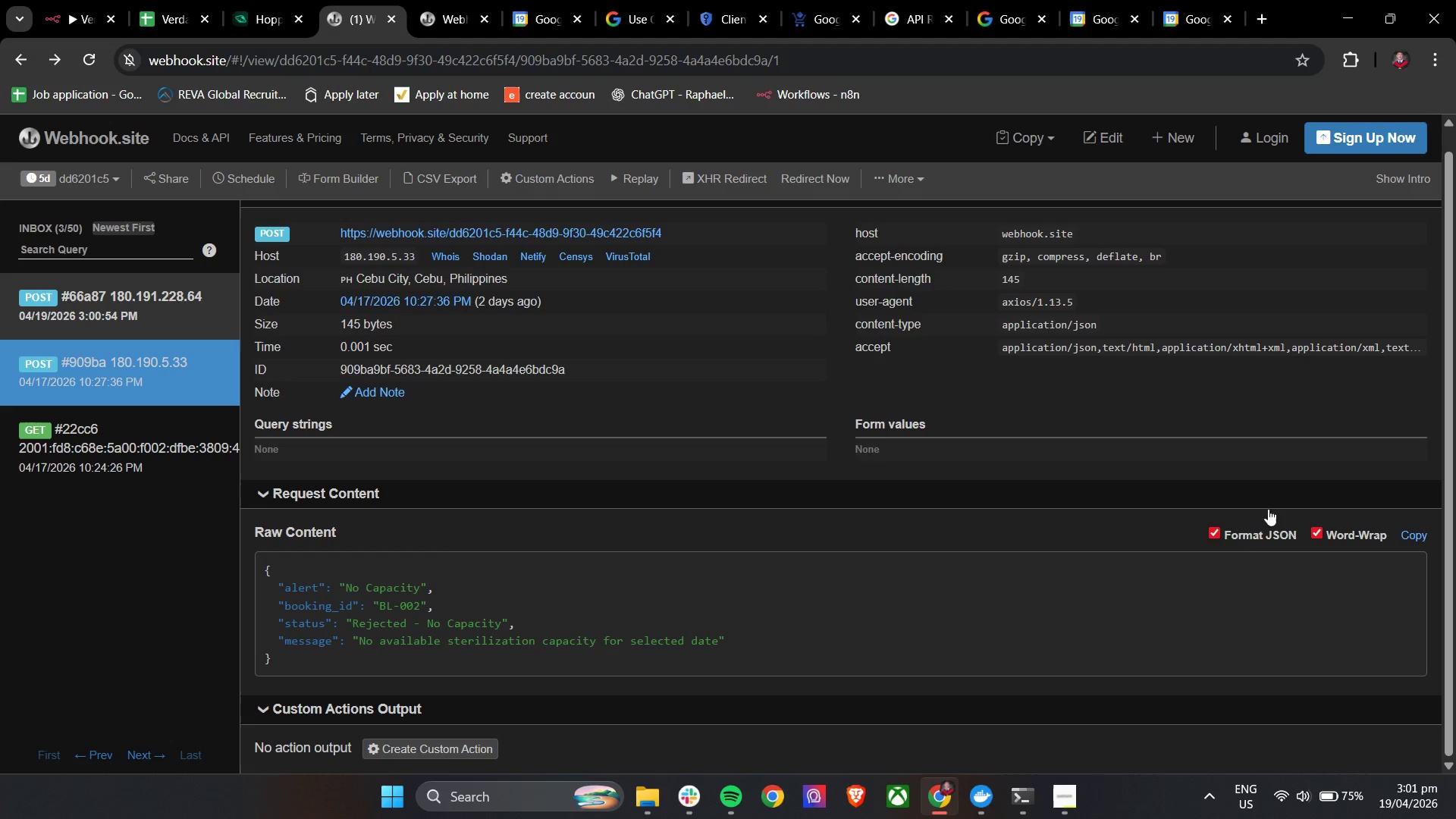 
left_click([1229, 537])
 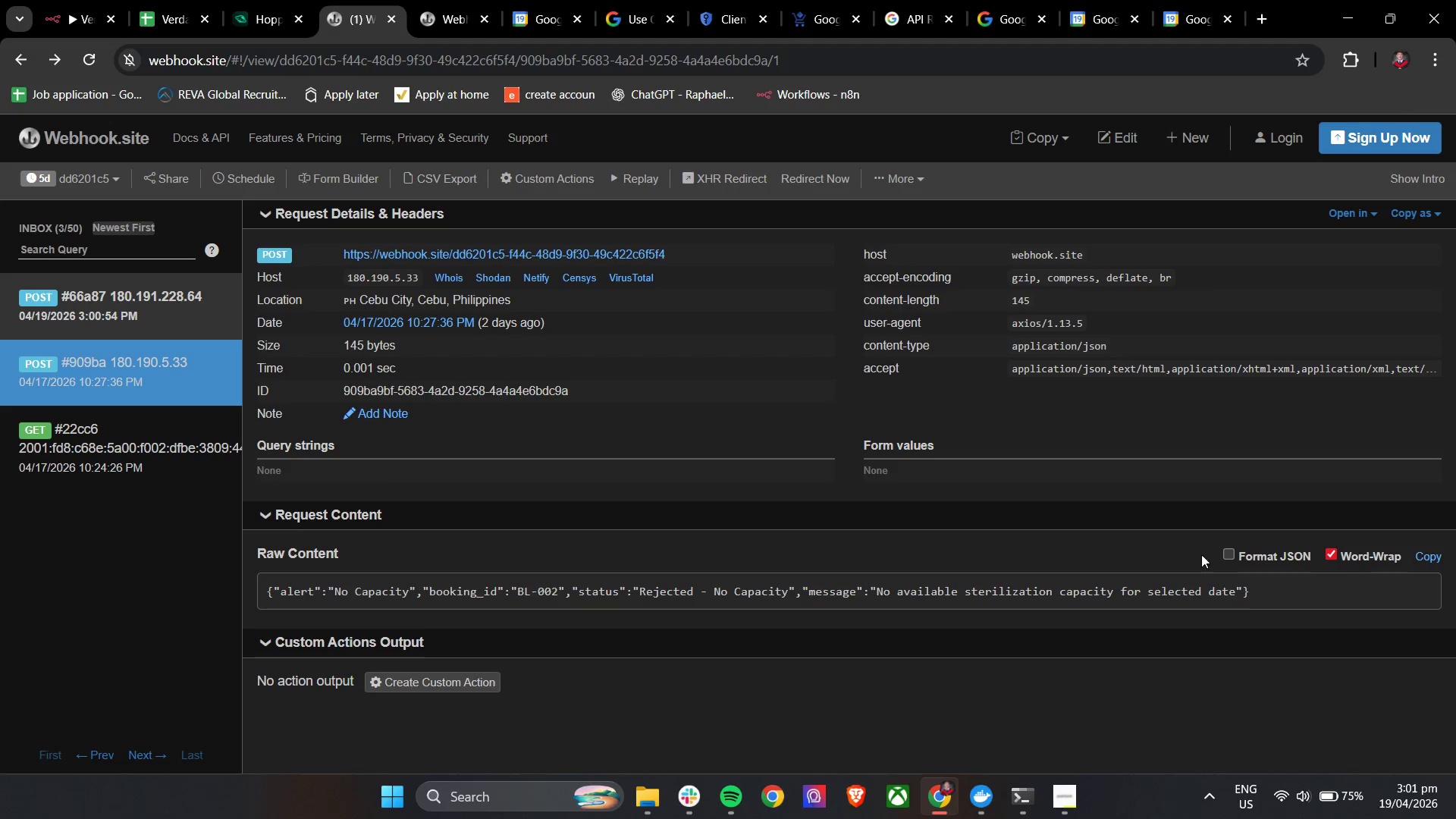 
mouse_move([1191, 563])
 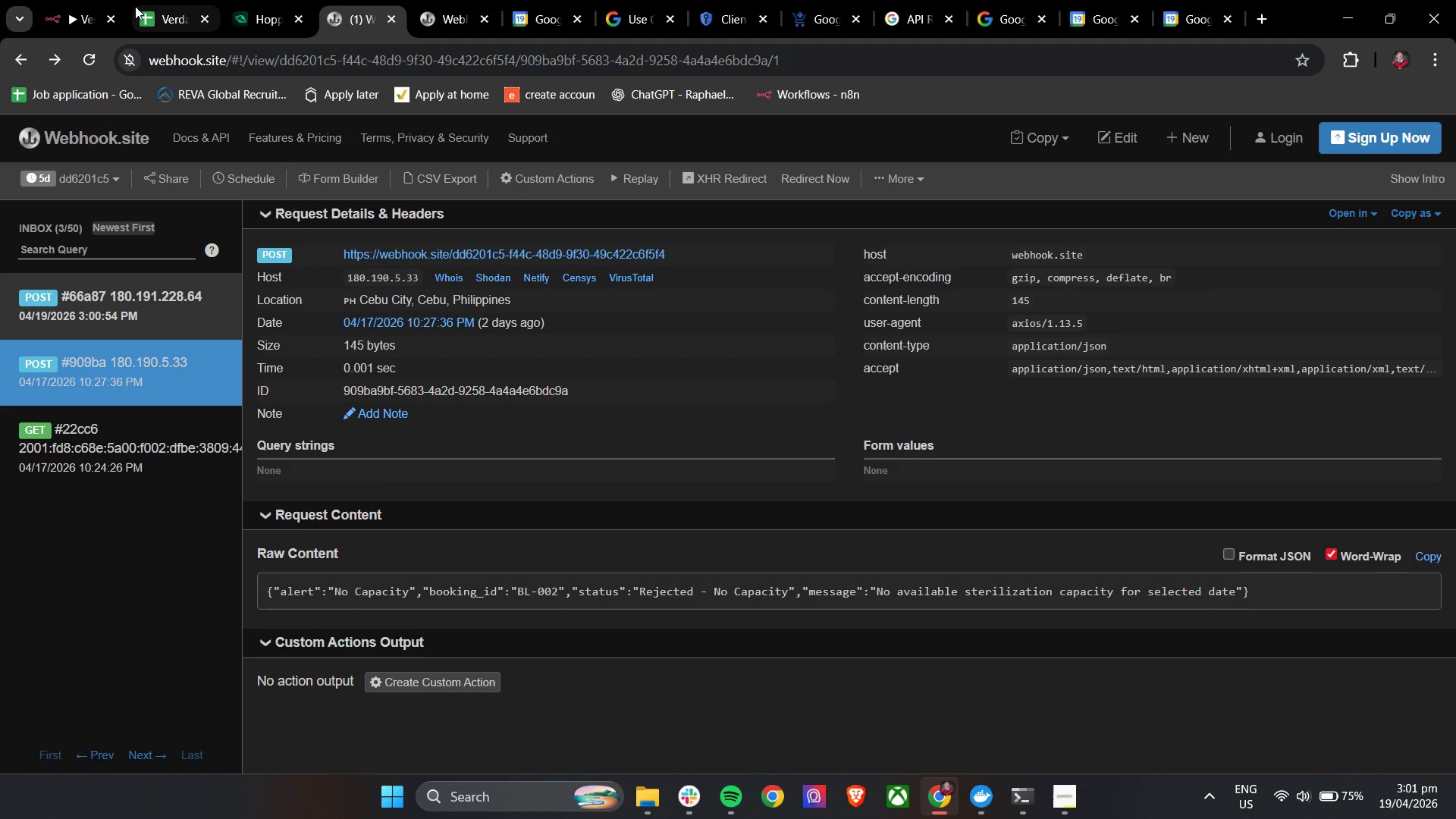 
left_click([67, 0])
 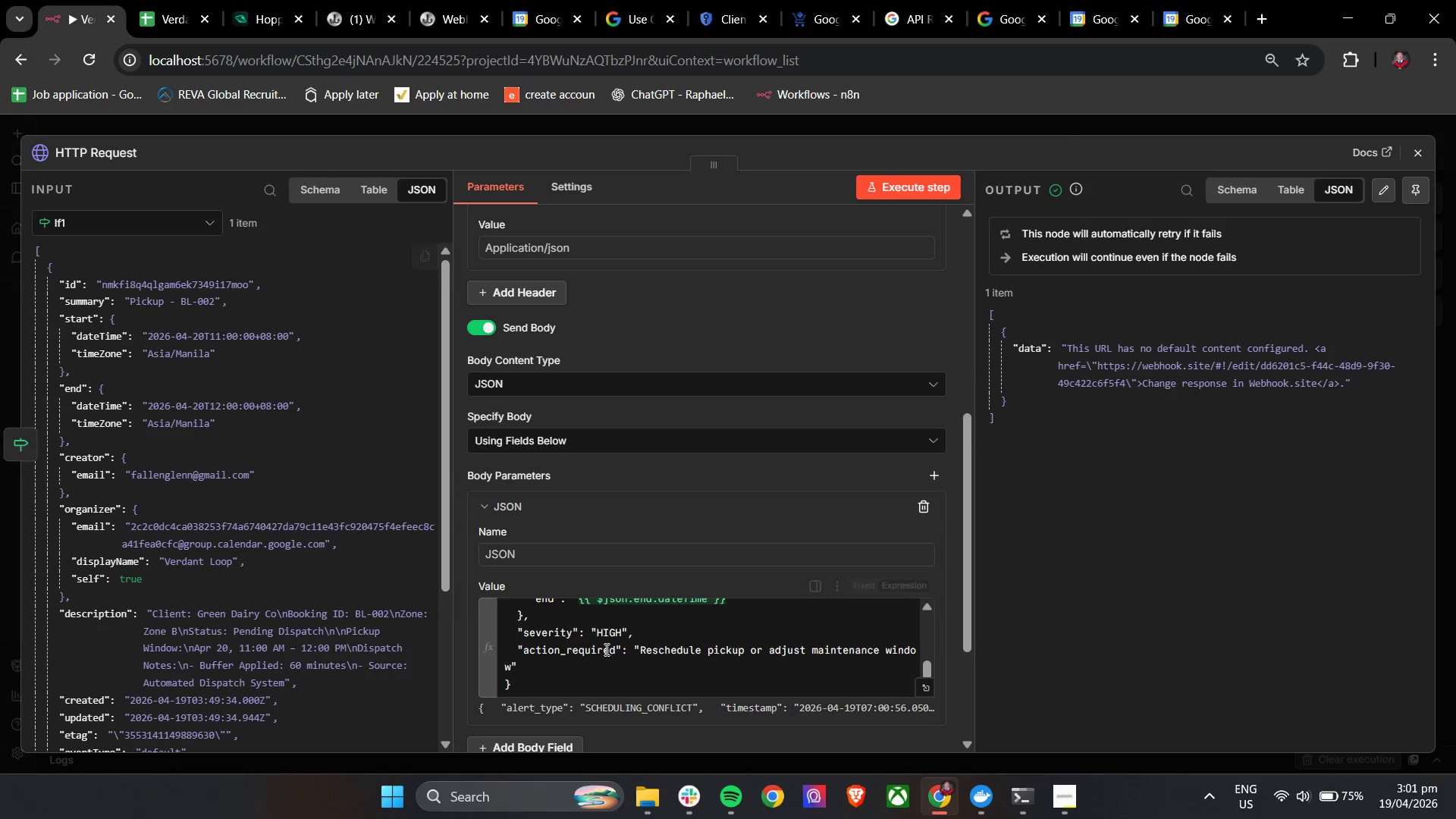 
scroll: coordinate [659, 678], scroll_direction: up, amount: 4.0
 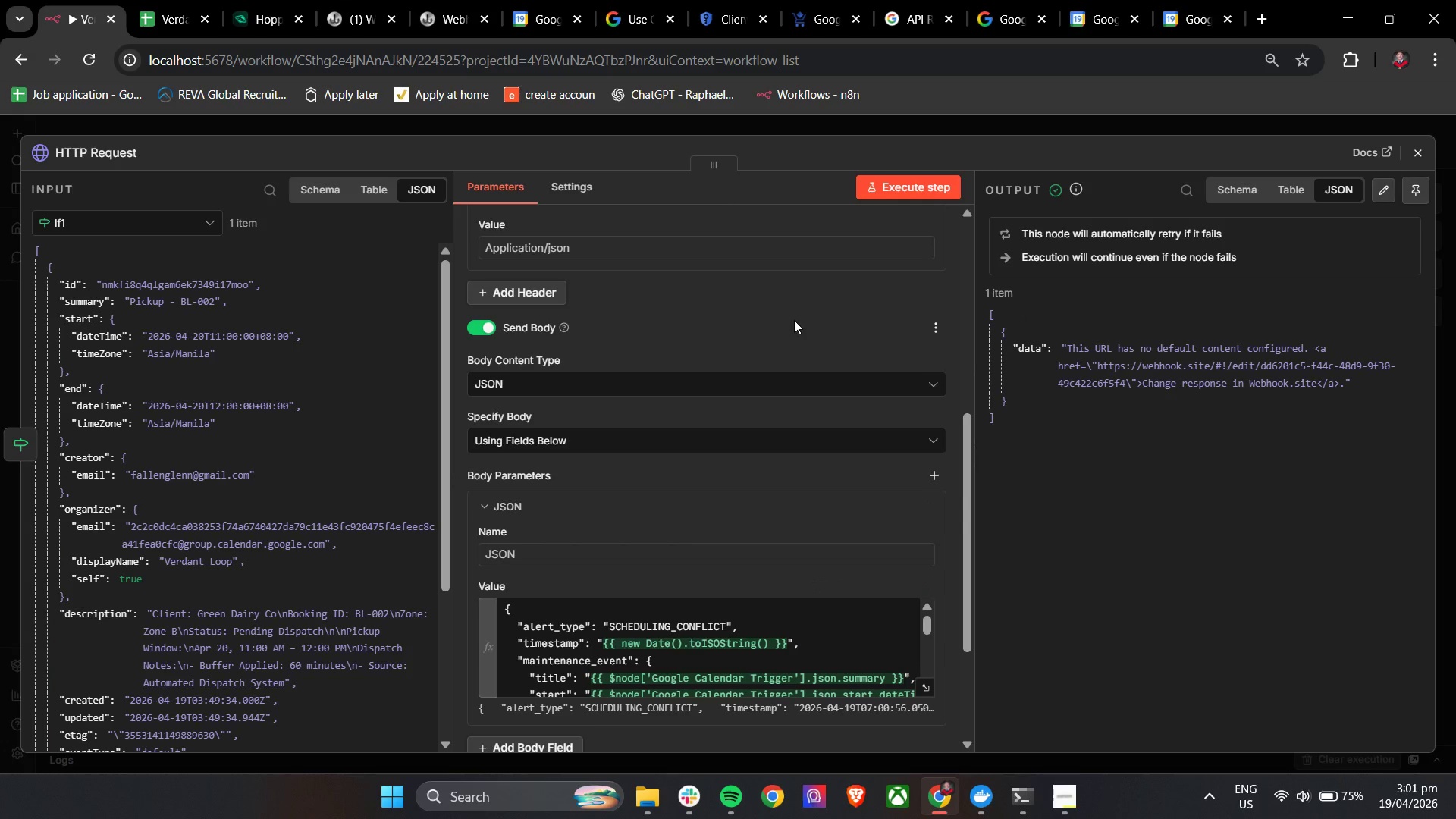 
wait(7.4)
 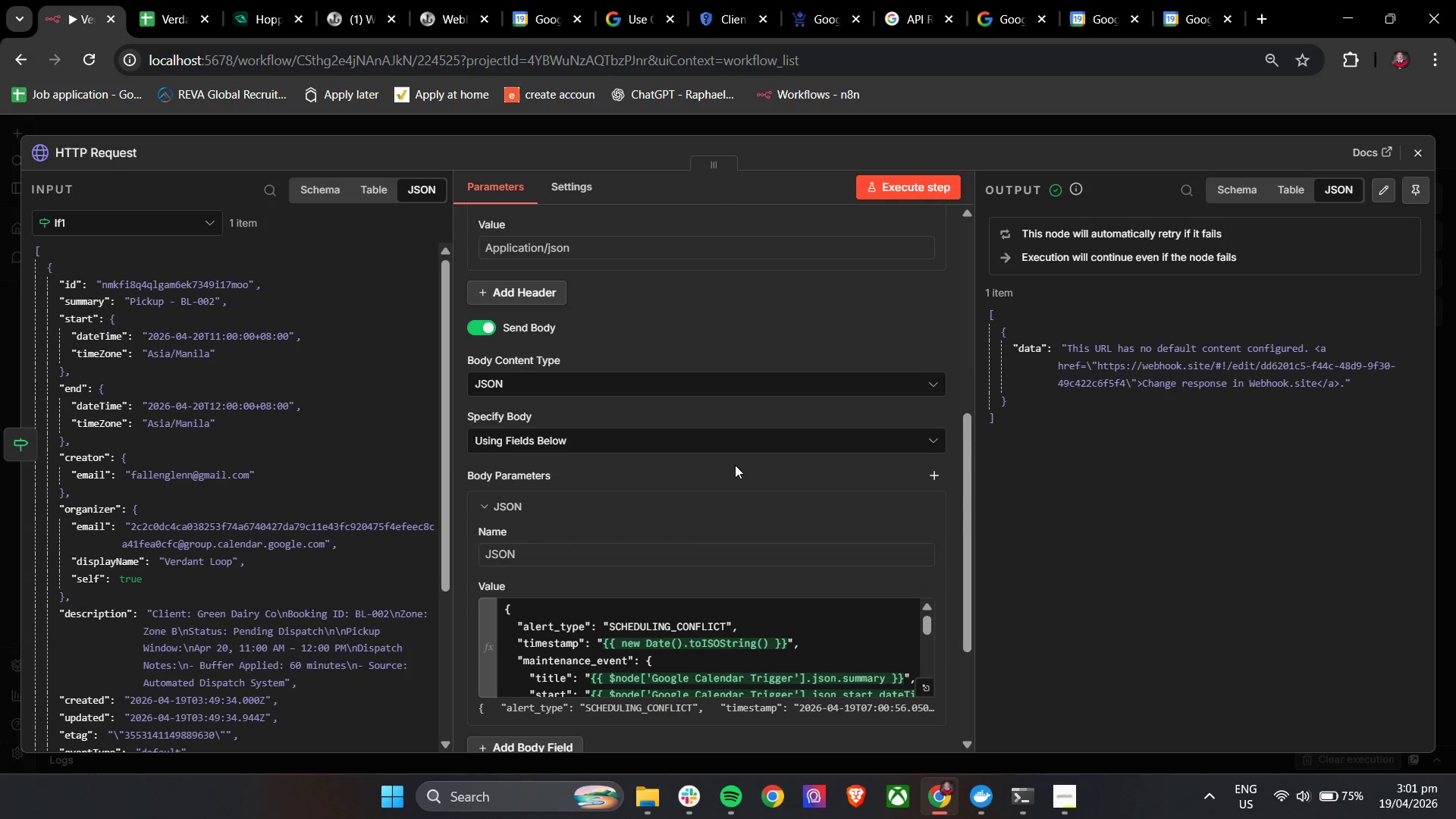 
double_click([347, 0])
 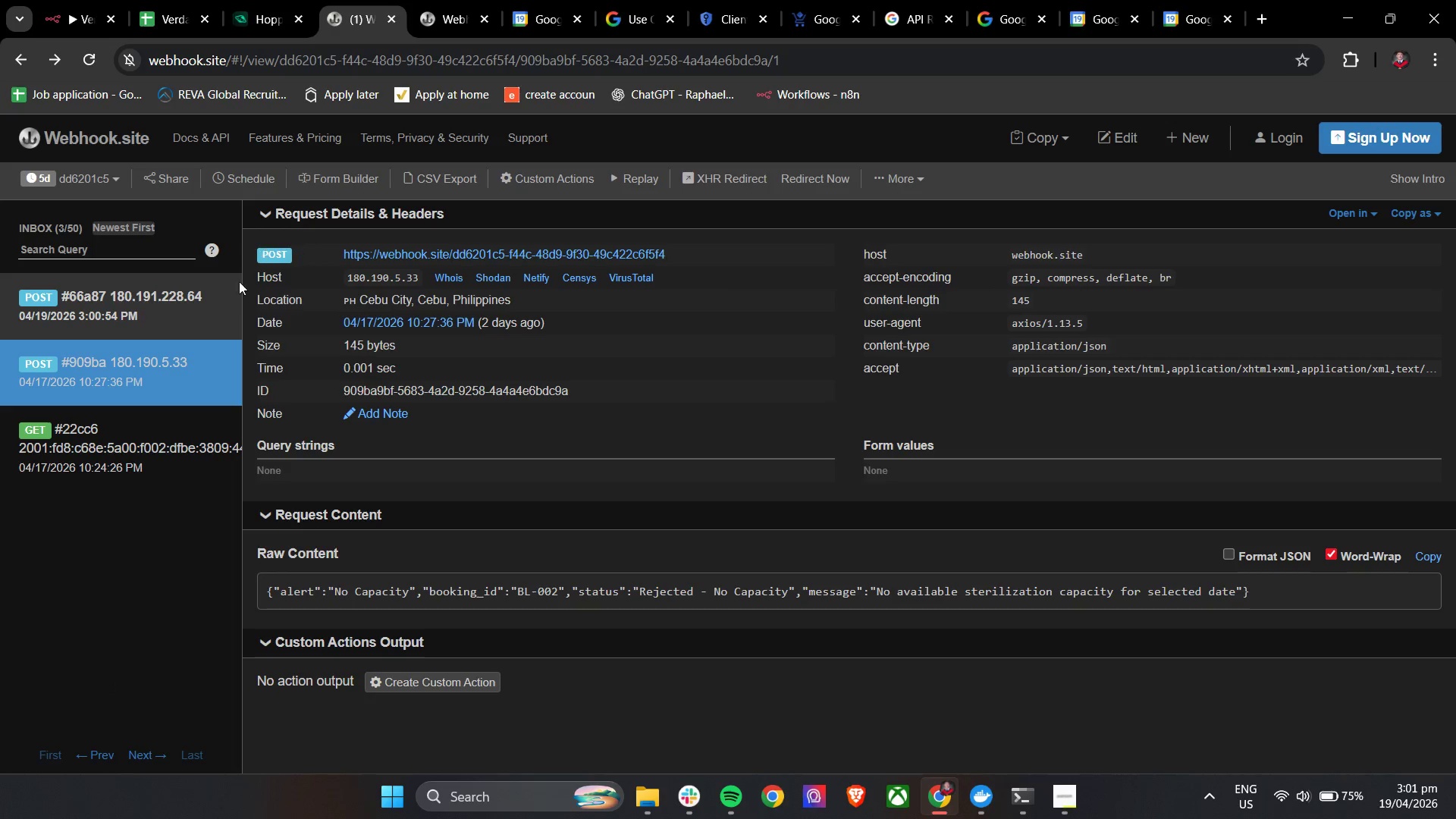 
left_click([156, 302])
 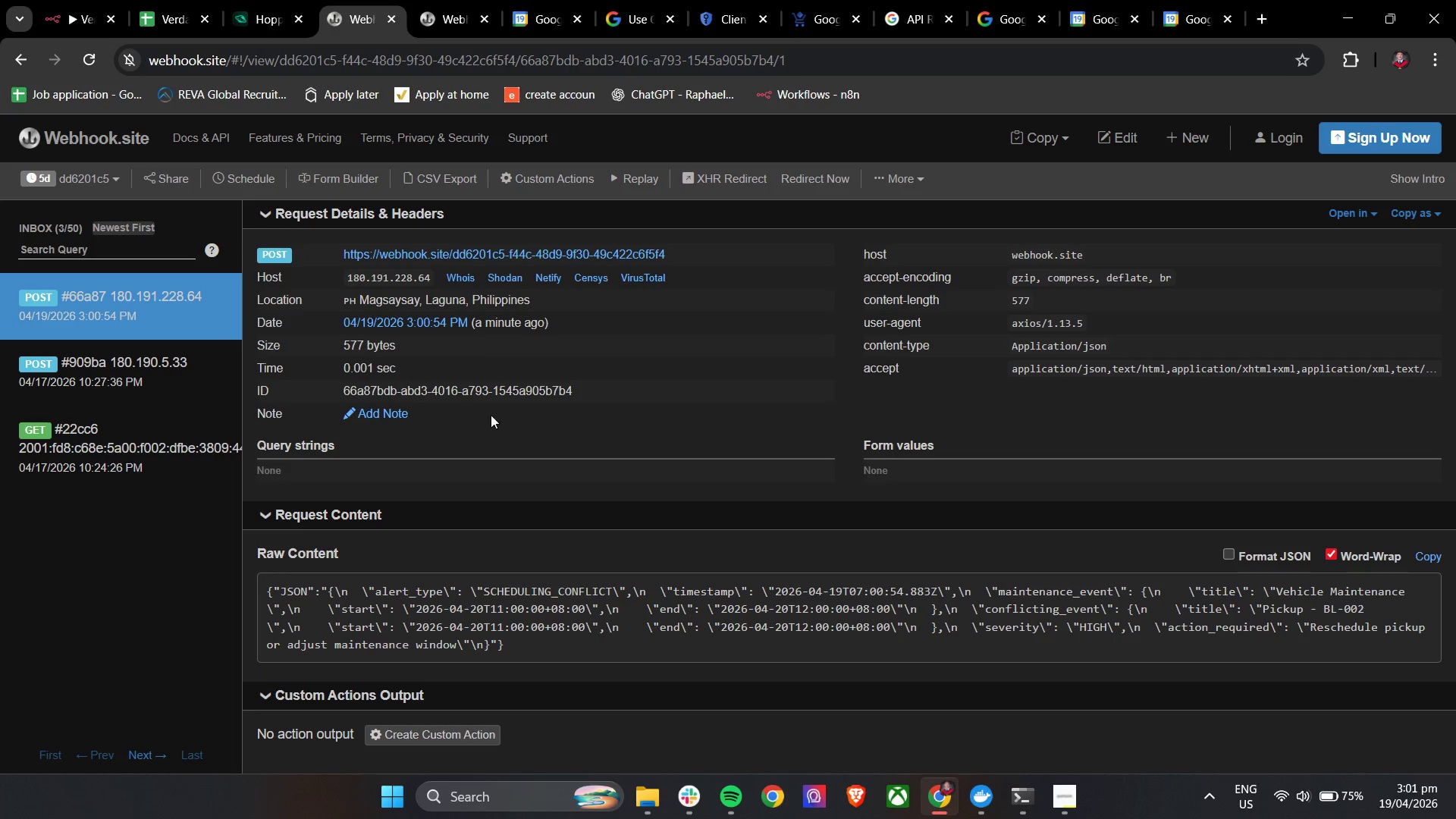 
scroll: coordinate [519, 419], scroll_direction: down, amount: 3.0
 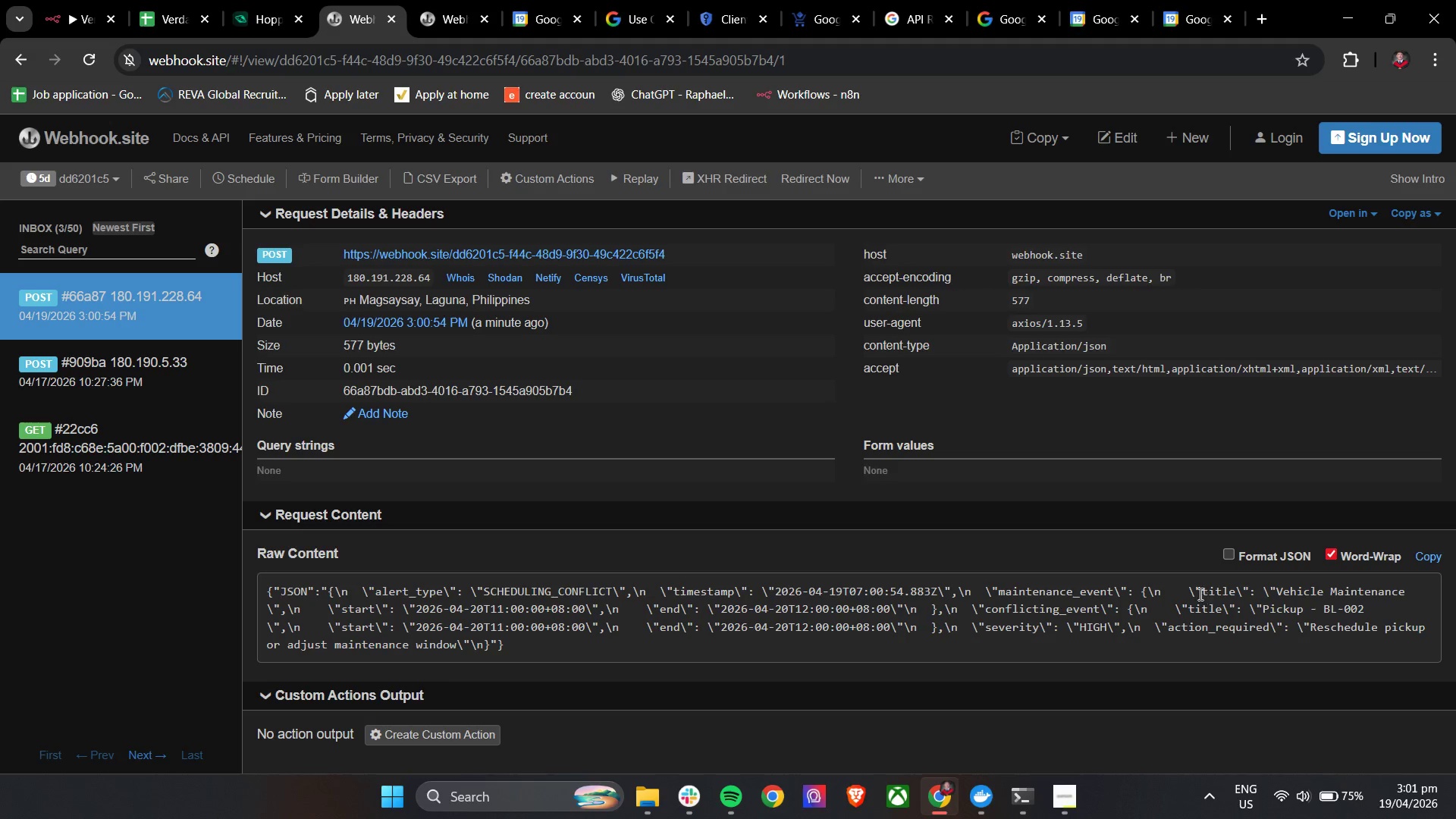 
left_click([1228, 557])
 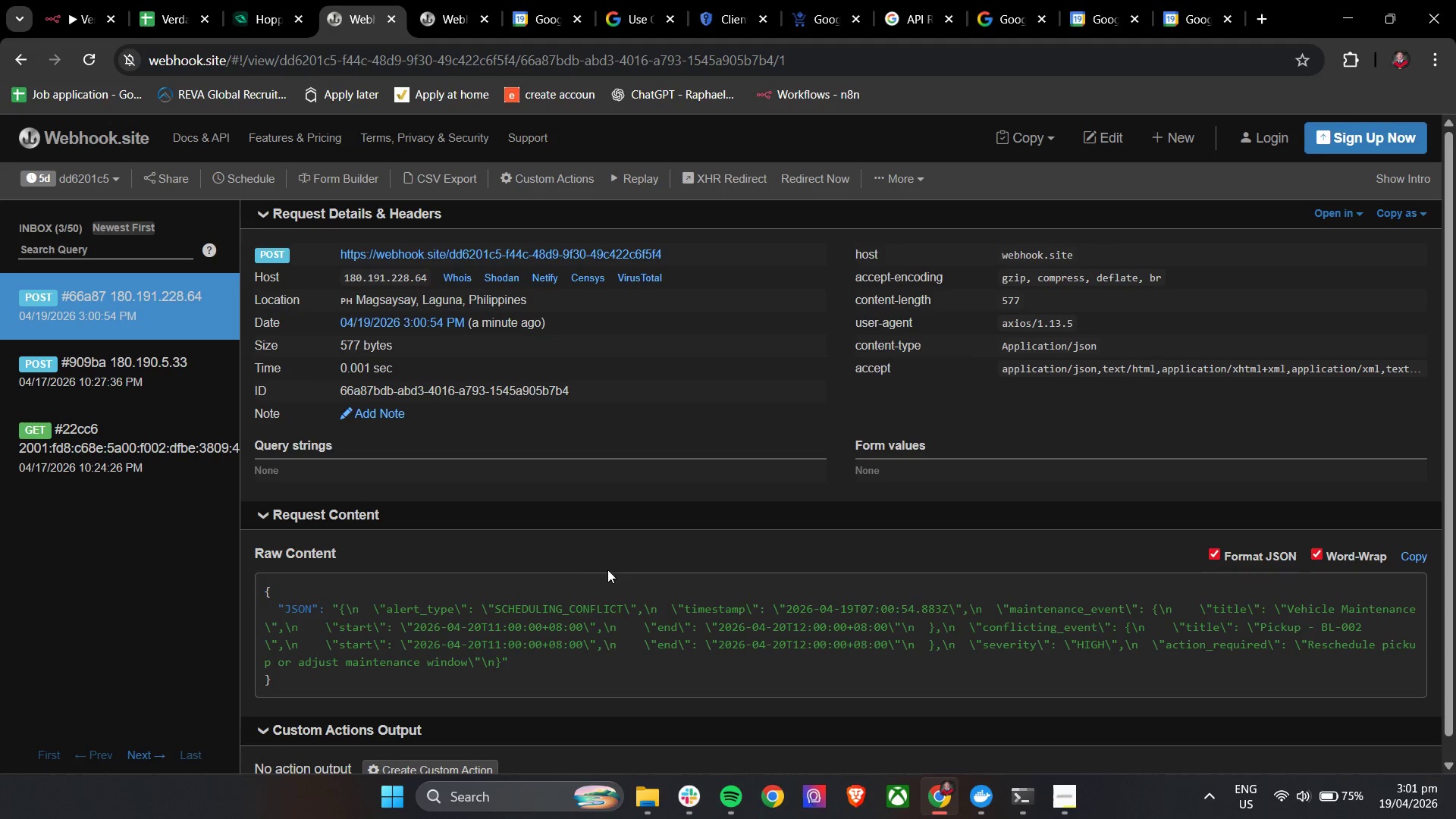 
left_click([72, 0])
 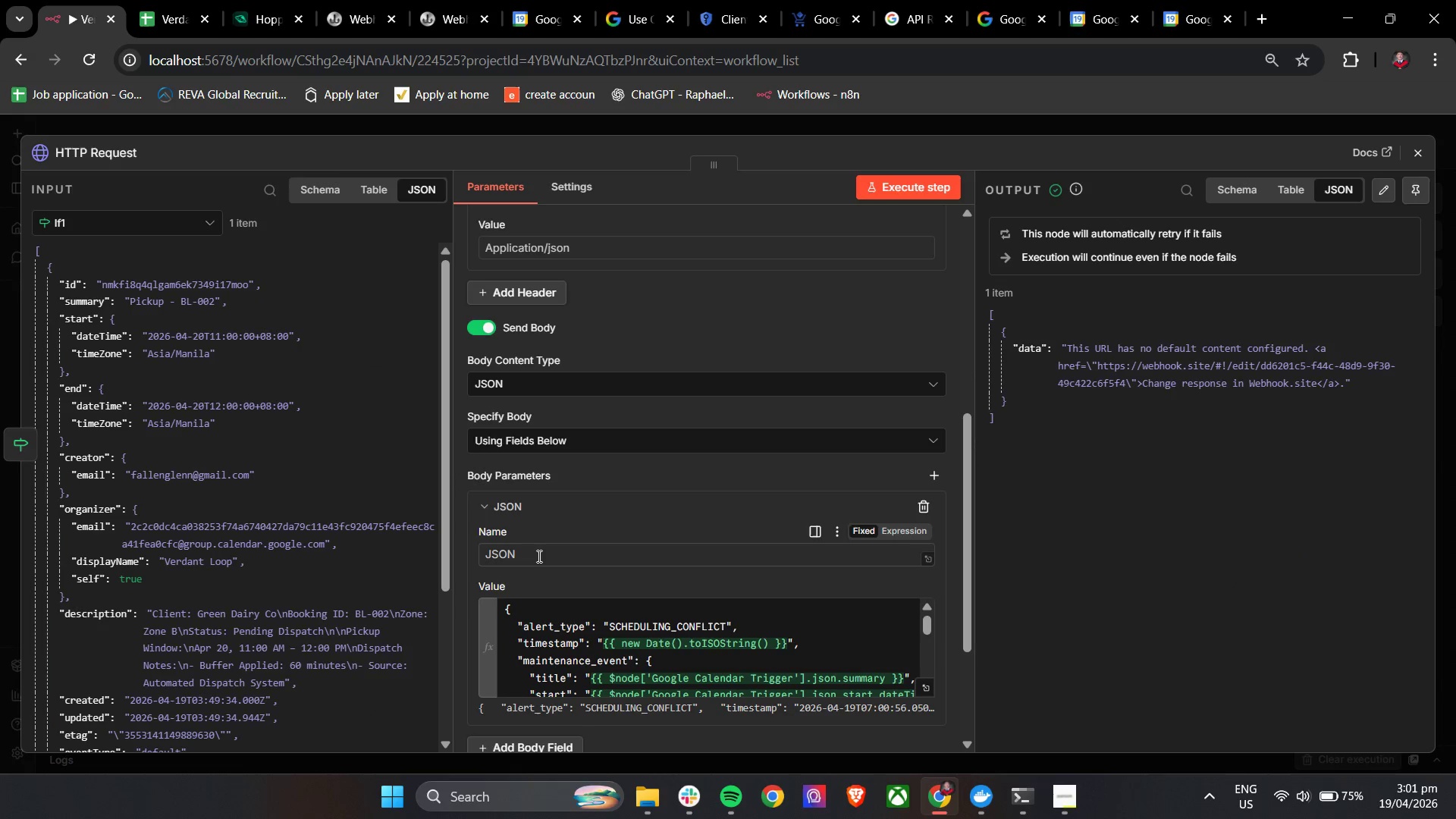 
double_click([538, 556])
 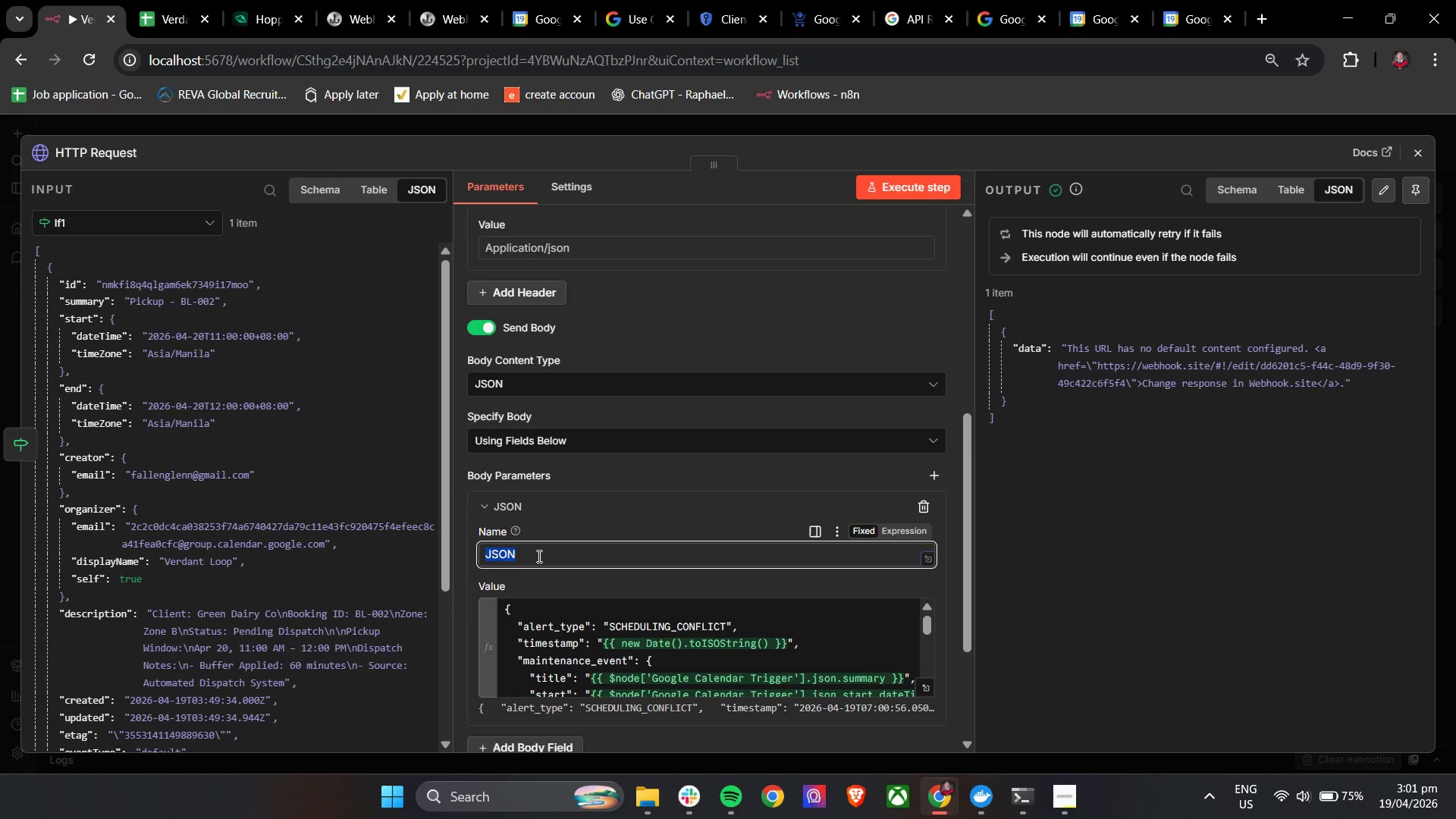 
triple_click([538, 556])
 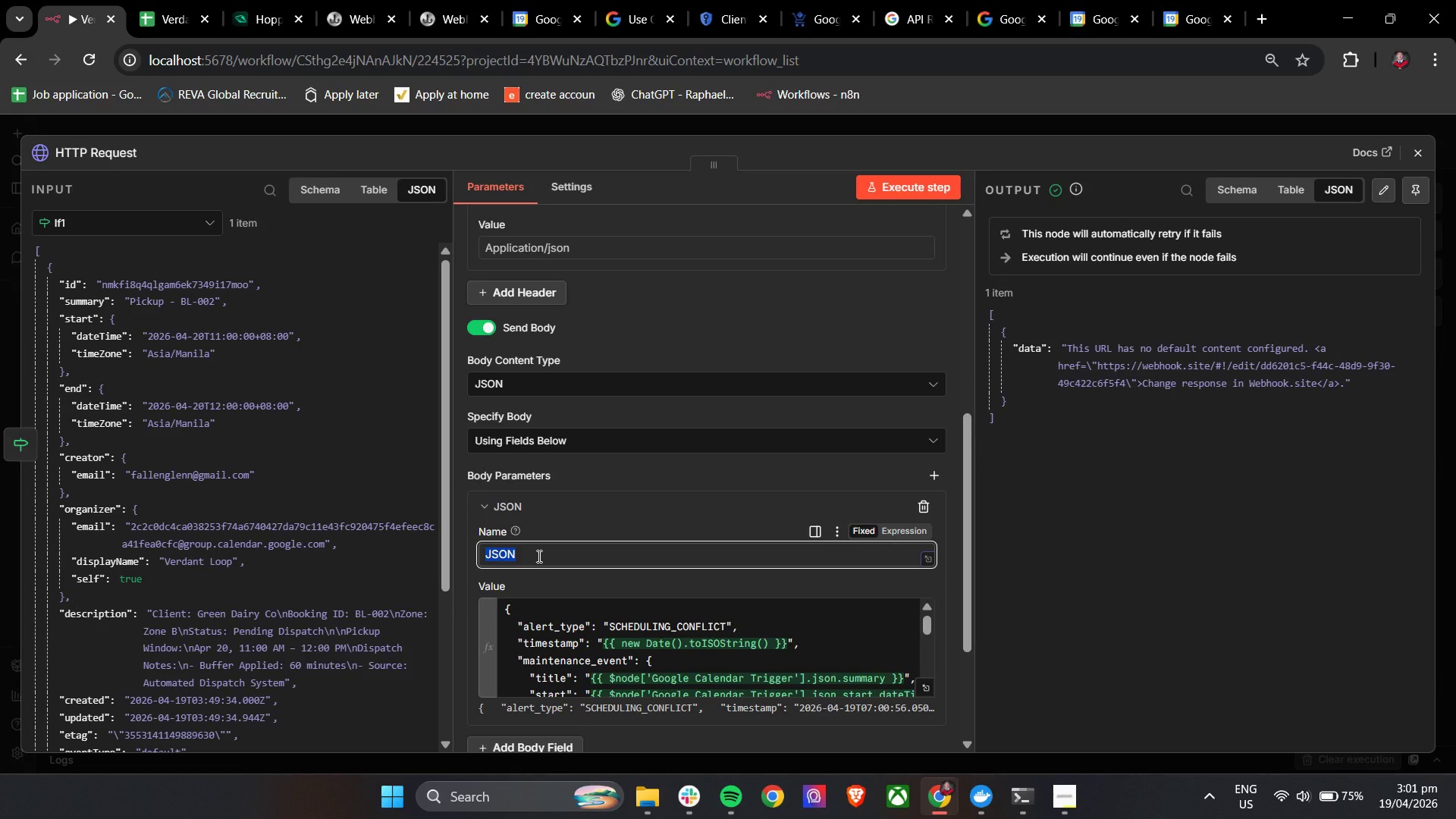 
key(Shift+ShiftLeft)
 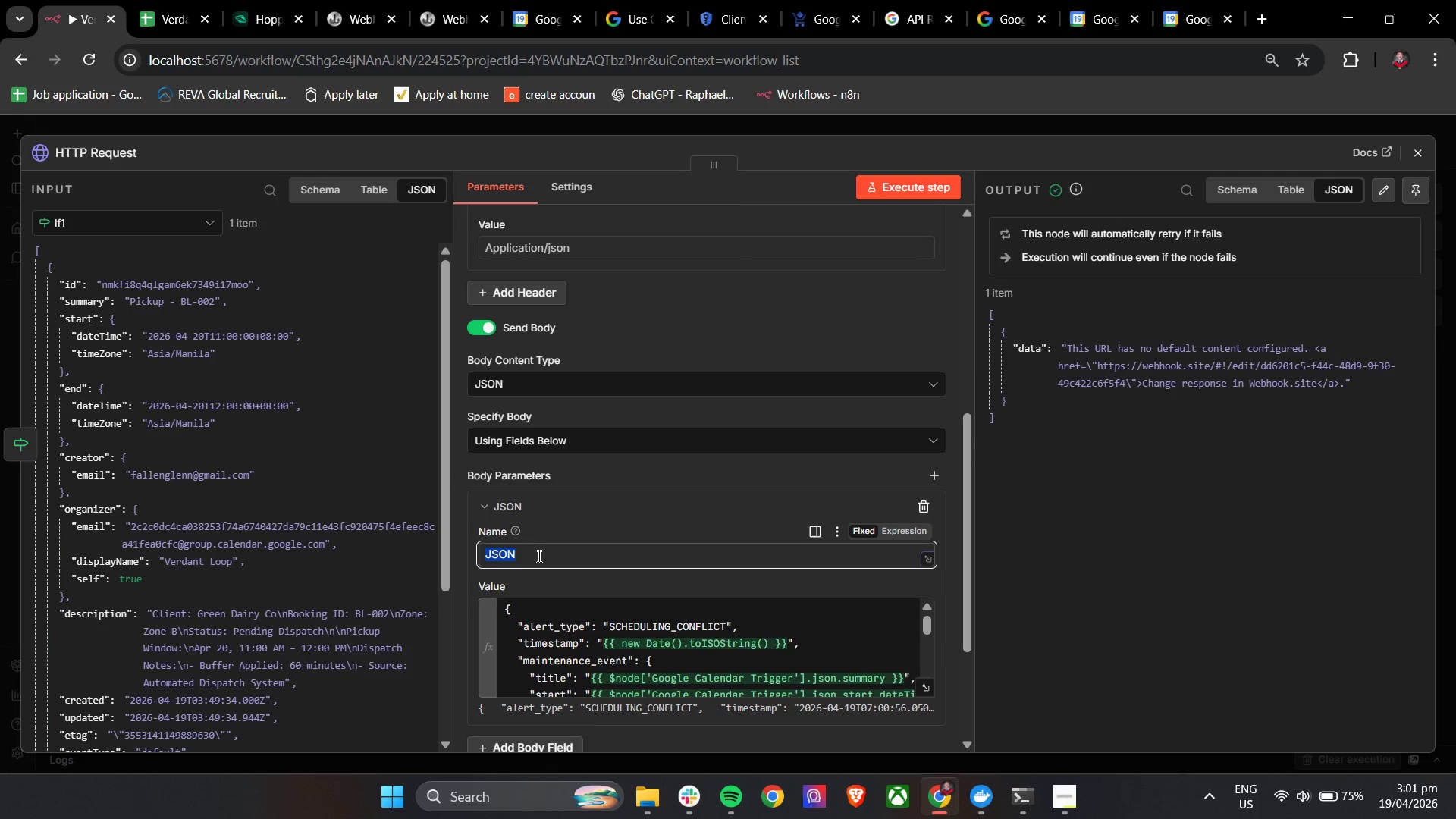 
left_click([606, 521])
 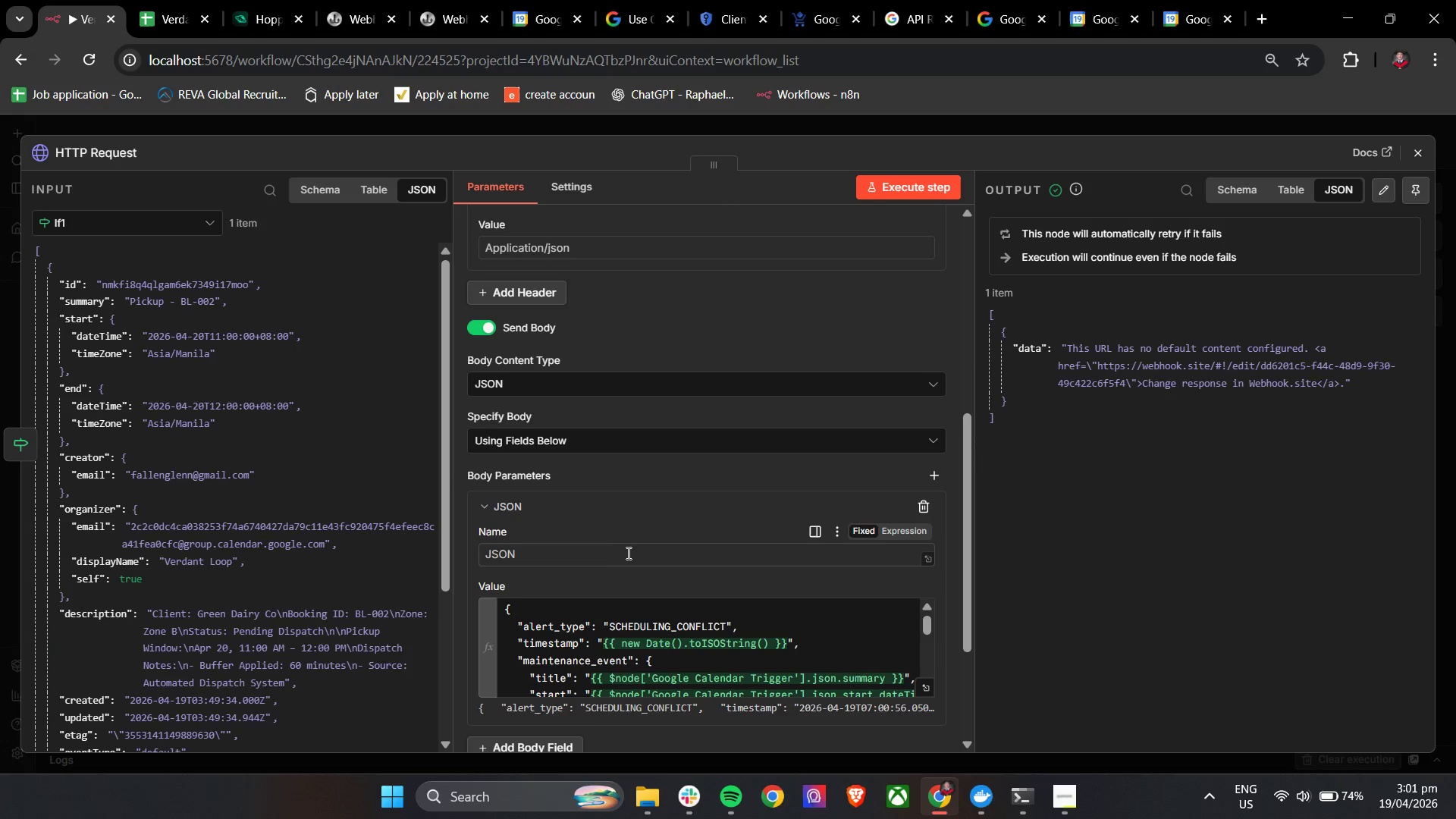 
double_click([613, 557])
 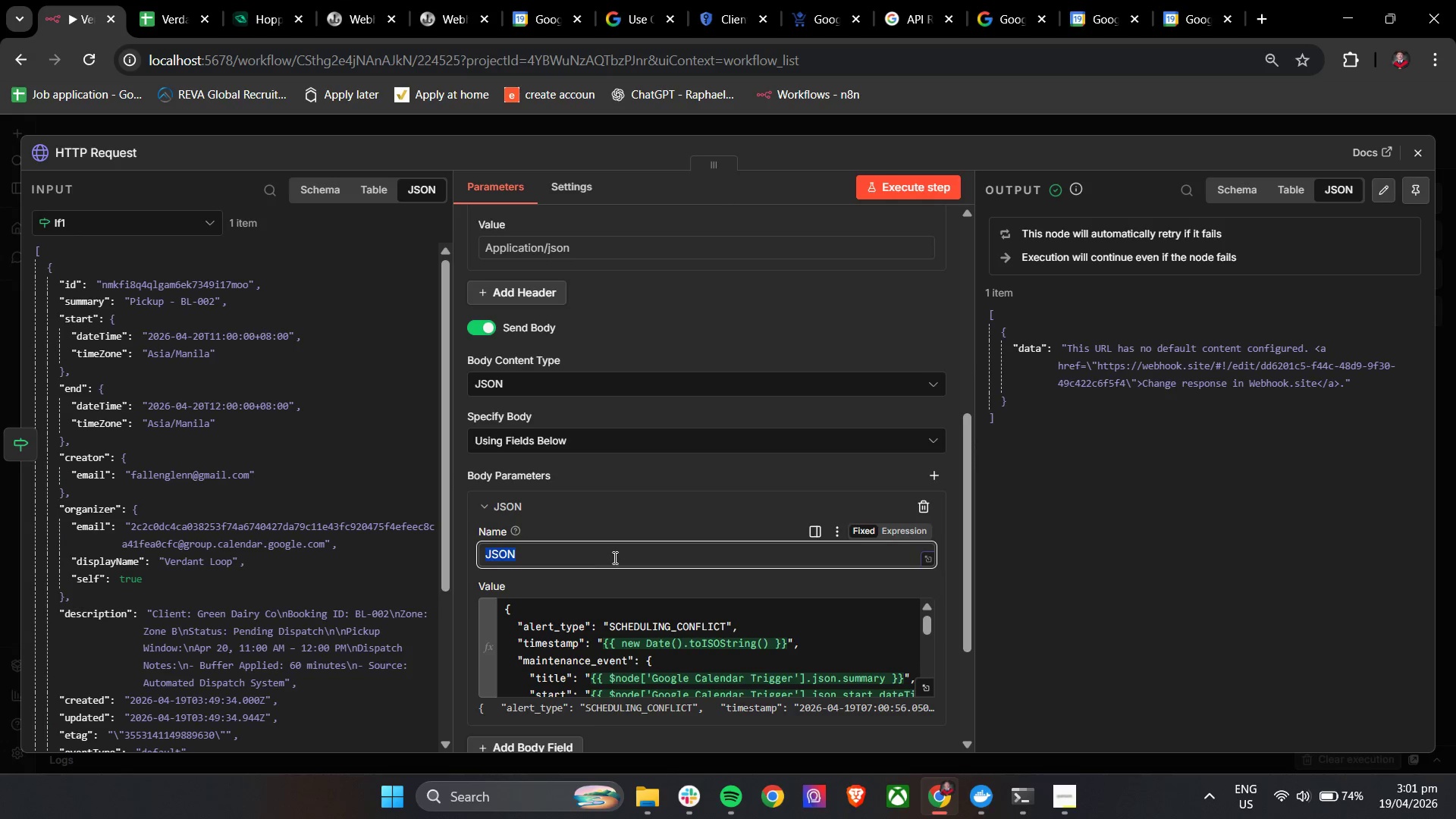 
triple_click([613, 557])
 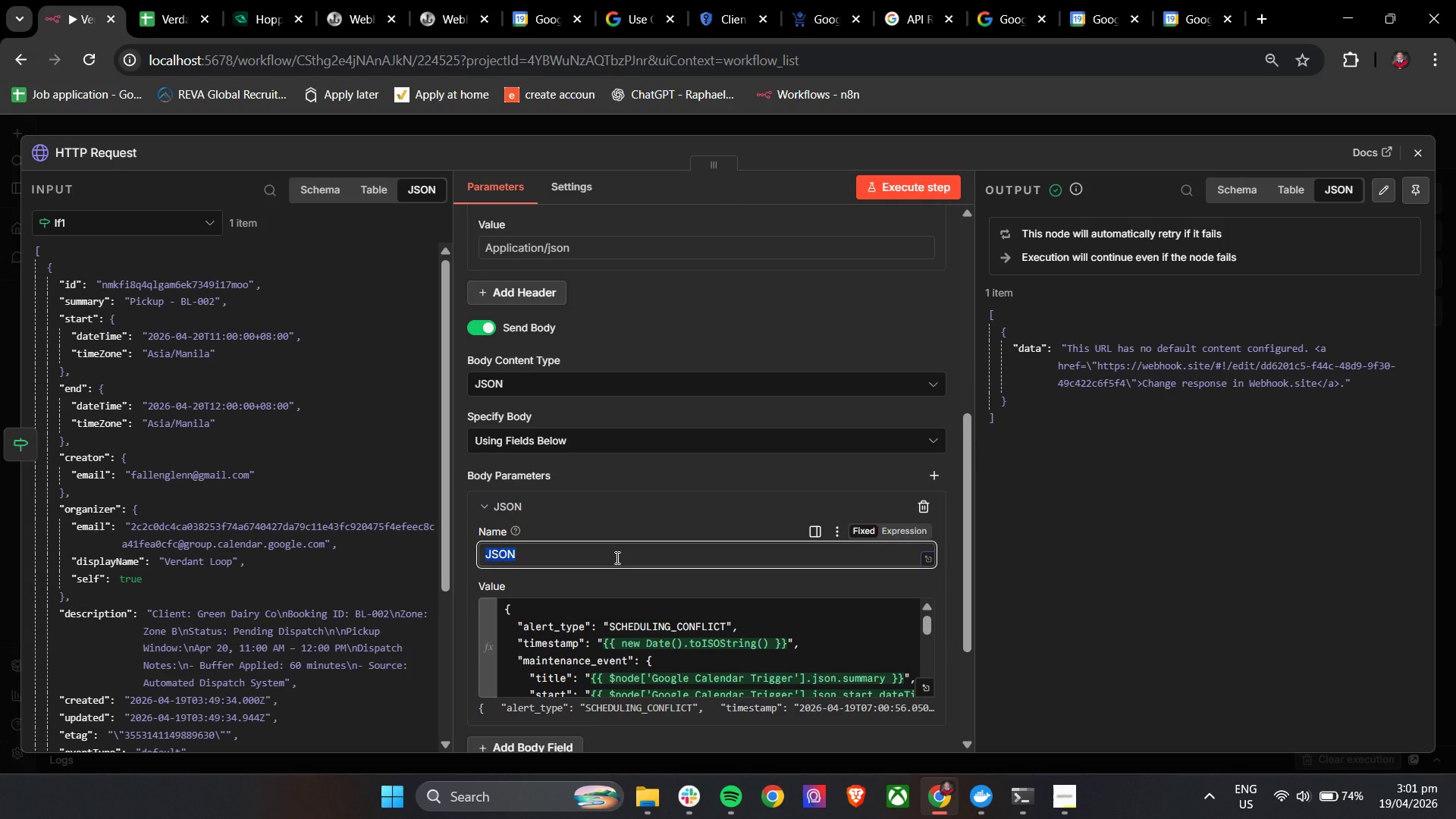 
type(json)
key(Backspace)
key(Backspace)
key(Backspace)
key(Backspace)
key(Backspace)
type(Content)
 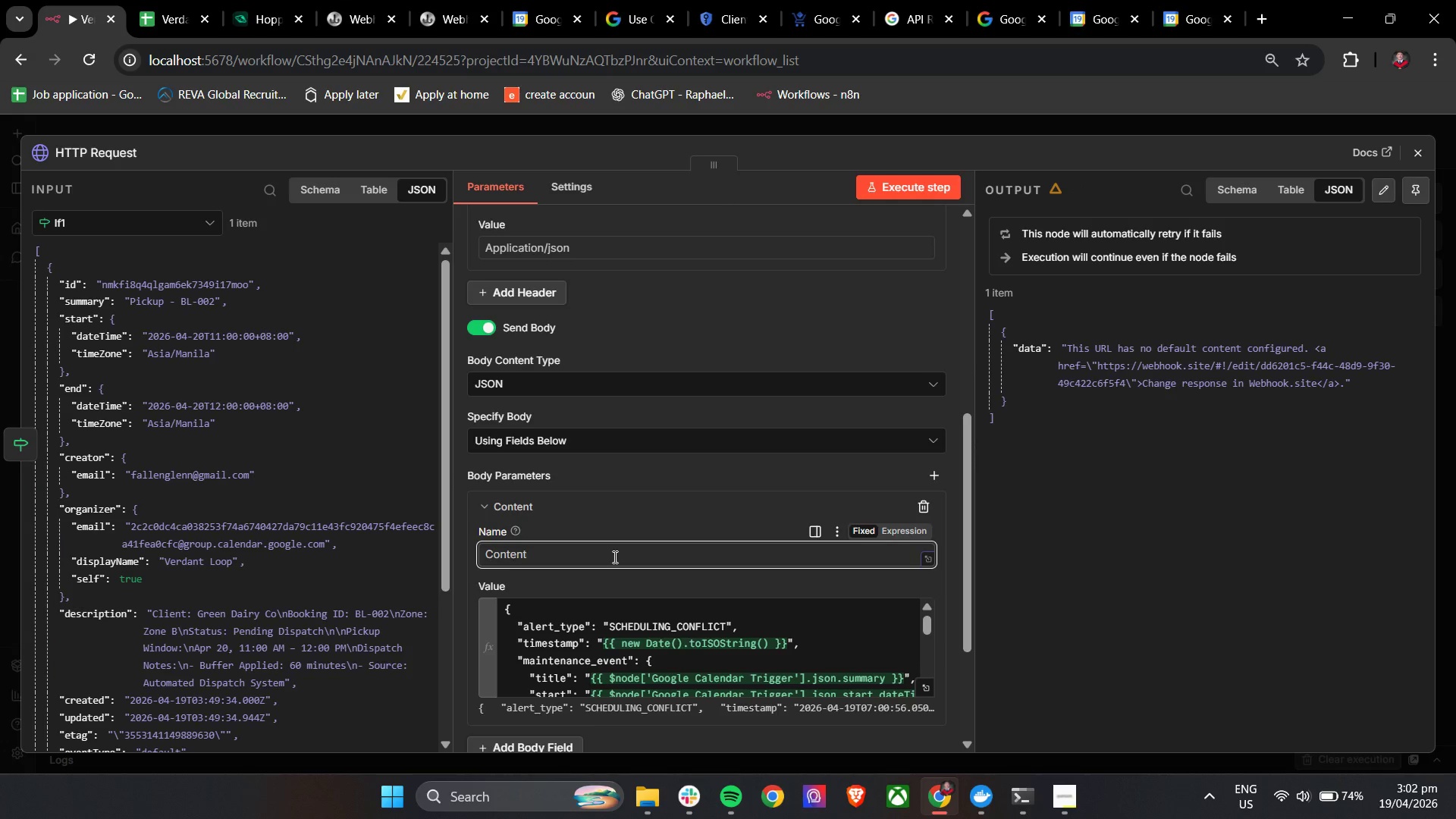 
left_click([648, 504])
 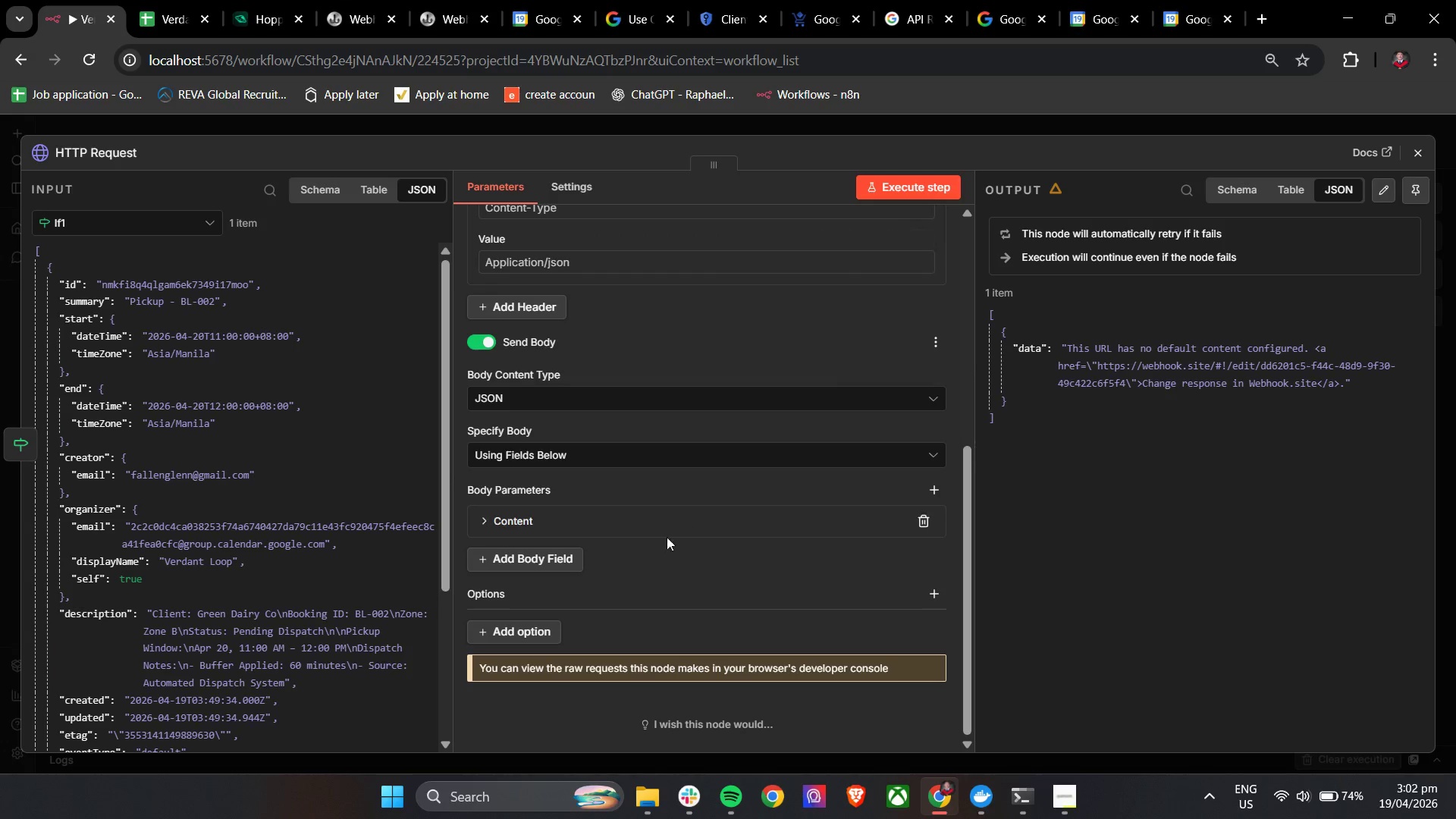 
left_click([550, 522])
 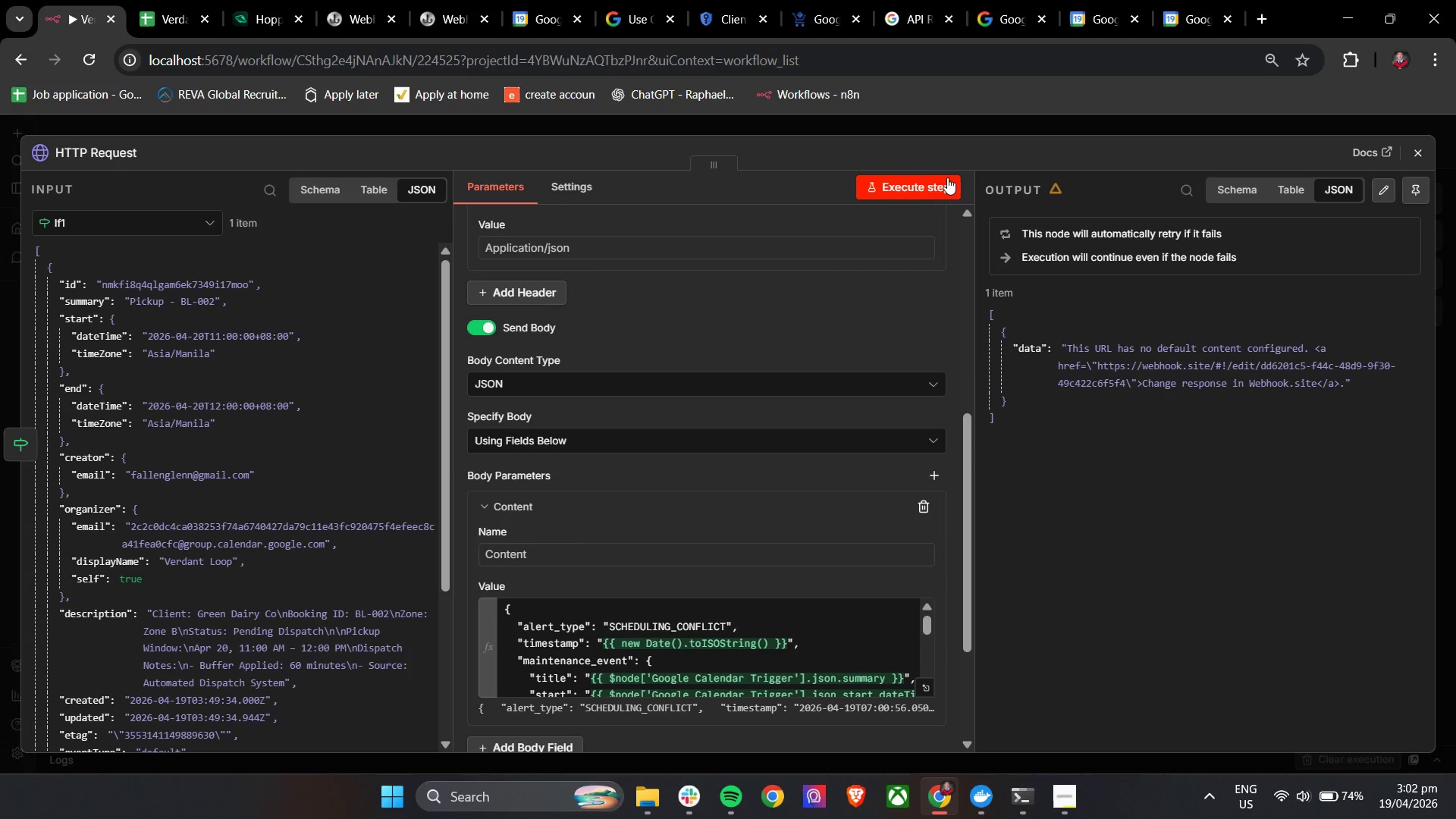 
left_click([937, 184])
 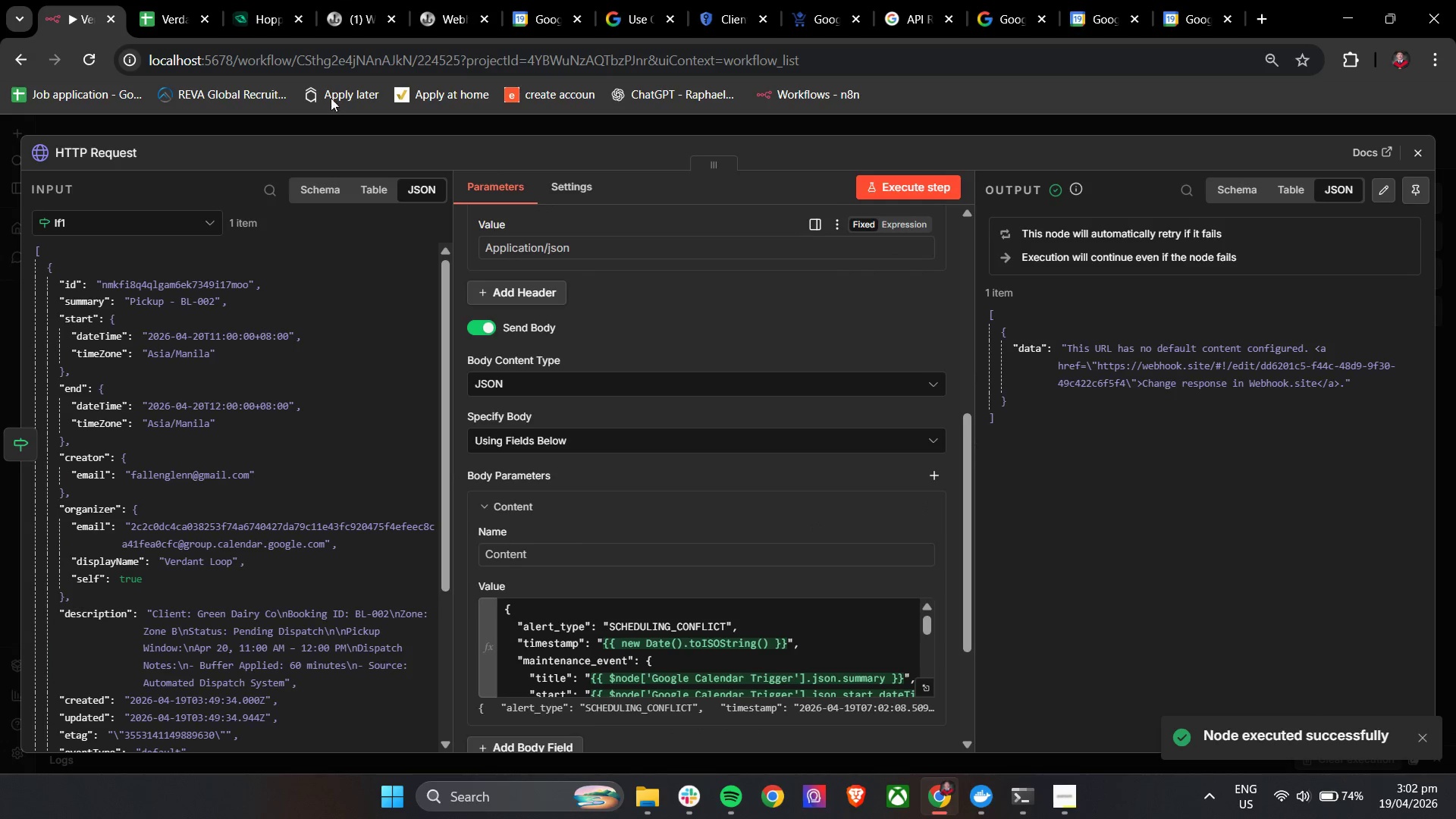 
left_click([339, 0])
 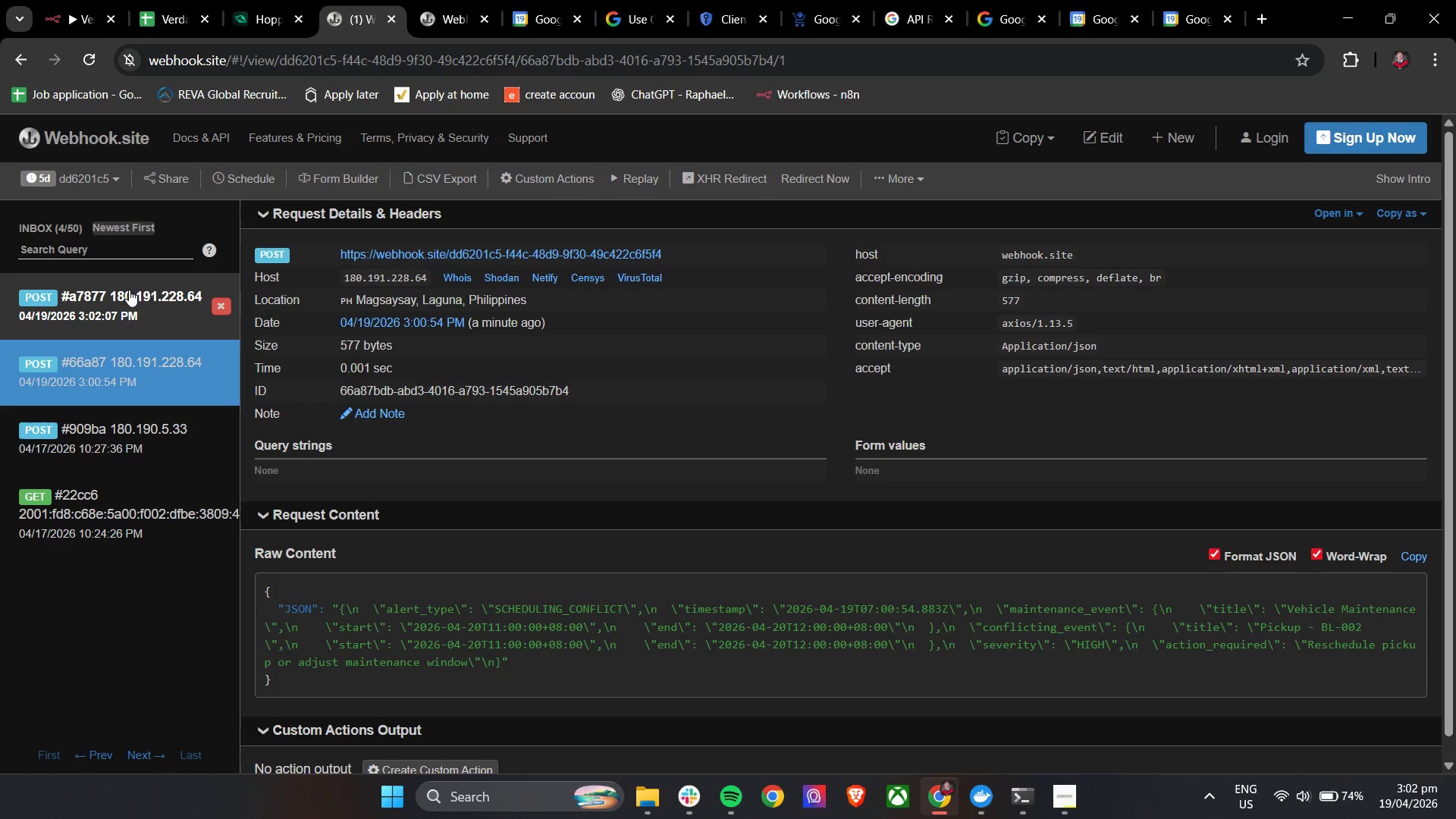 
left_click([121, 305])
 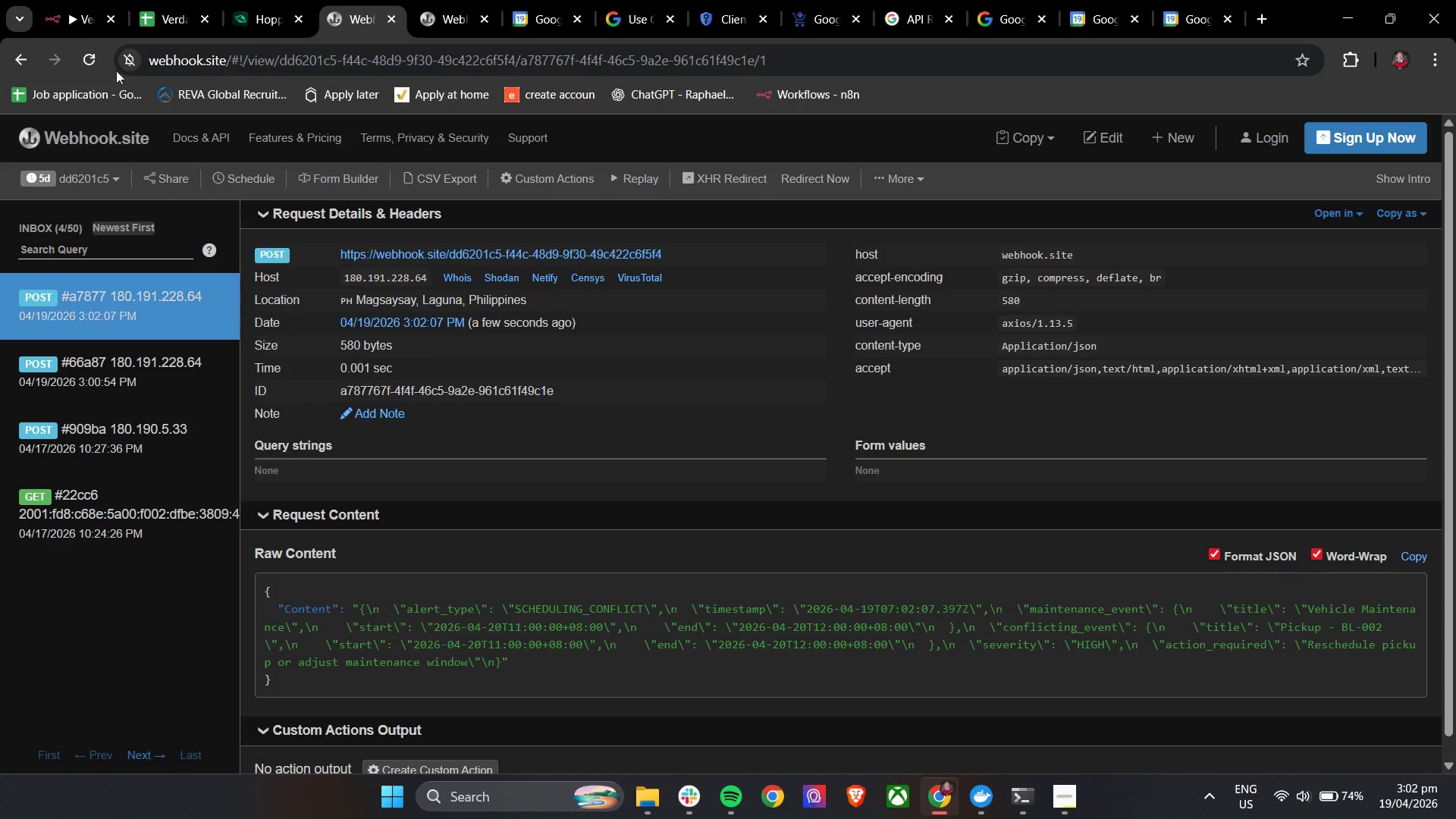 
left_click([74, 0])
 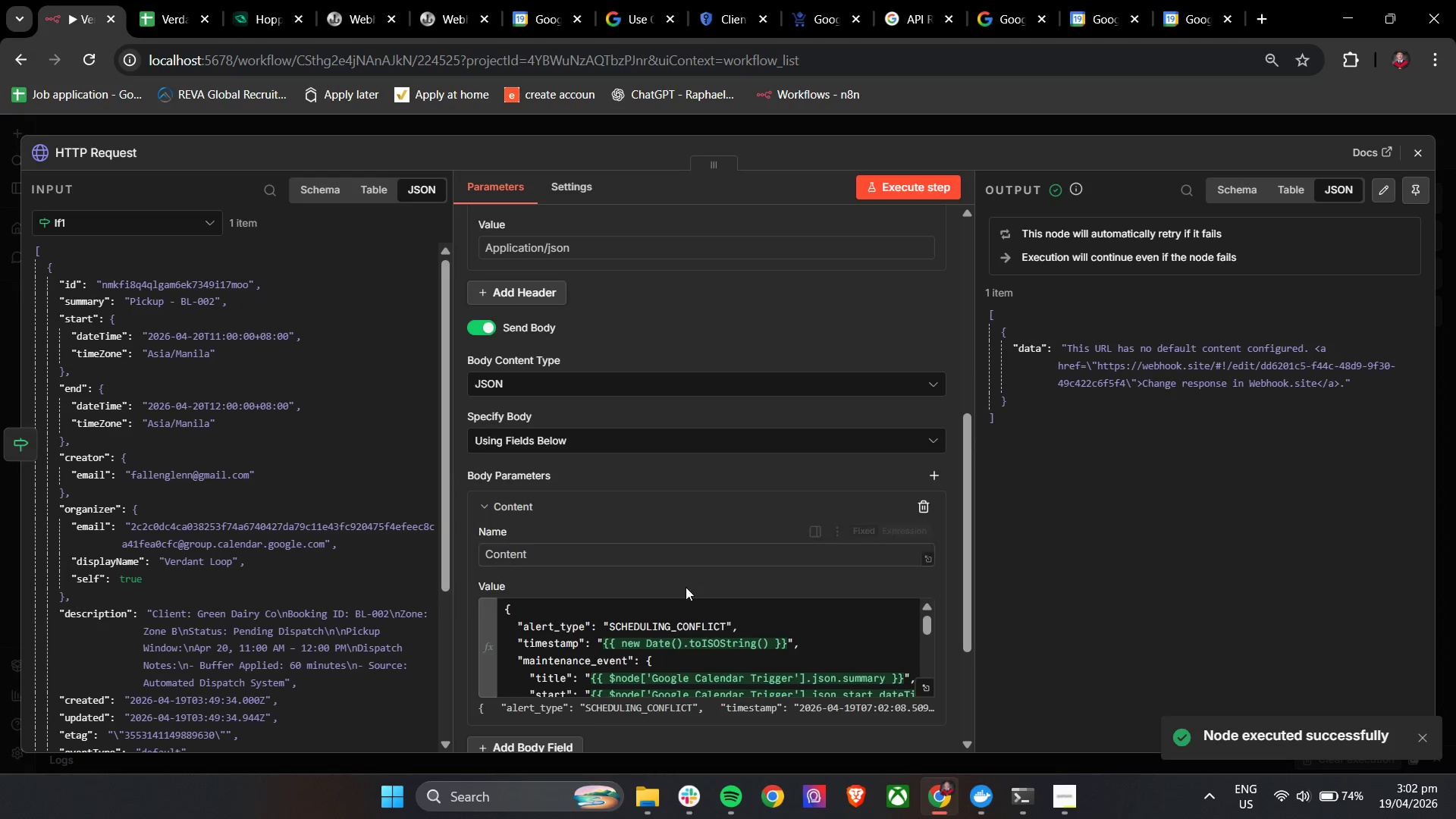 
scroll: coordinate [699, 589], scroll_direction: down, amount: 1.0
 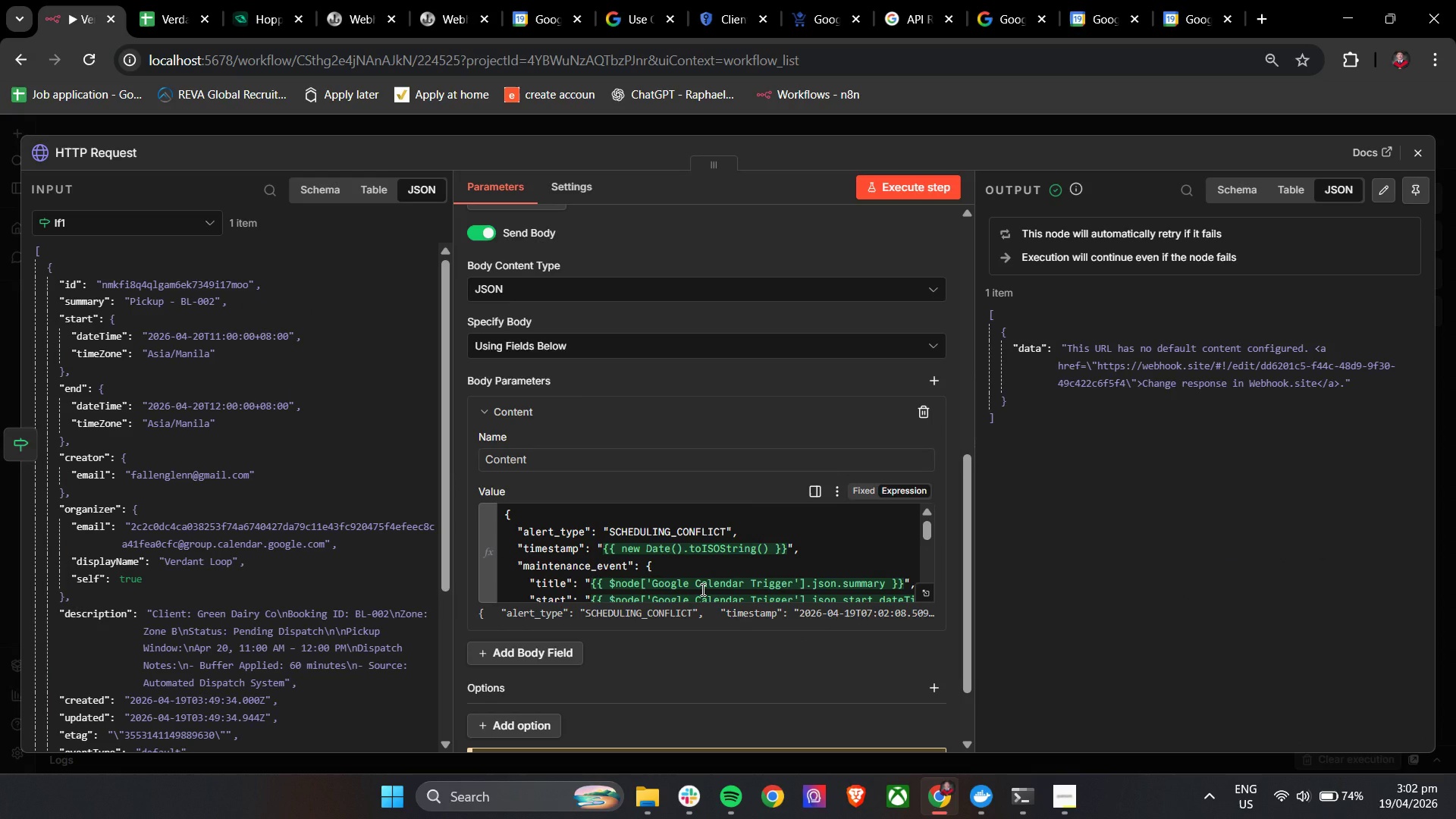 
wait(16.82)
 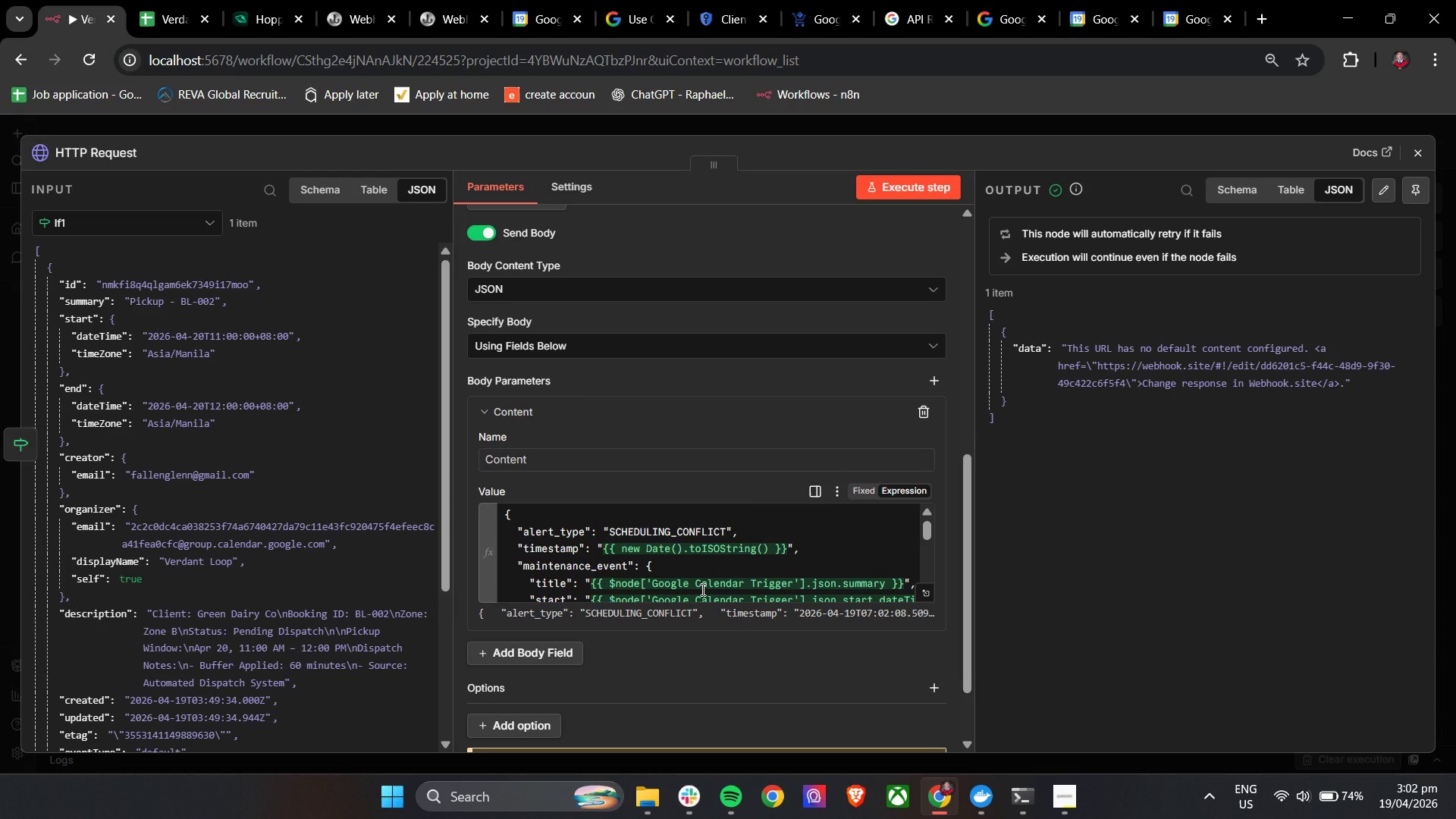 
left_click([529, 463])
 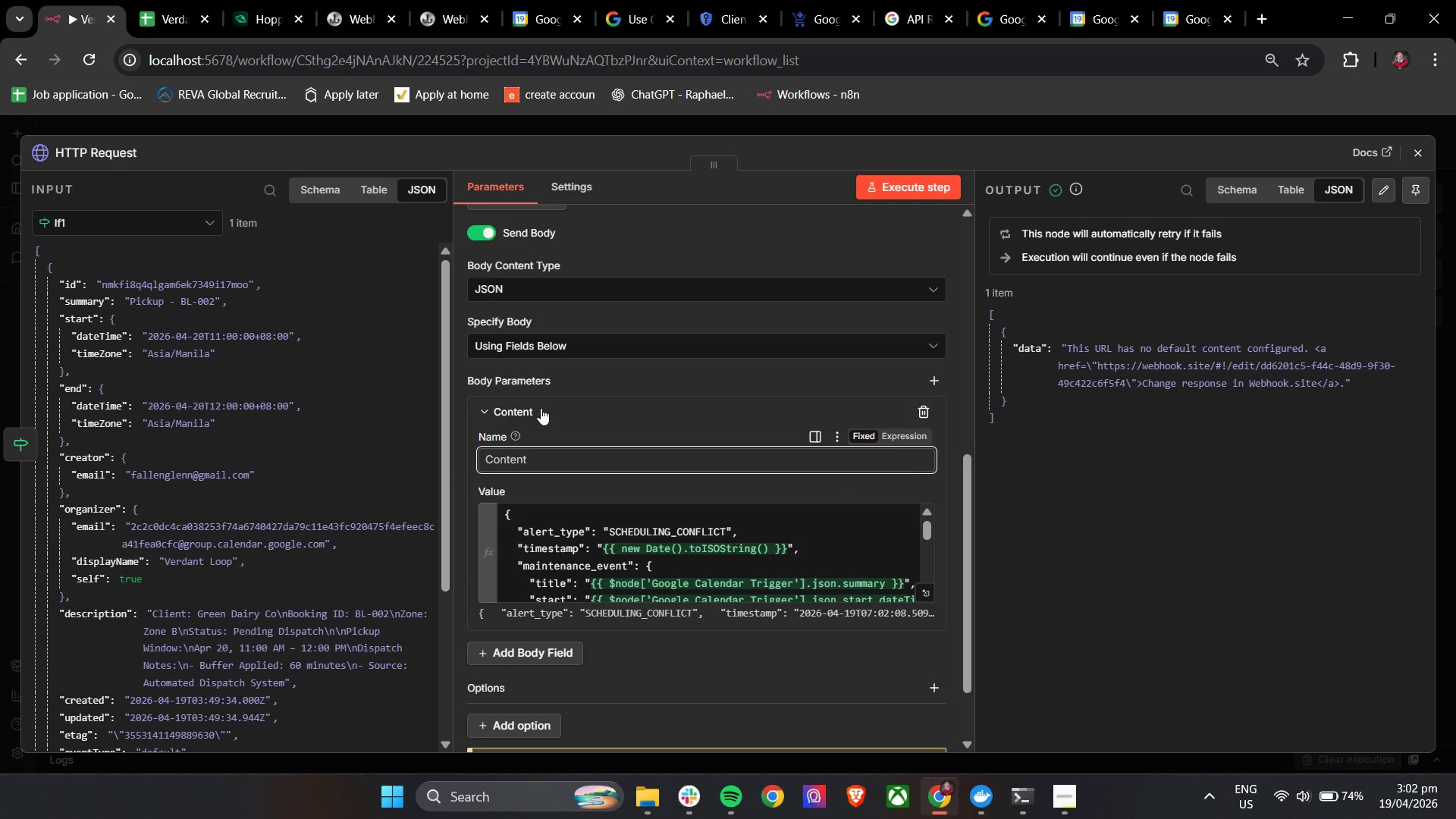 
left_click([534, 408])
 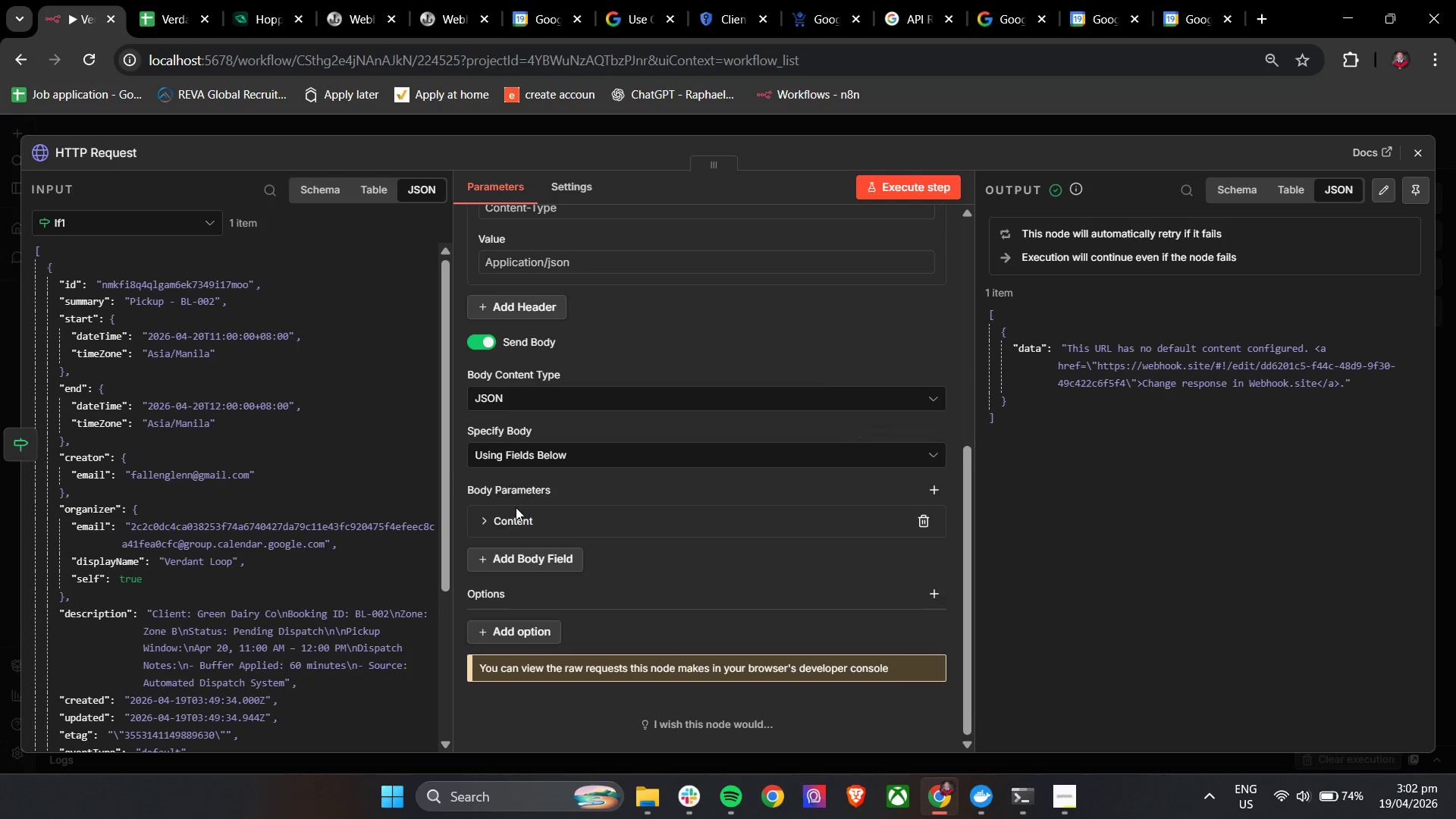 
left_click([511, 529])
 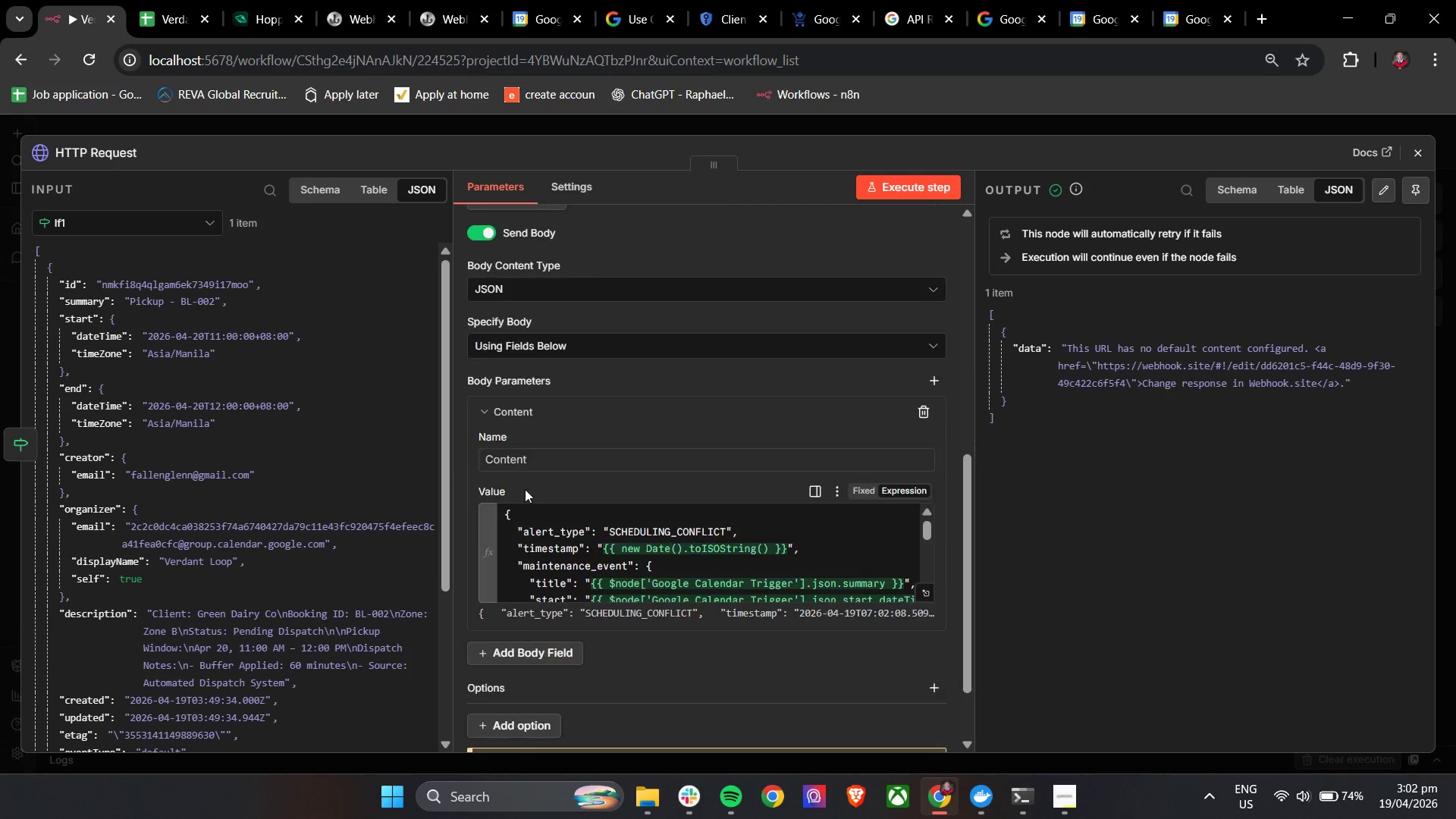 
scroll: coordinate [526, 486], scroll_direction: down, amount: 3.0
 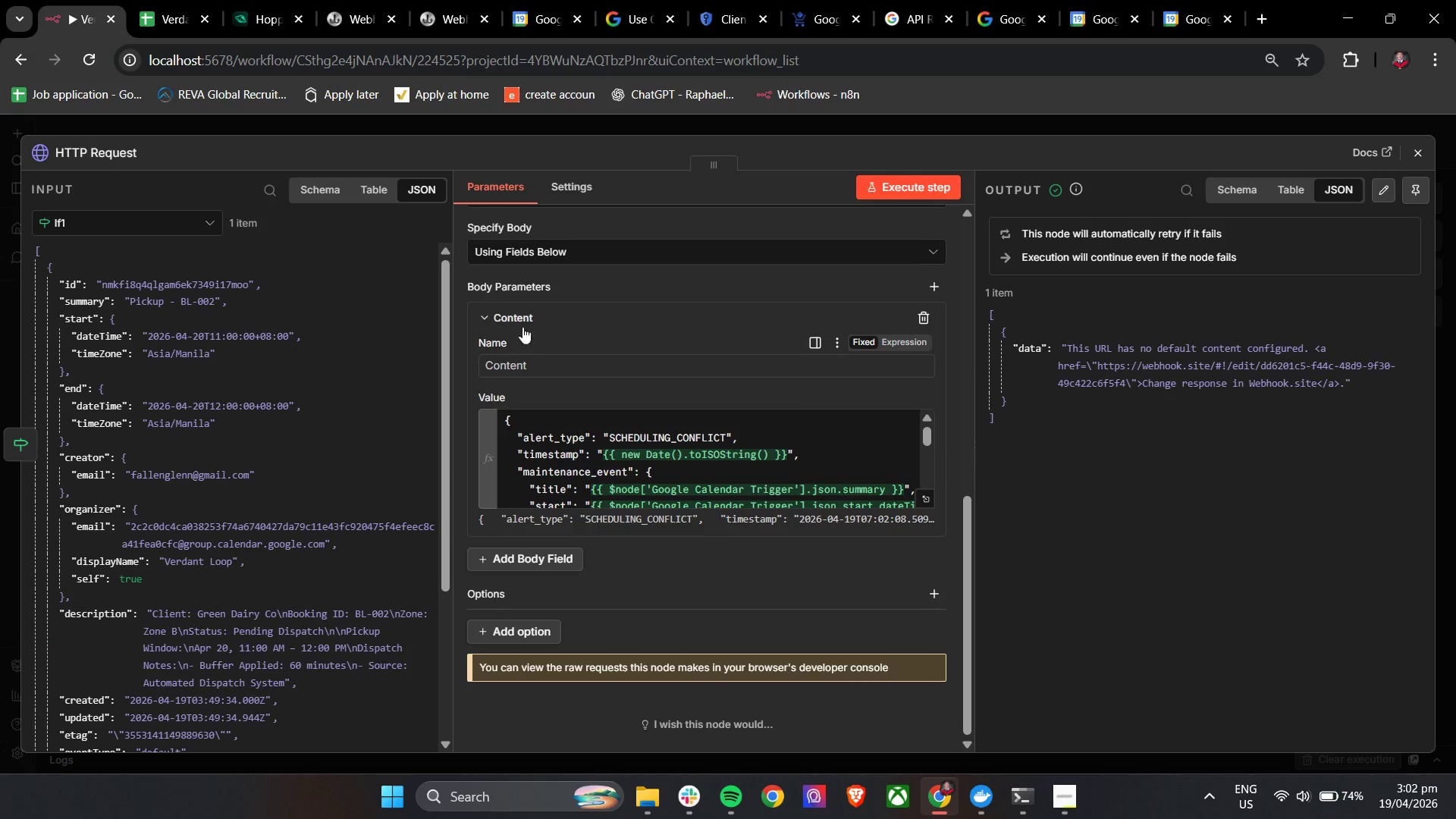 
left_click([557, 253])
 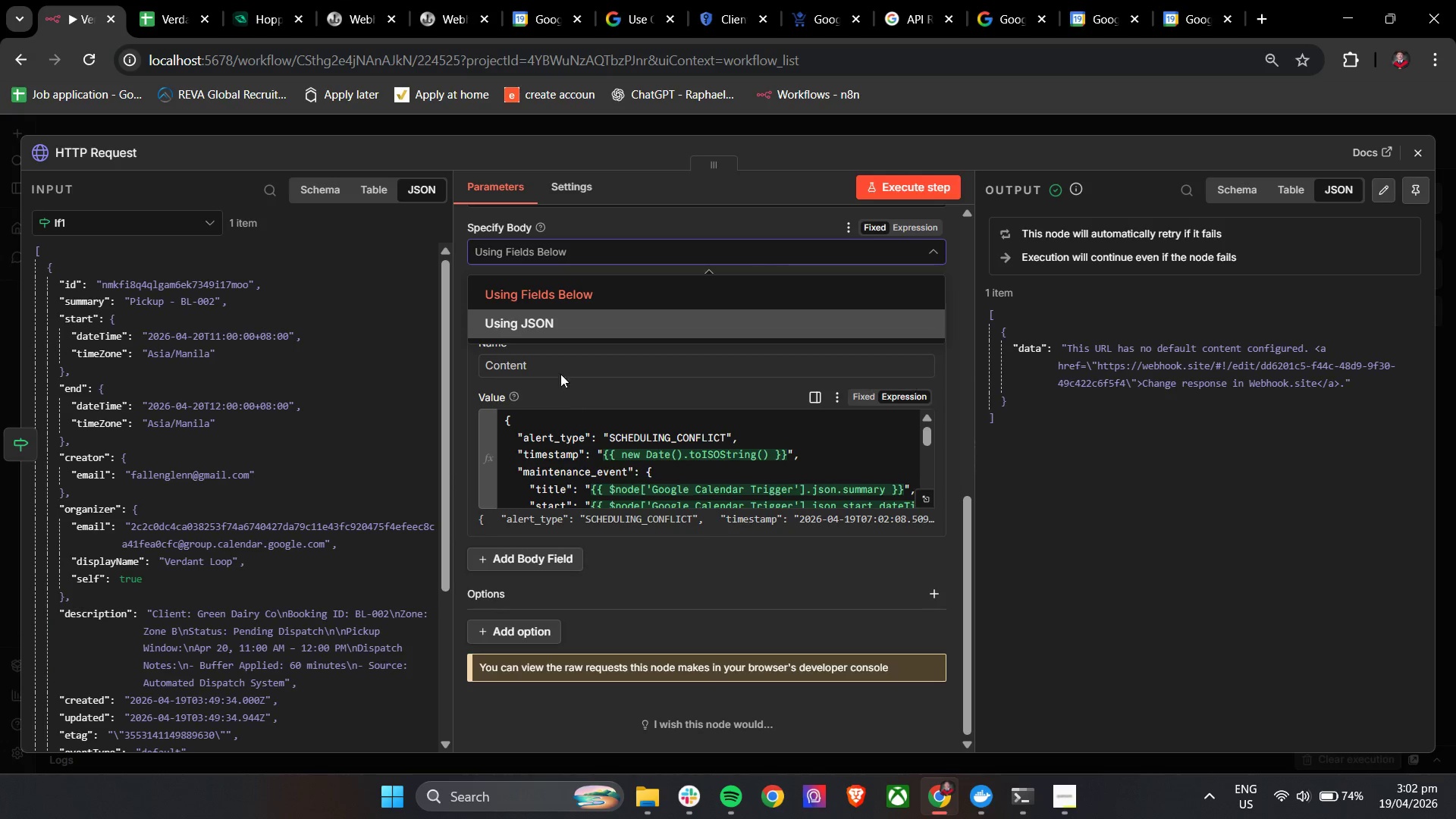 
left_click([536, 325])
 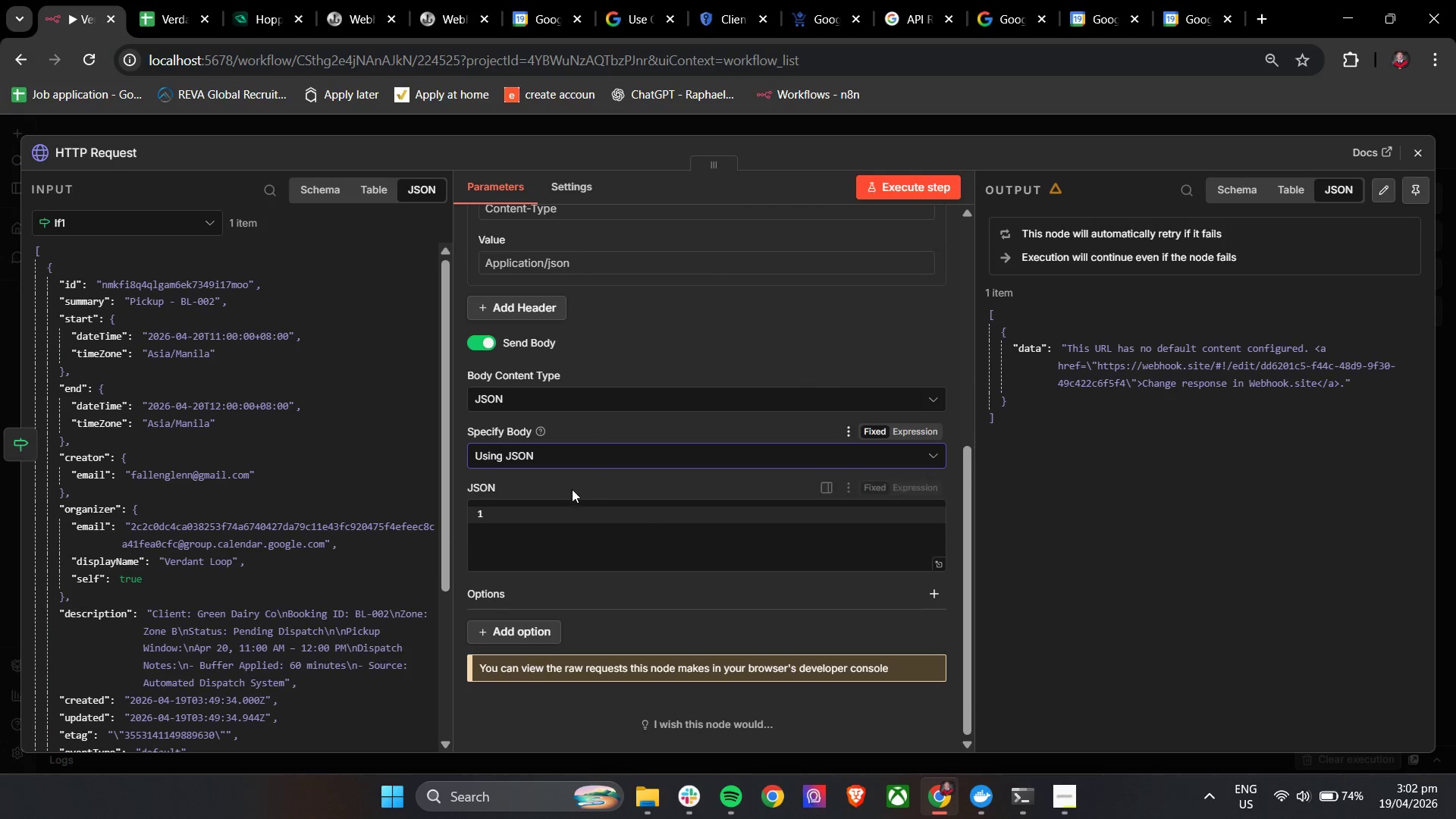 
left_click([541, 534])
 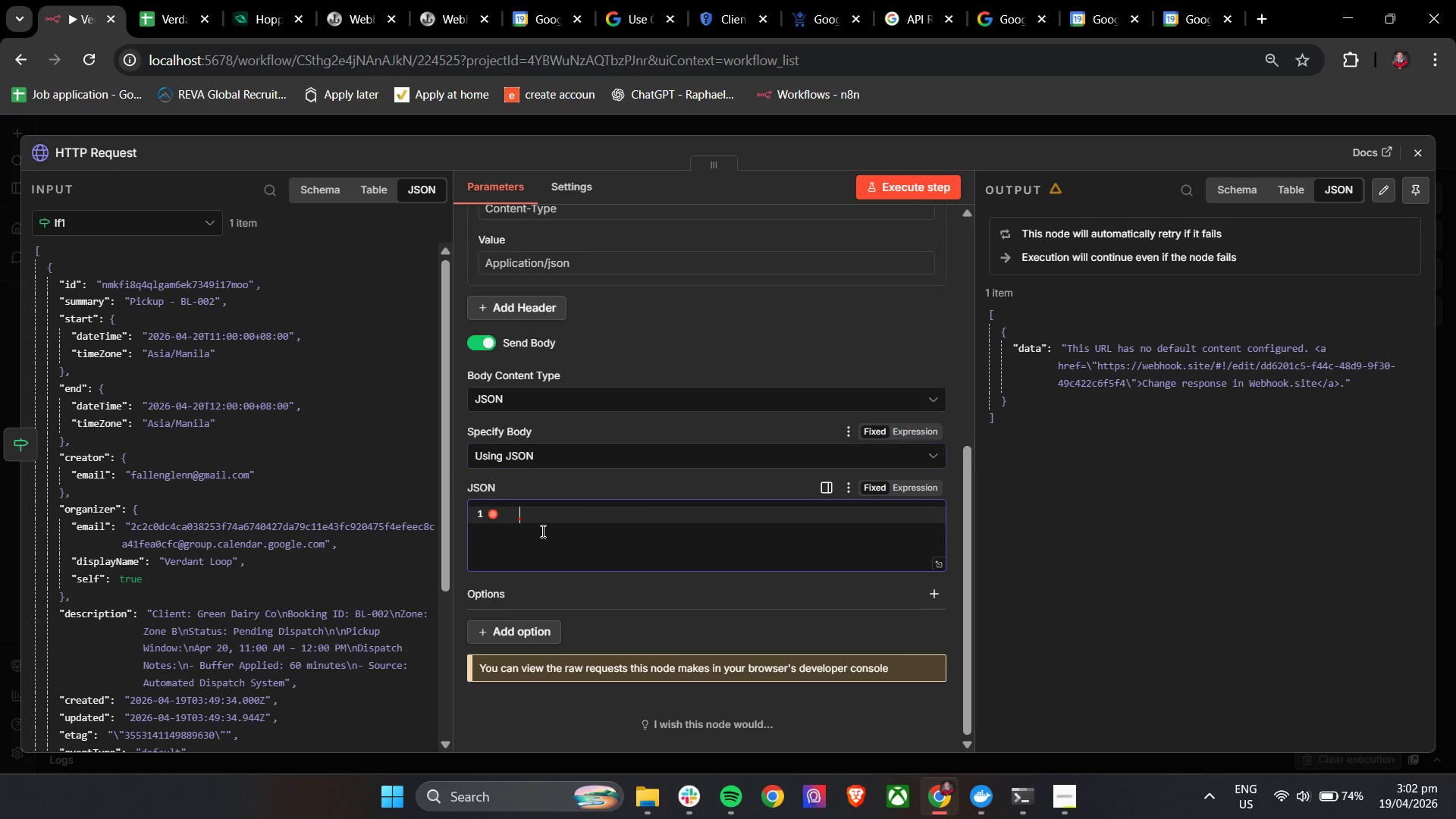 
key(Control+V)
 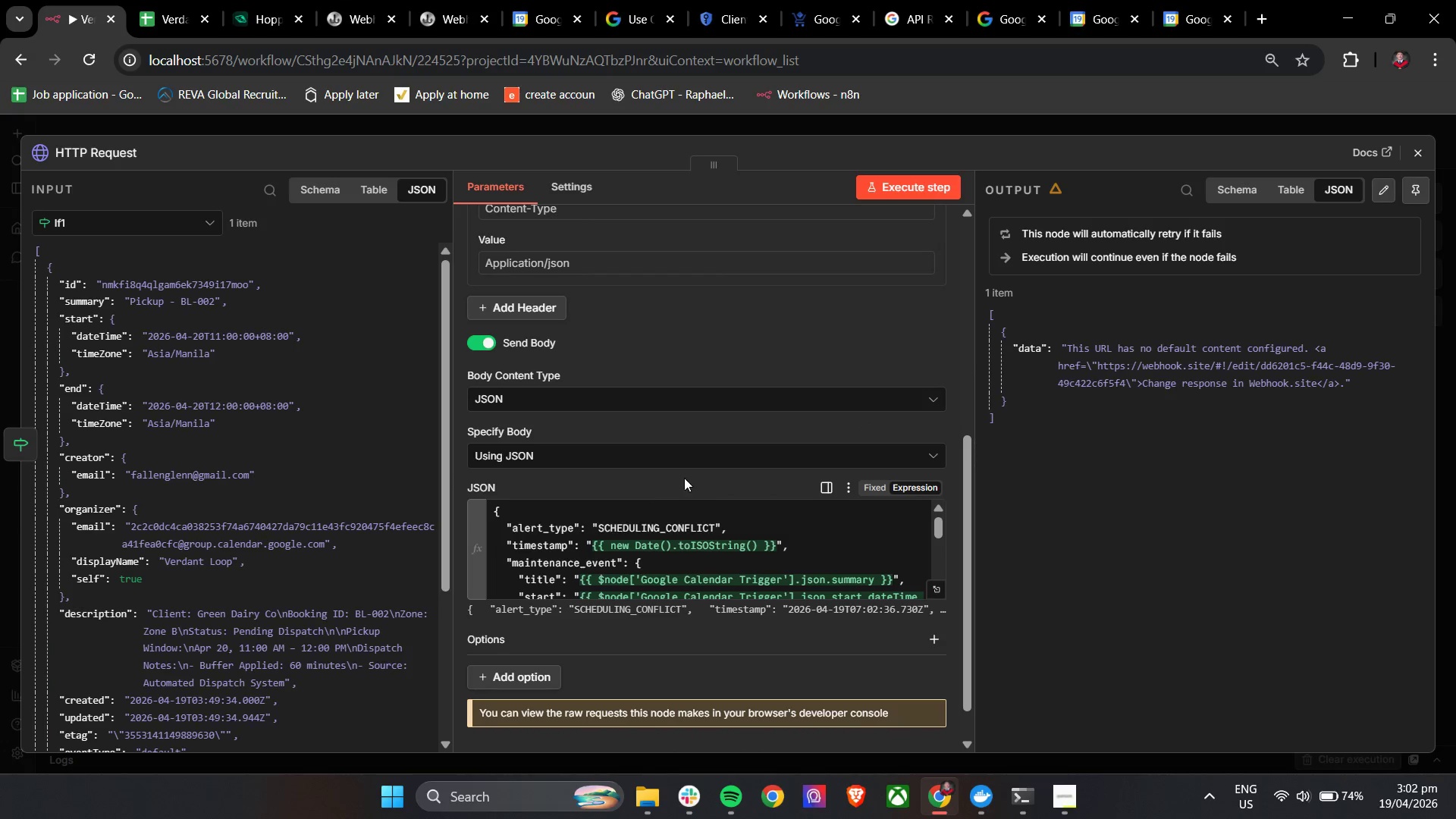 
scroll: coordinate [651, 535], scroll_direction: down, amount: 9.0
 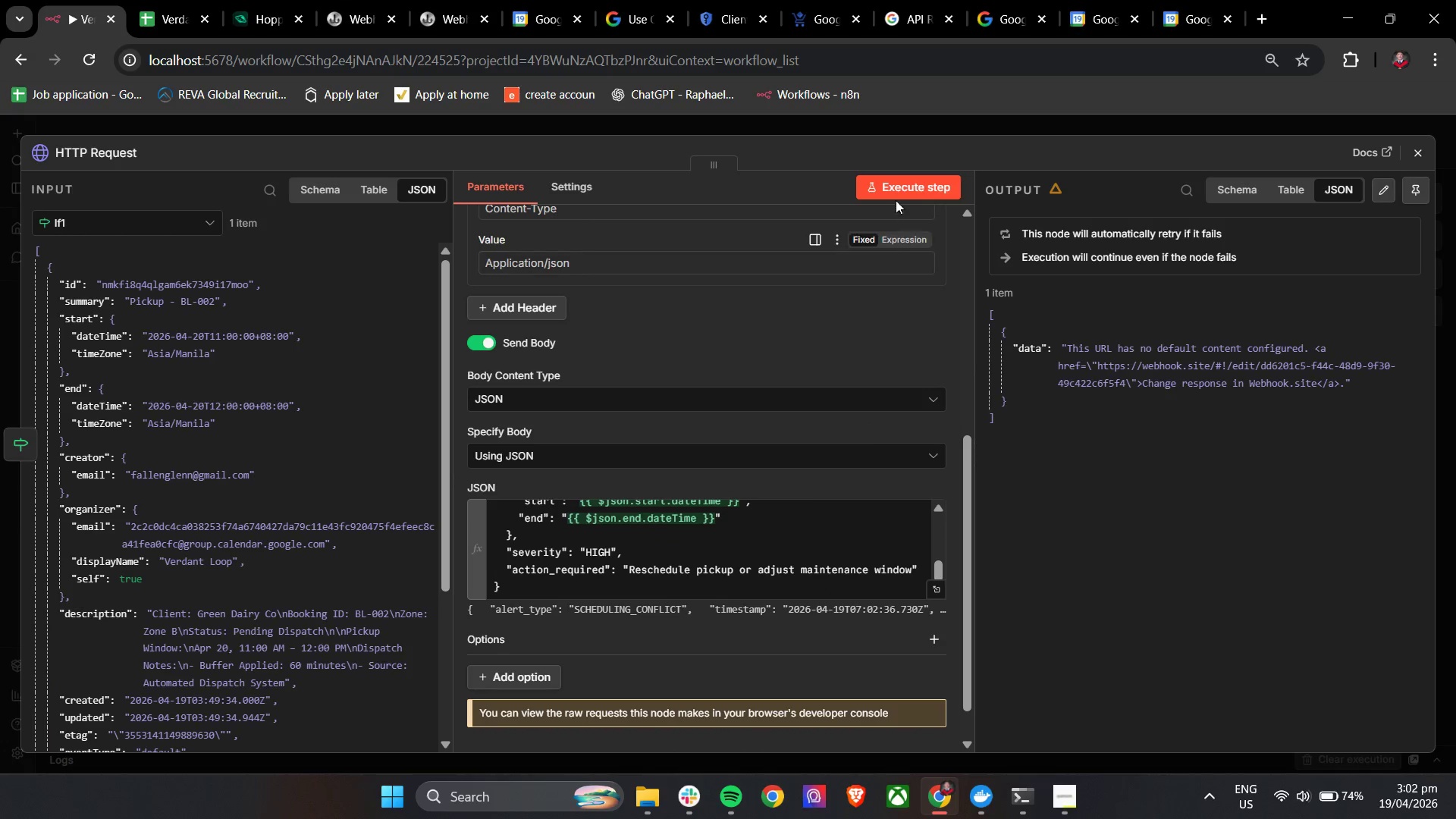 
left_click([897, 187])
 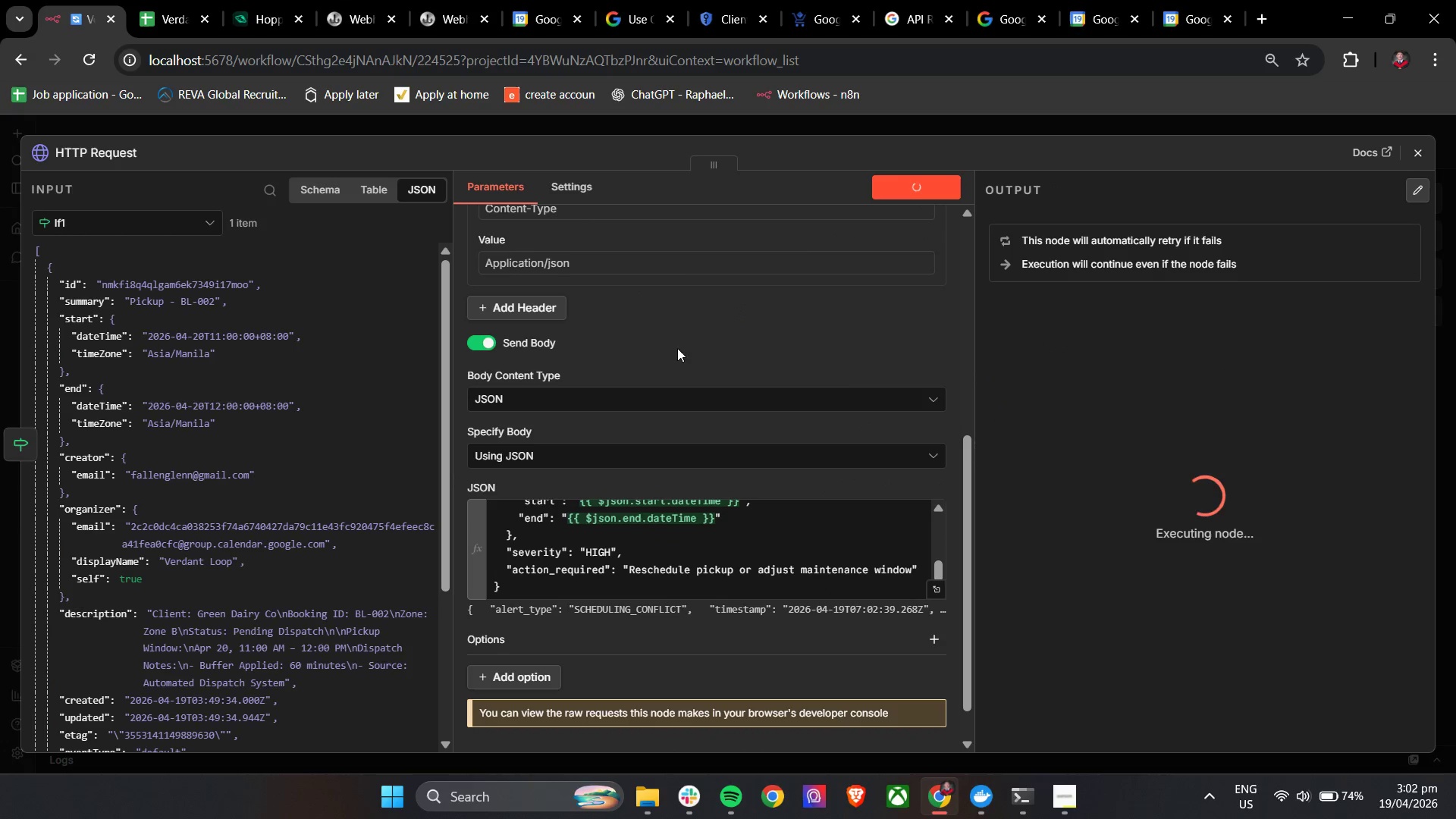 
wait(5.48)
 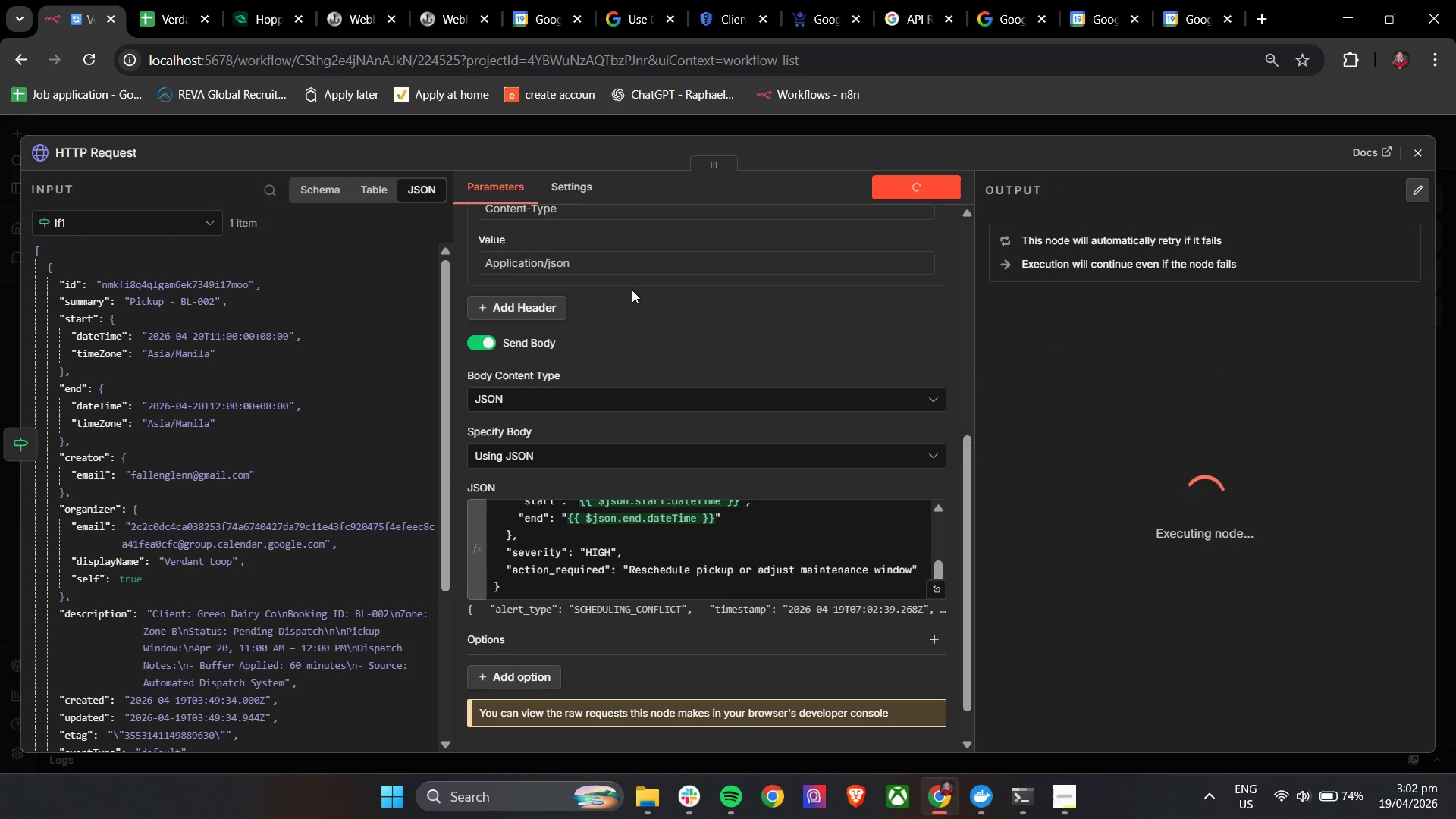 
scroll: coordinate [611, 424], scroll_direction: up, amount: 1.0
 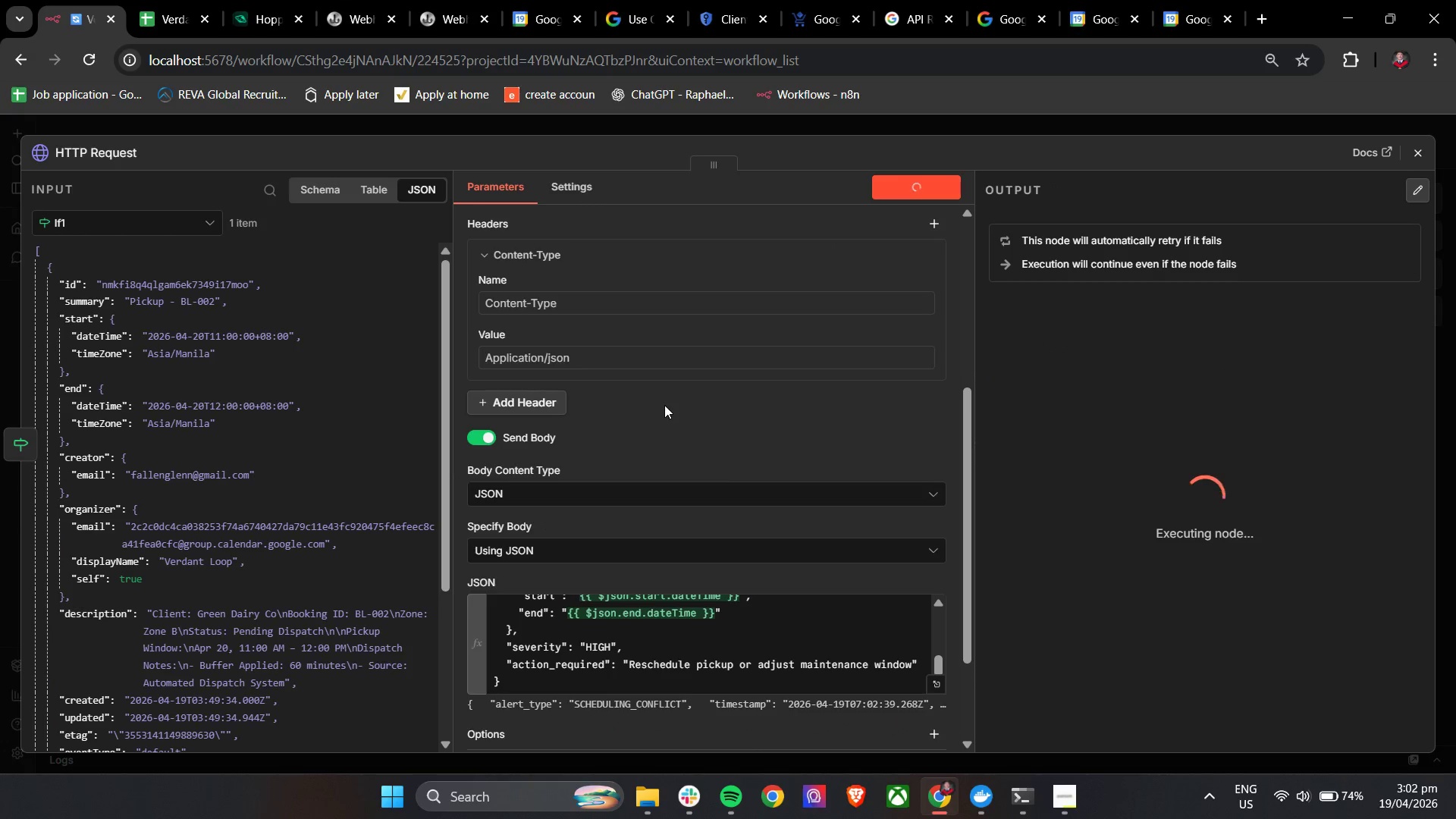 
left_click([664, 404])
 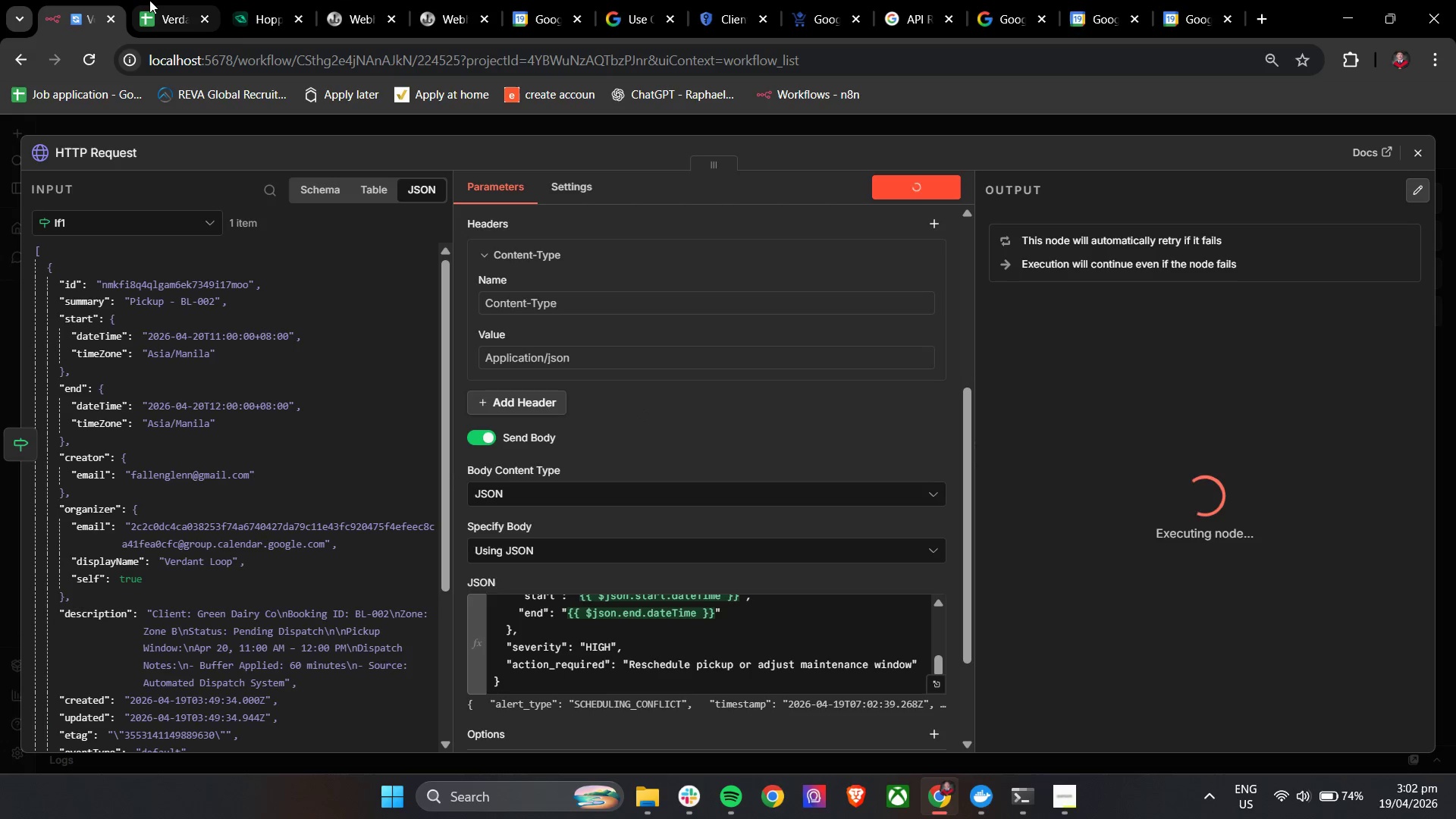 
left_click([155, 0])
 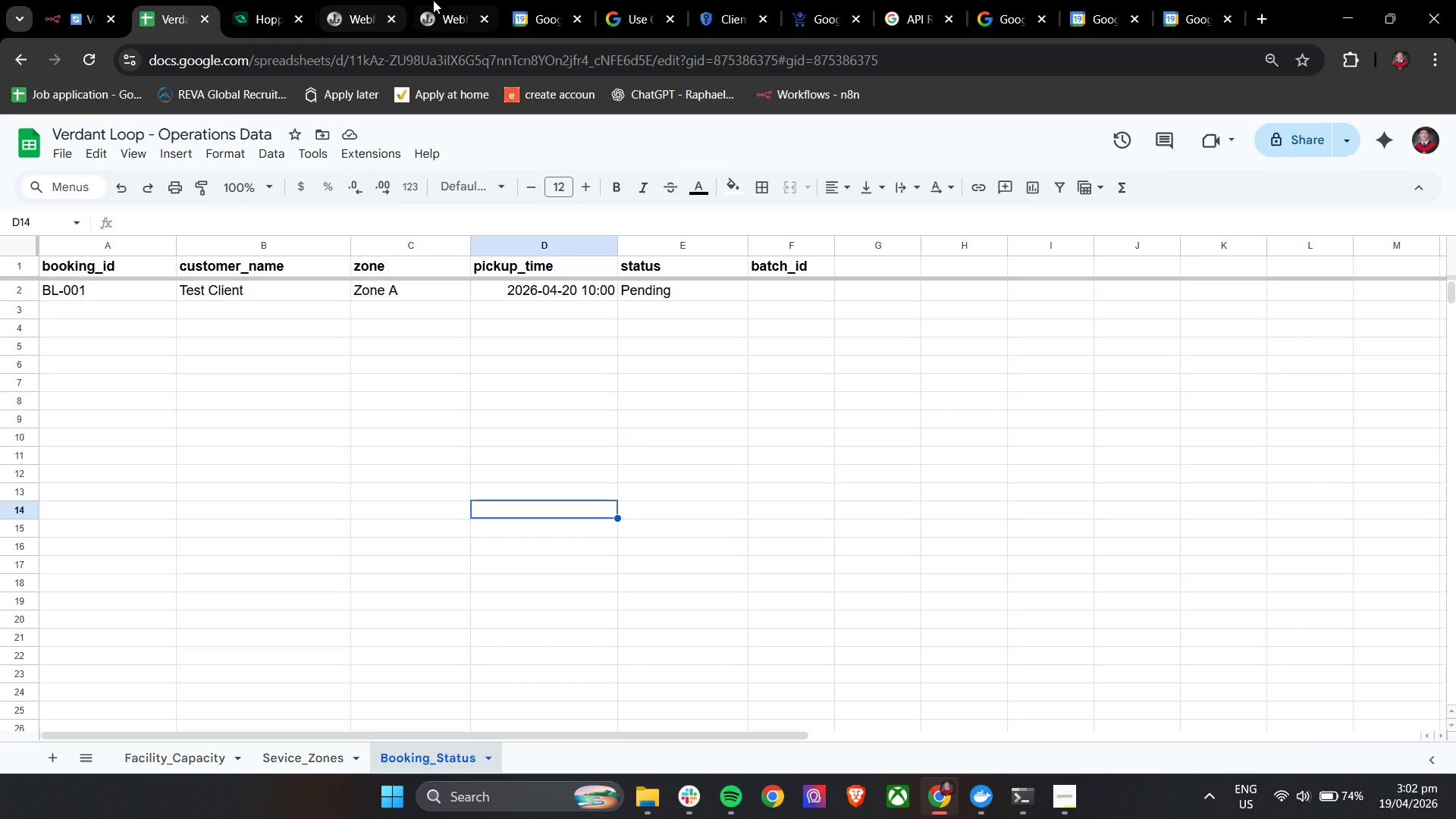 
double_click([344, 0])
 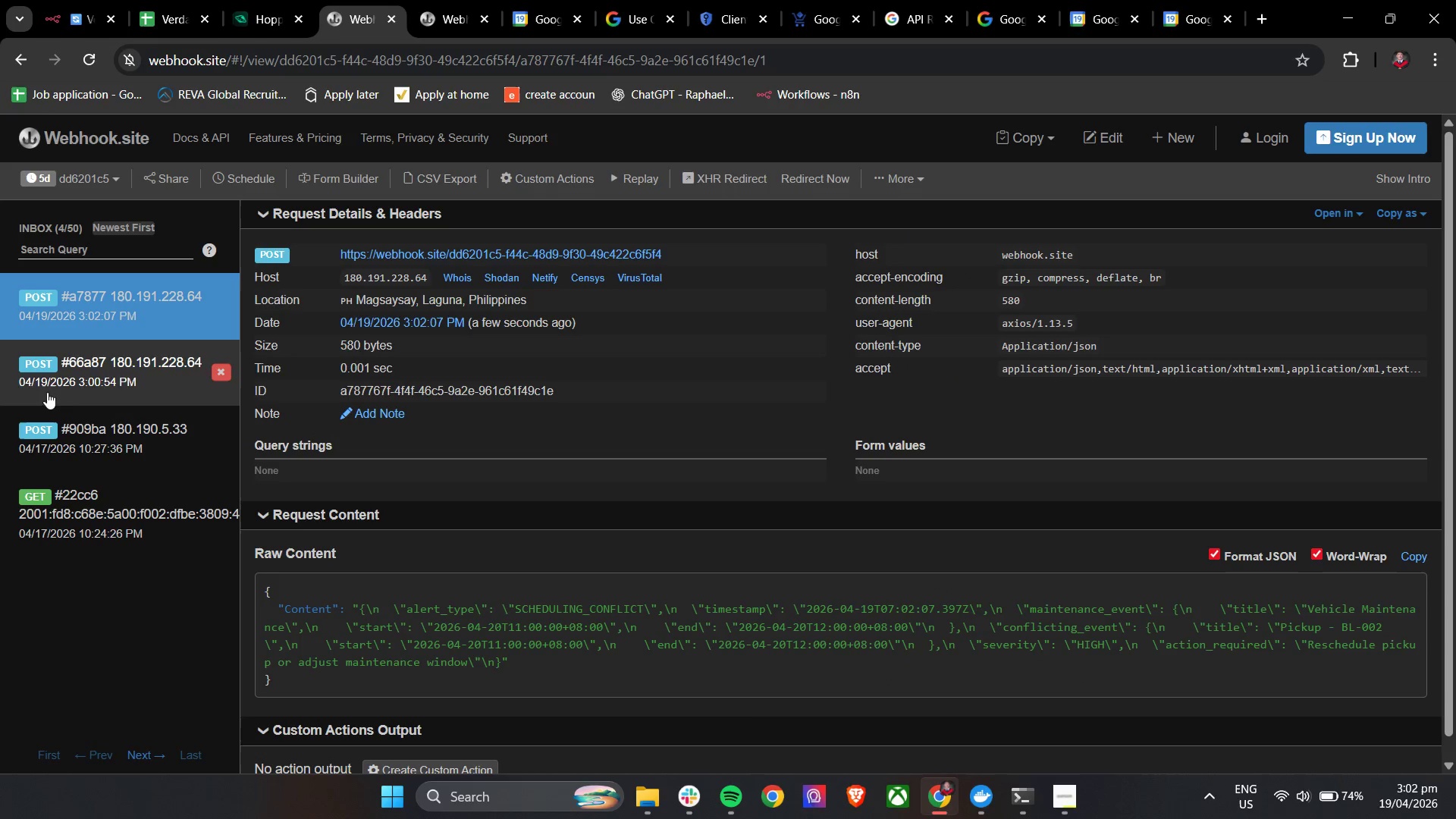 
left_click([86, 0])
 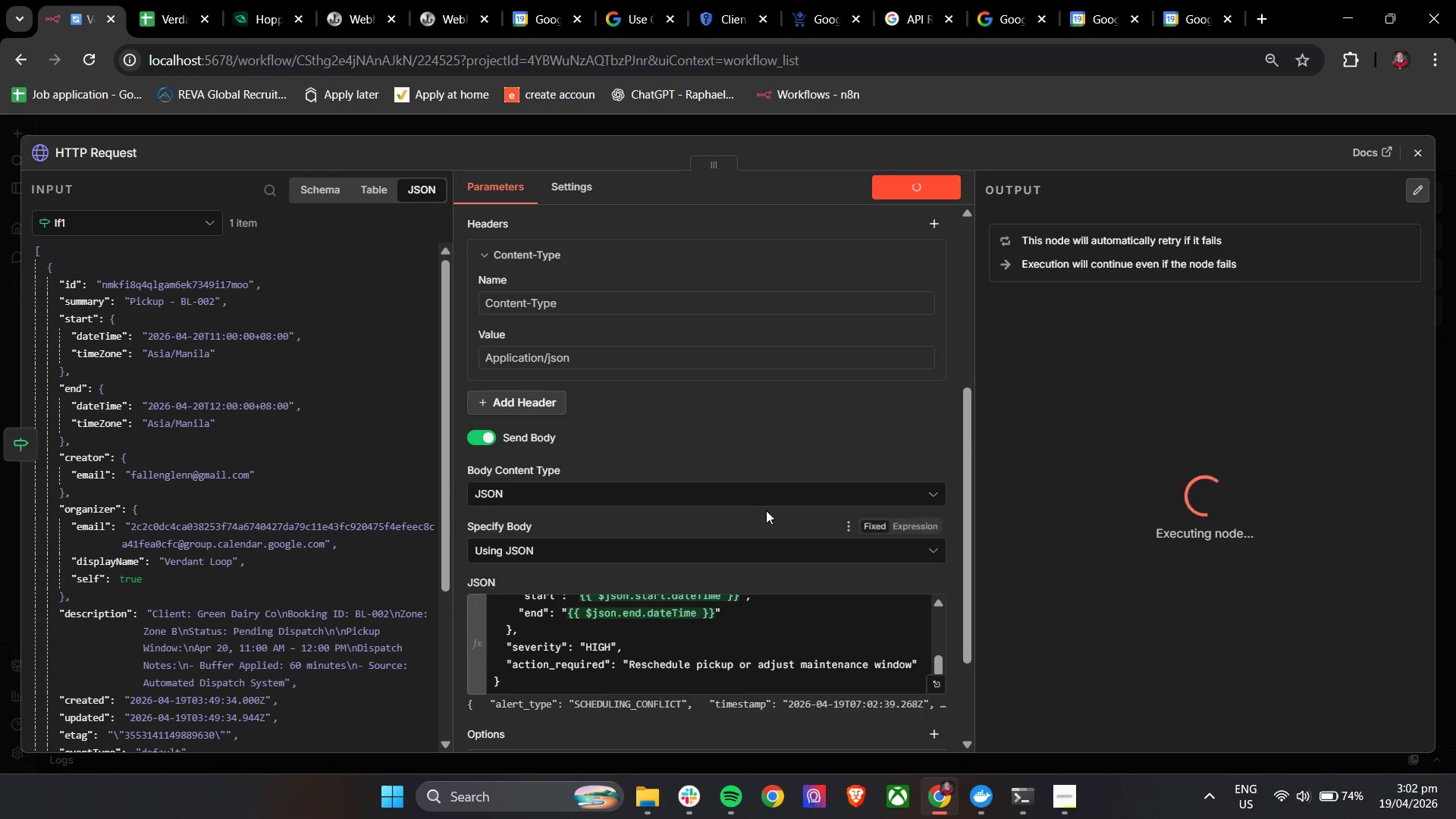 
scroll: coordinate [748, 579], scroll_direction: down, amount: 4.0
 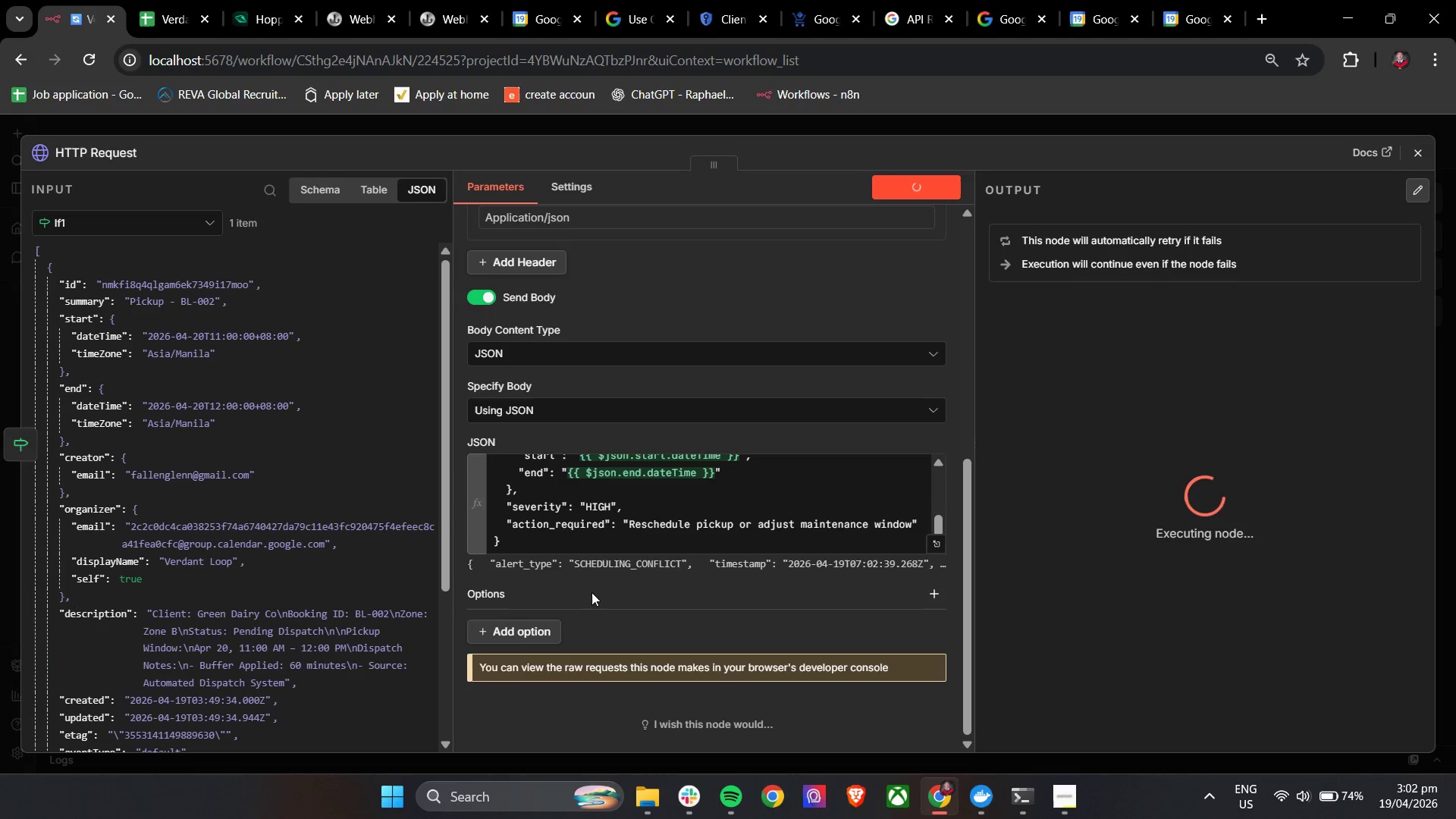 
left_click([591, 592])
 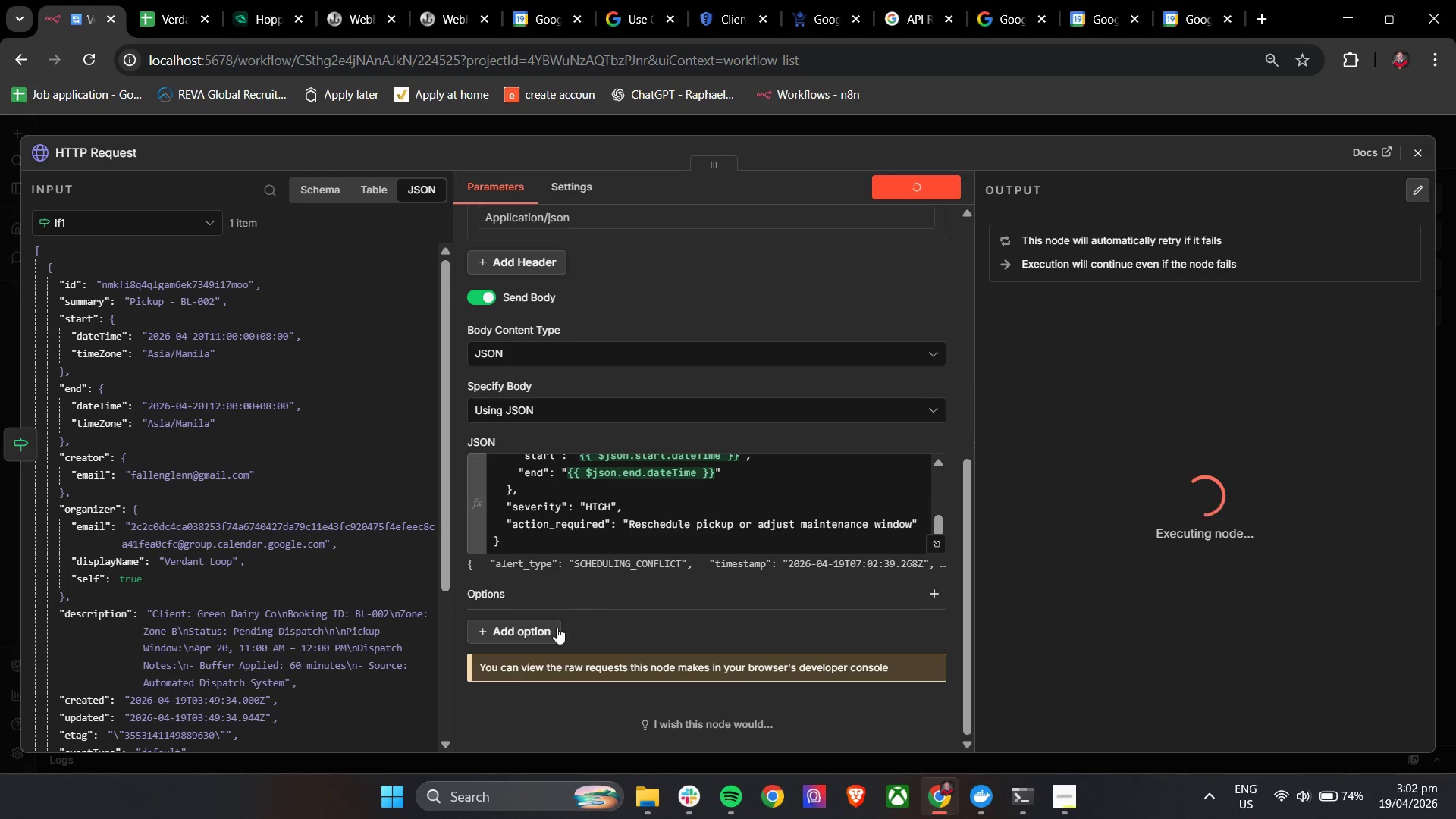 
left_click([551, 629])
 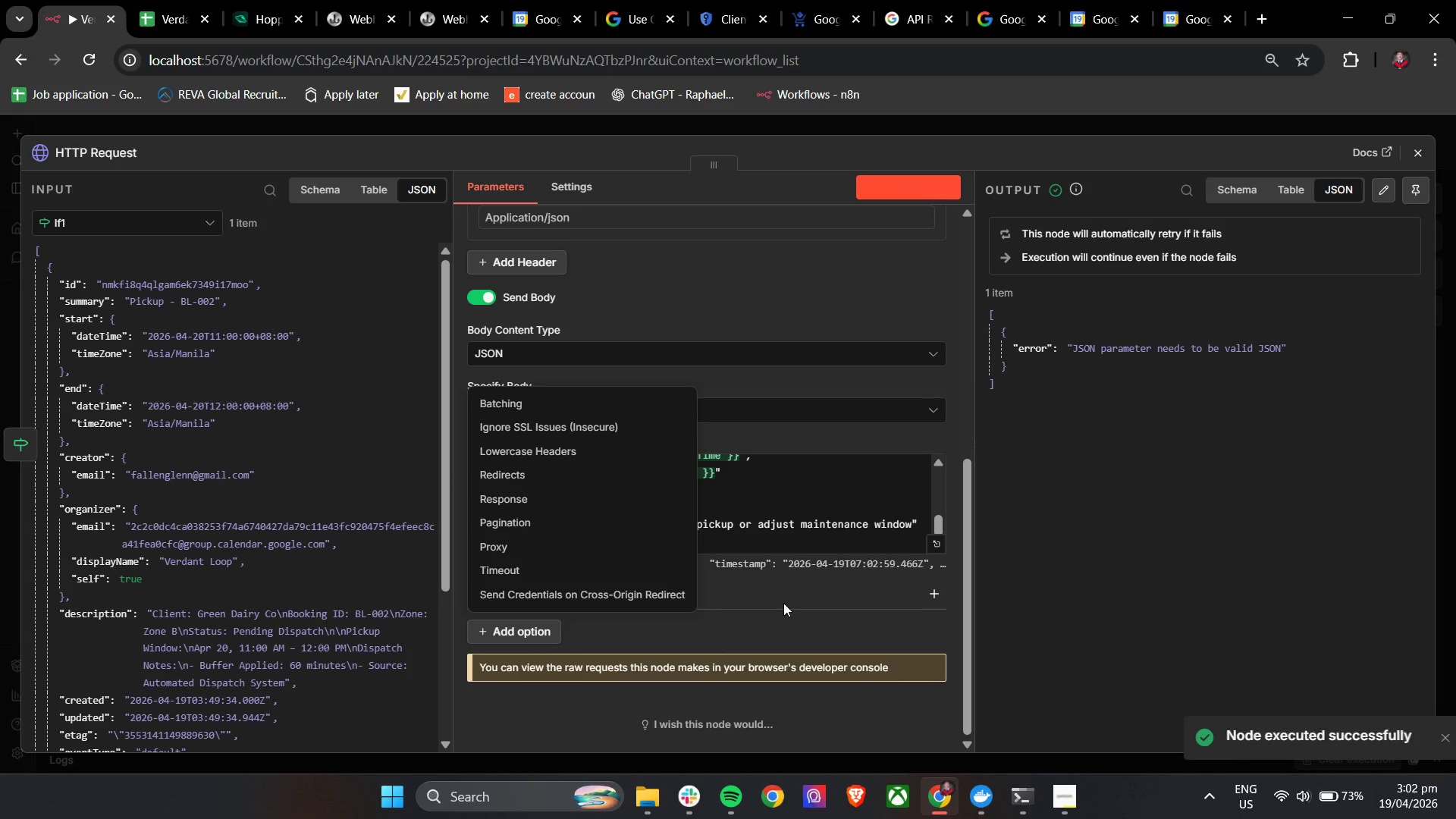 
wait(7.73)
 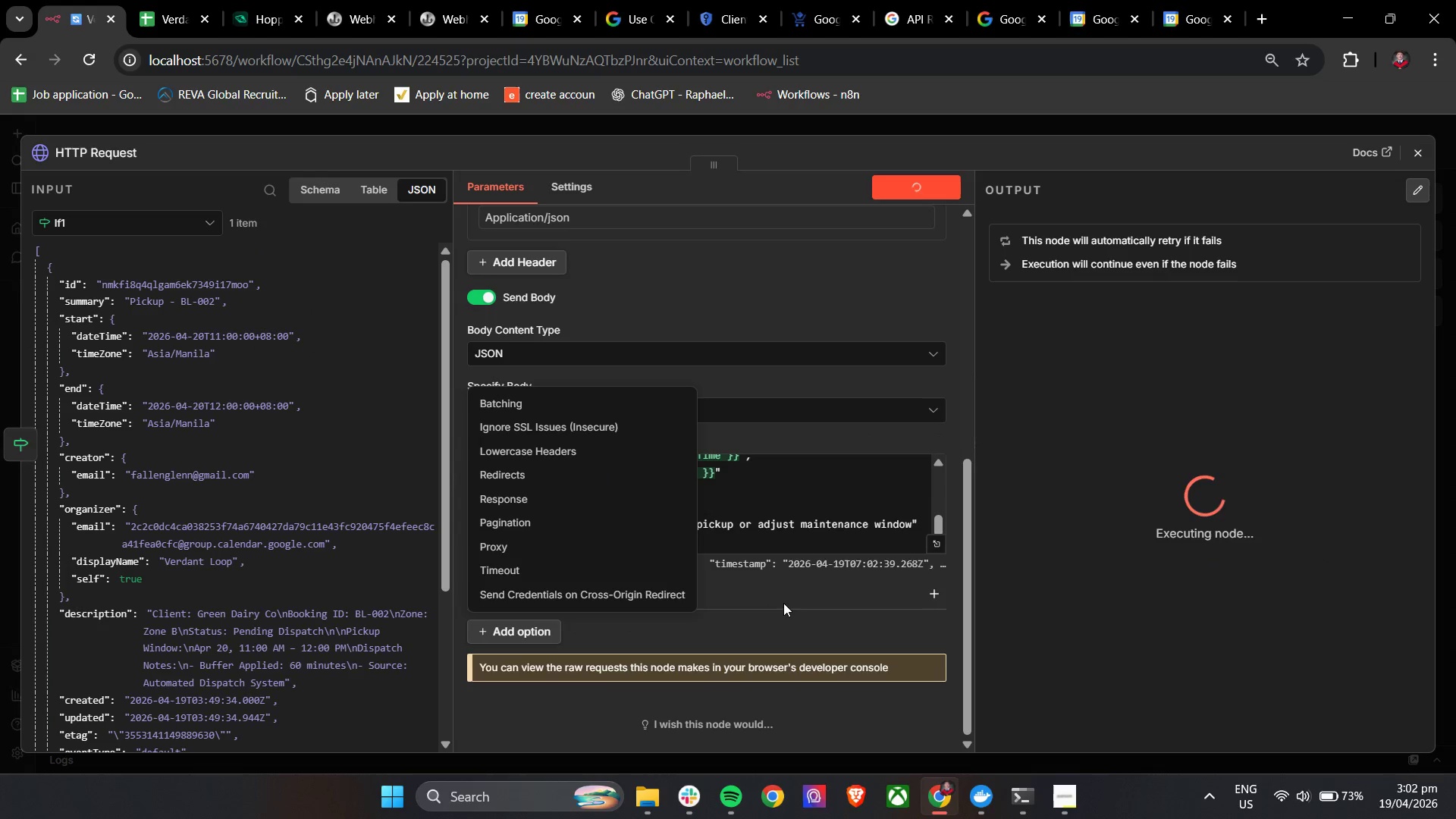 
left_click([783, 603])
 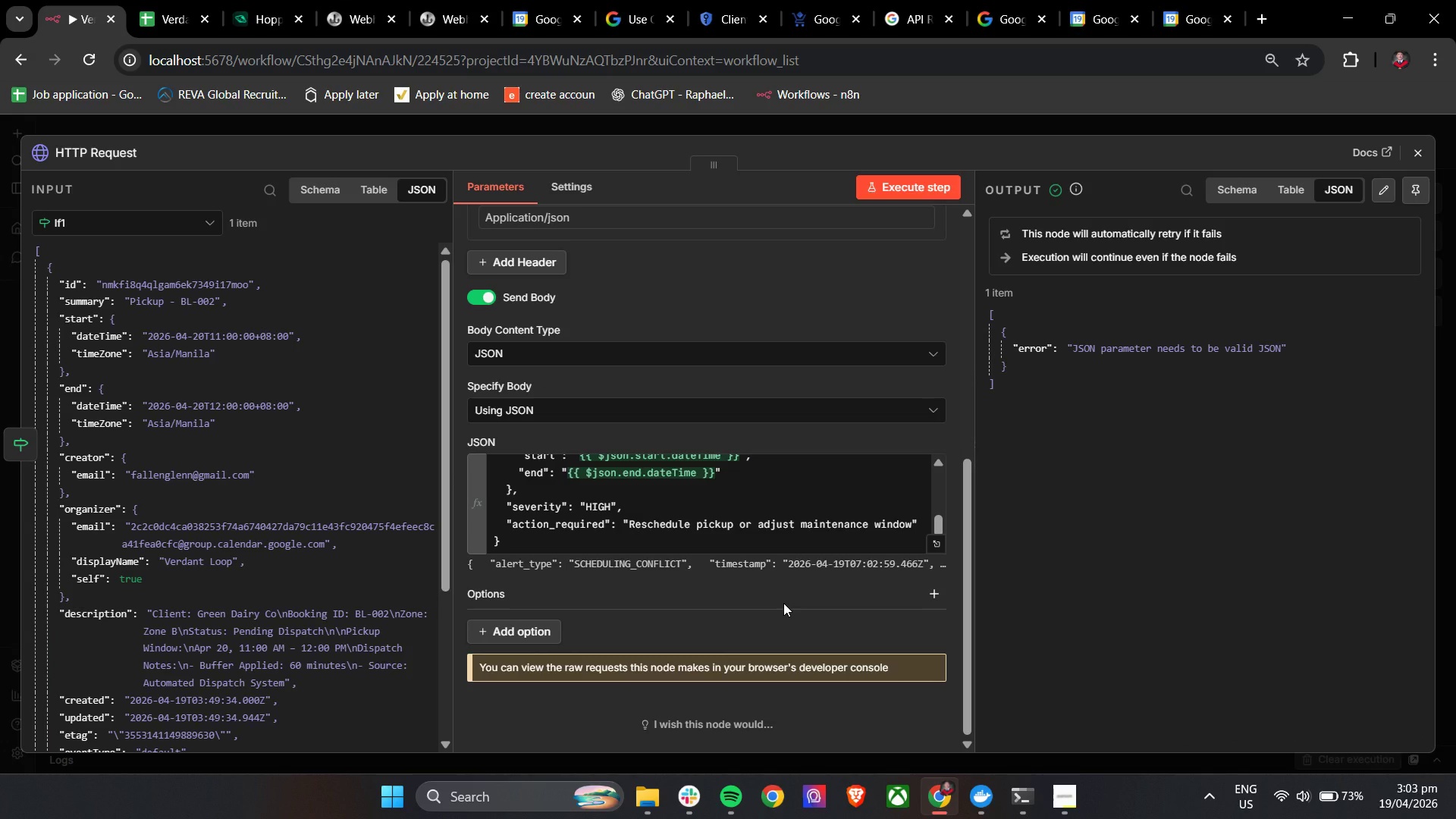 
wait(10.45)
 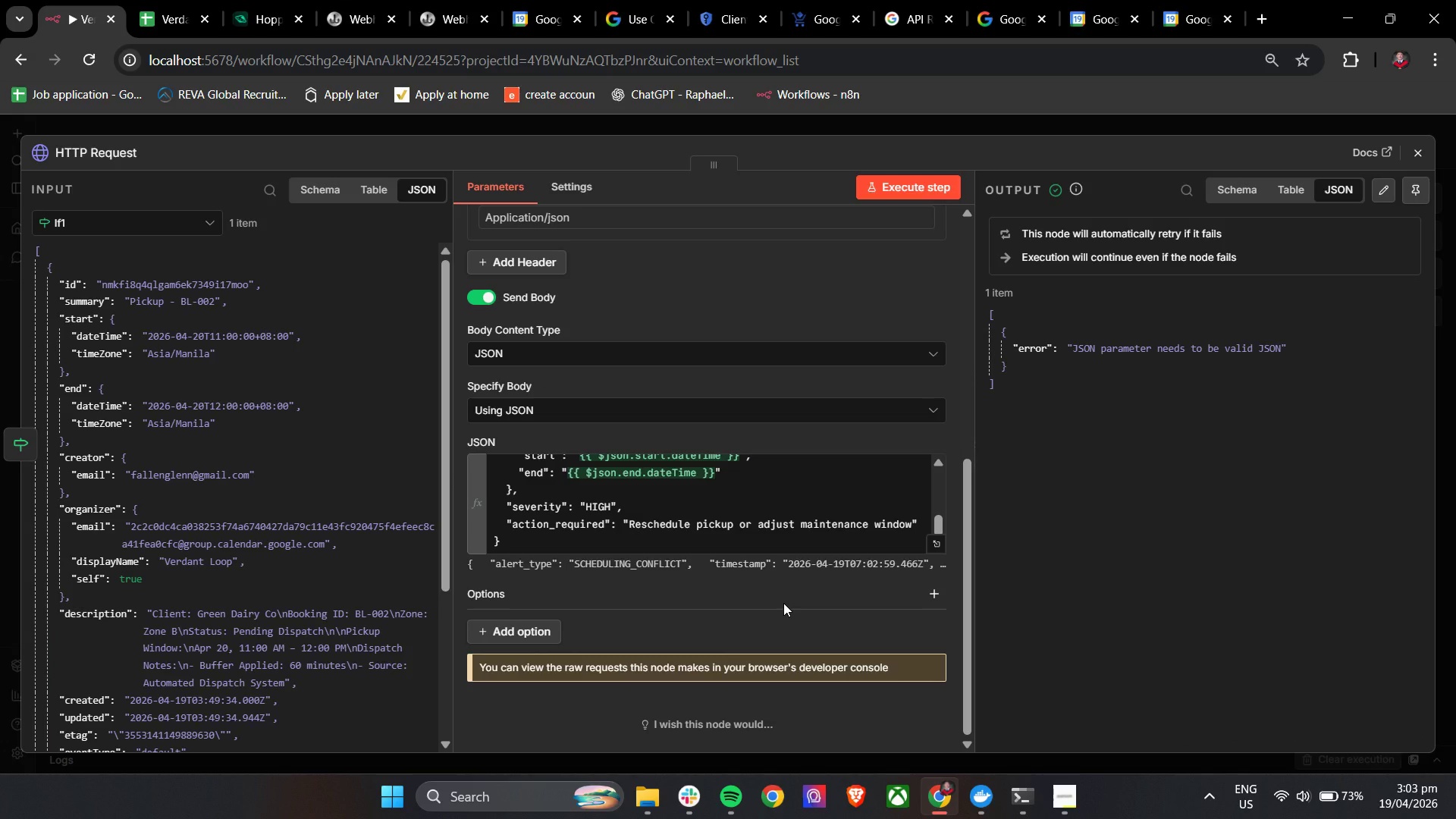 
left_click([938, 546])
 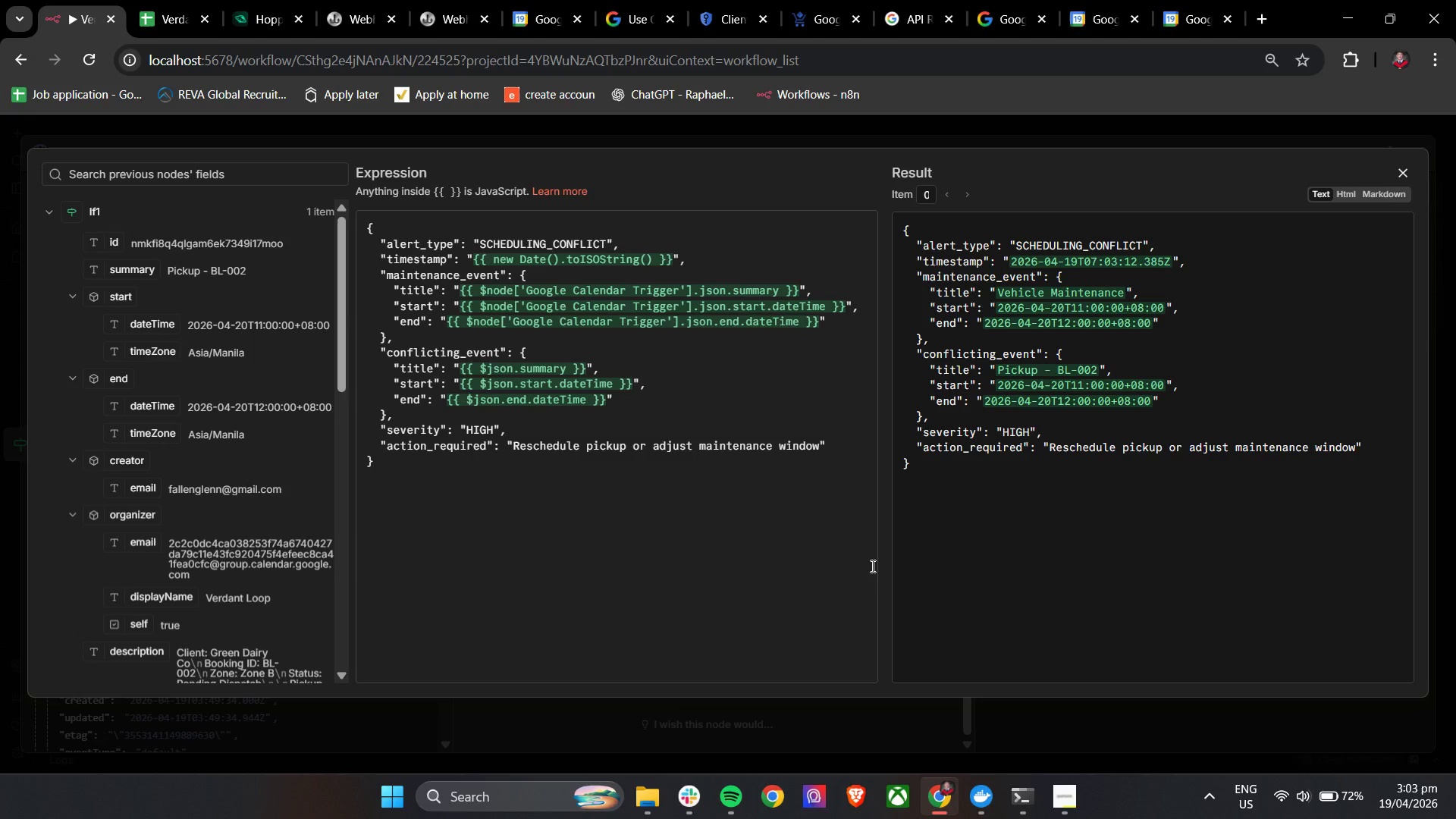 
wait(45.72)
 